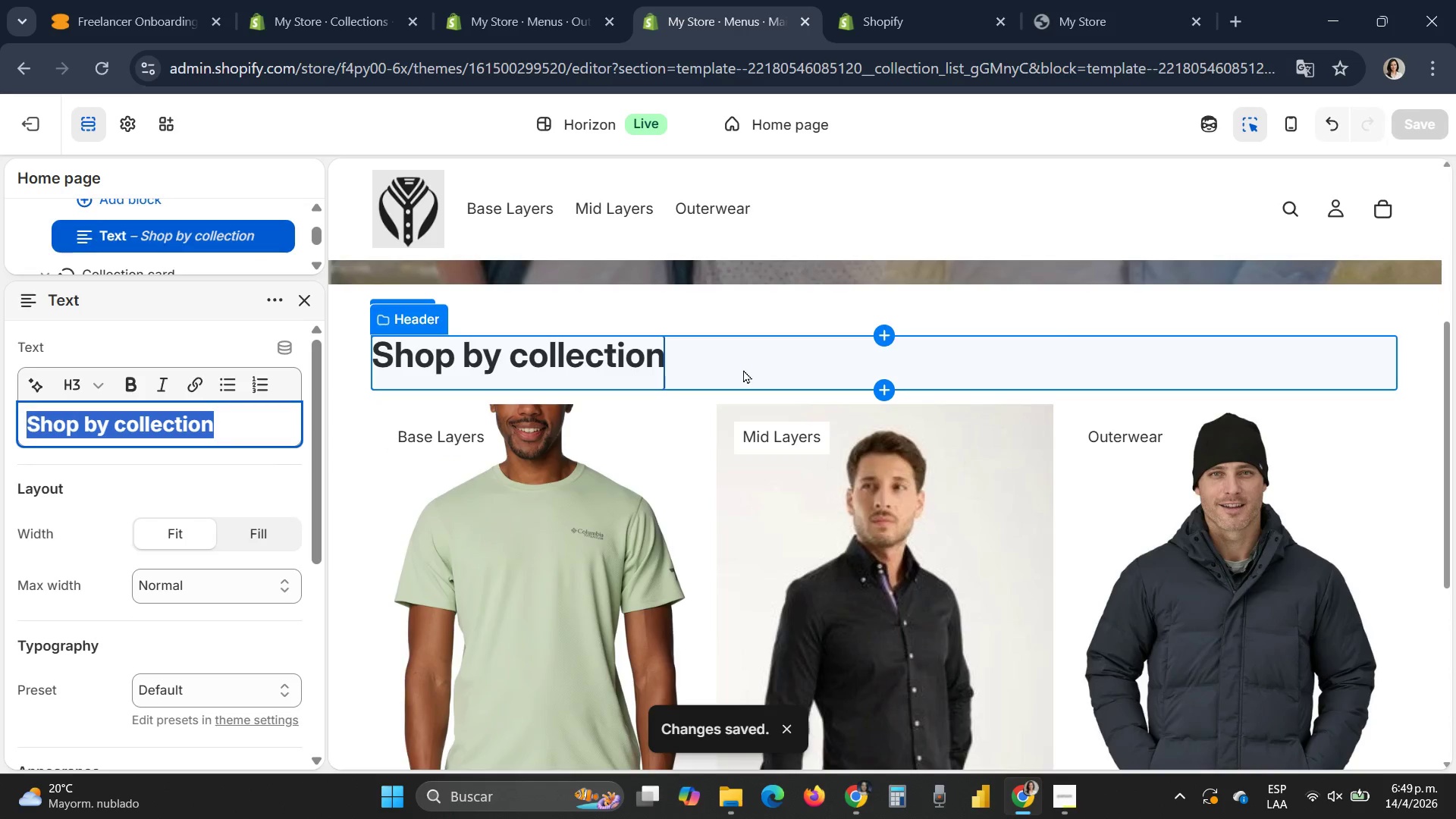 
left_click([704, 312])
 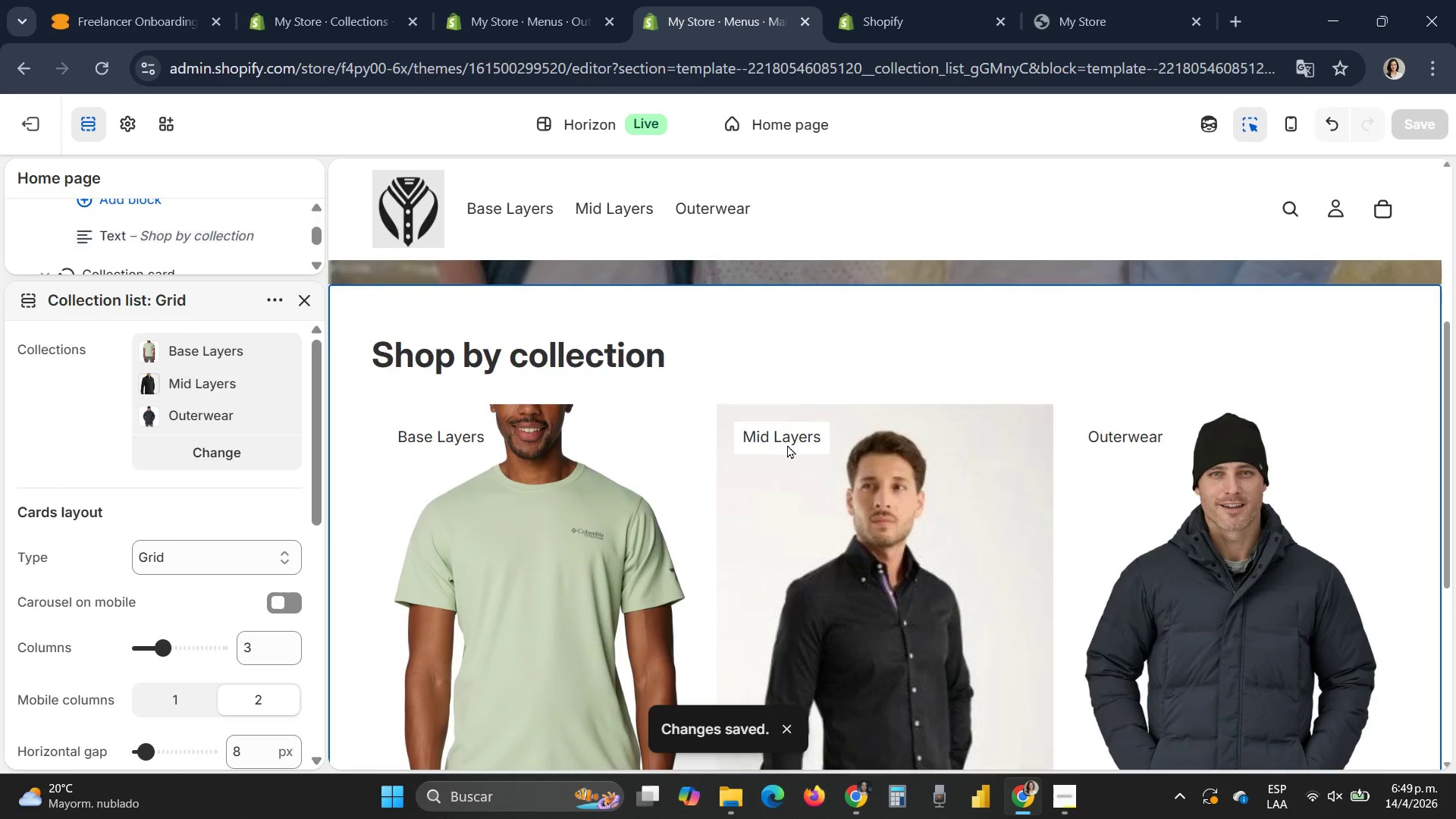 
scroll: coordinate [787, 444], scroll_direction: down, amount: 6.0
 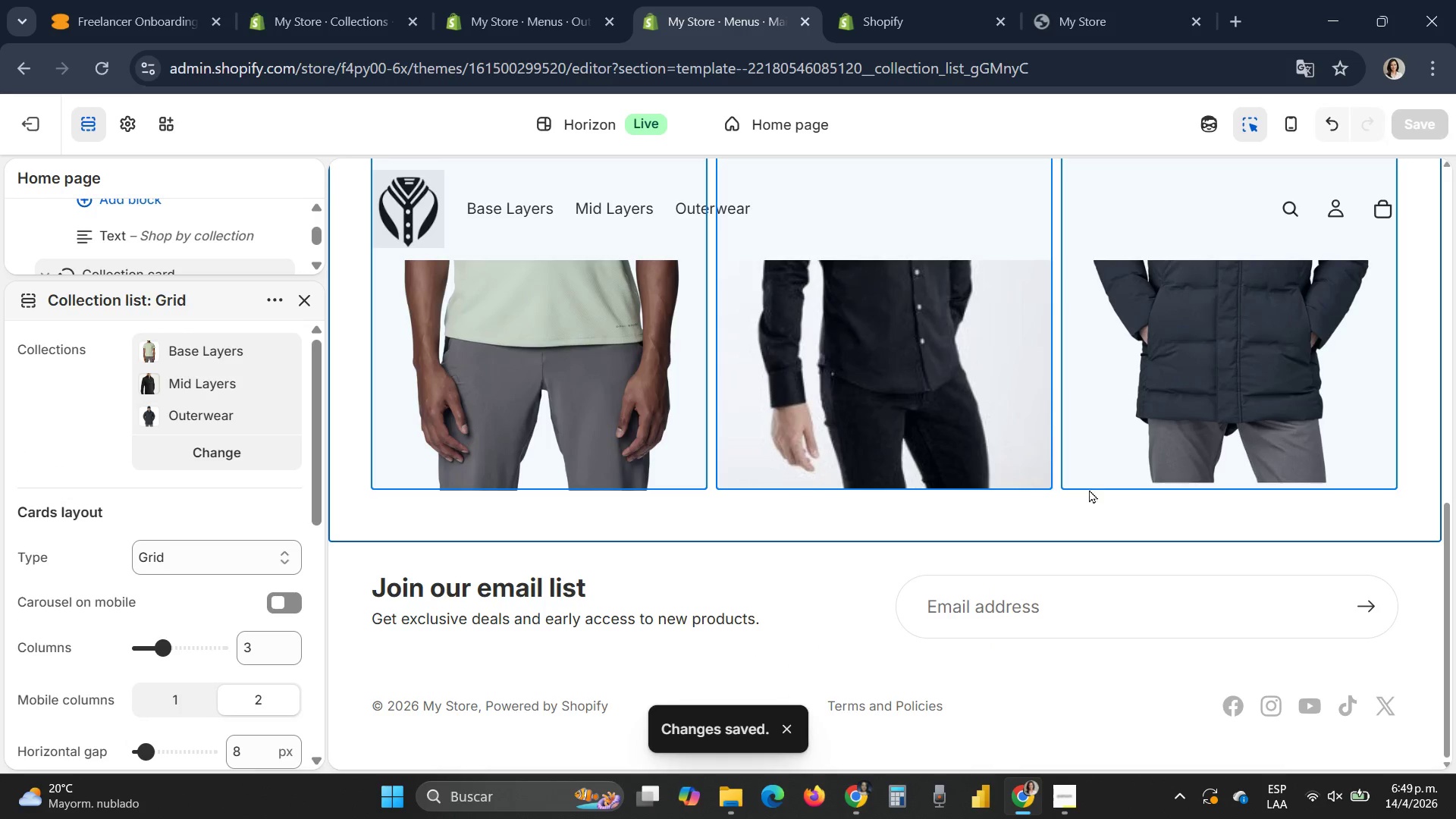 
scroll: coordinate [610, 548], scroll_direction: up, amount: 7.0
 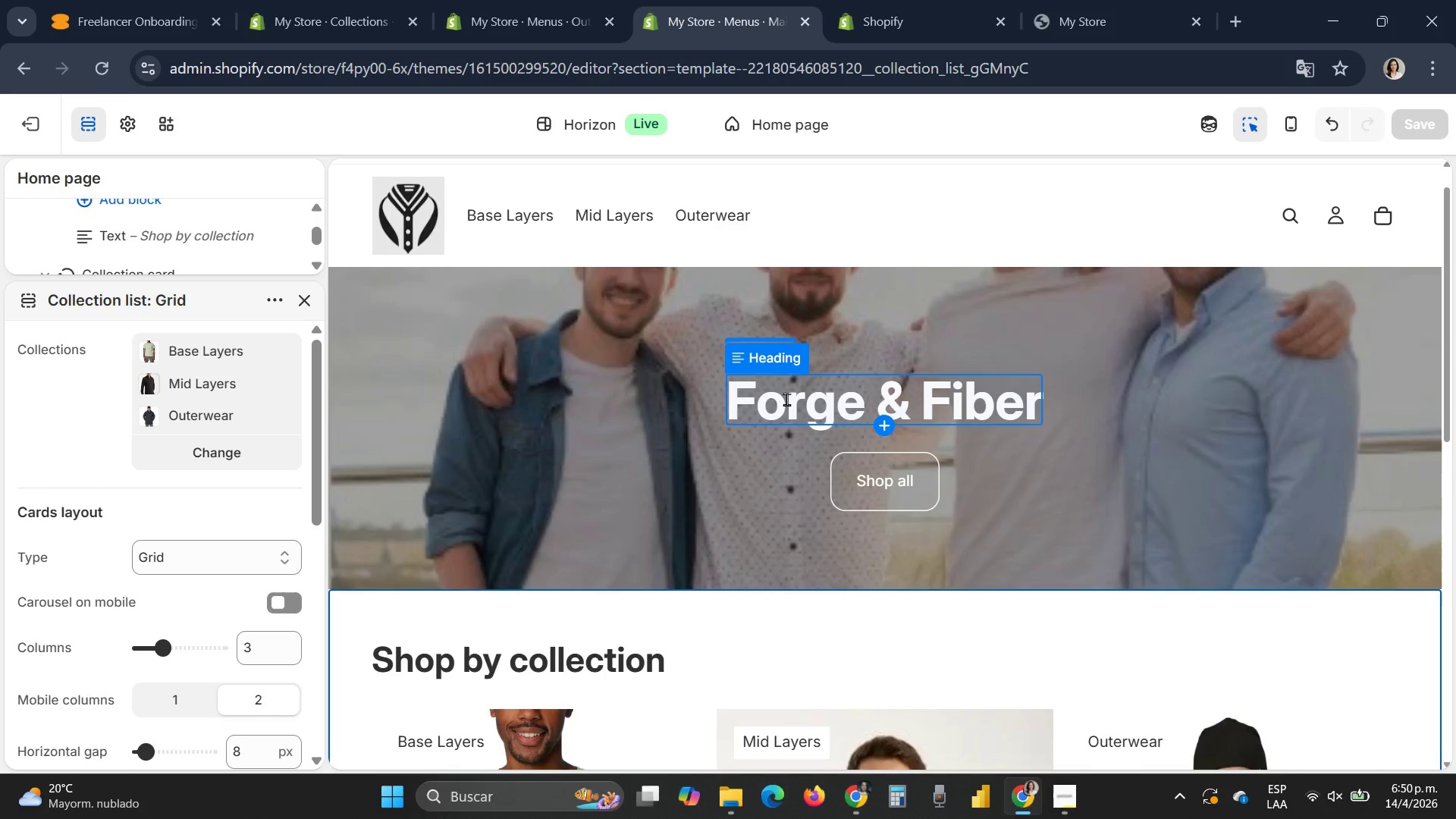 
wait(18.2)
 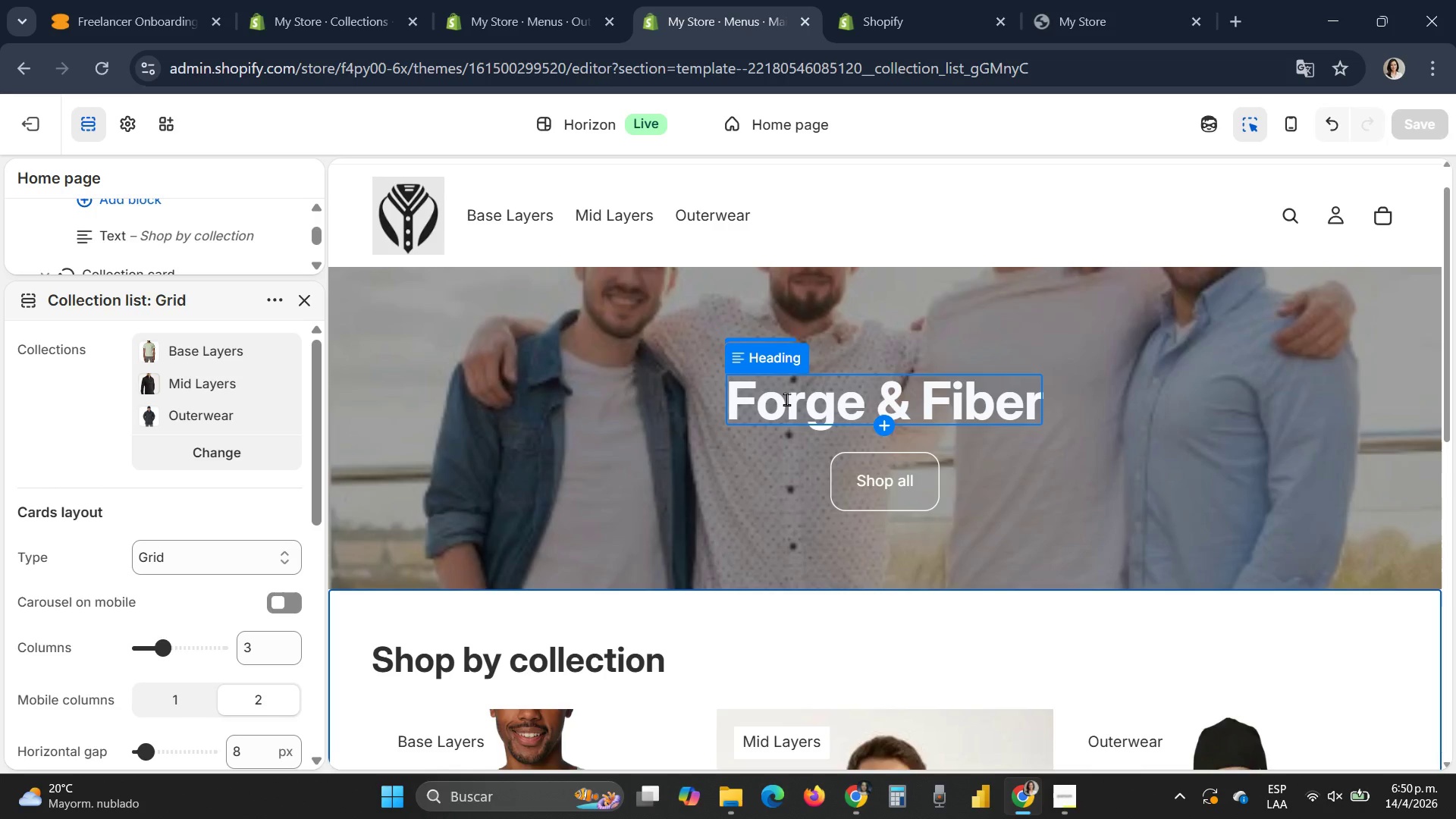 
left_click([22, 121])
 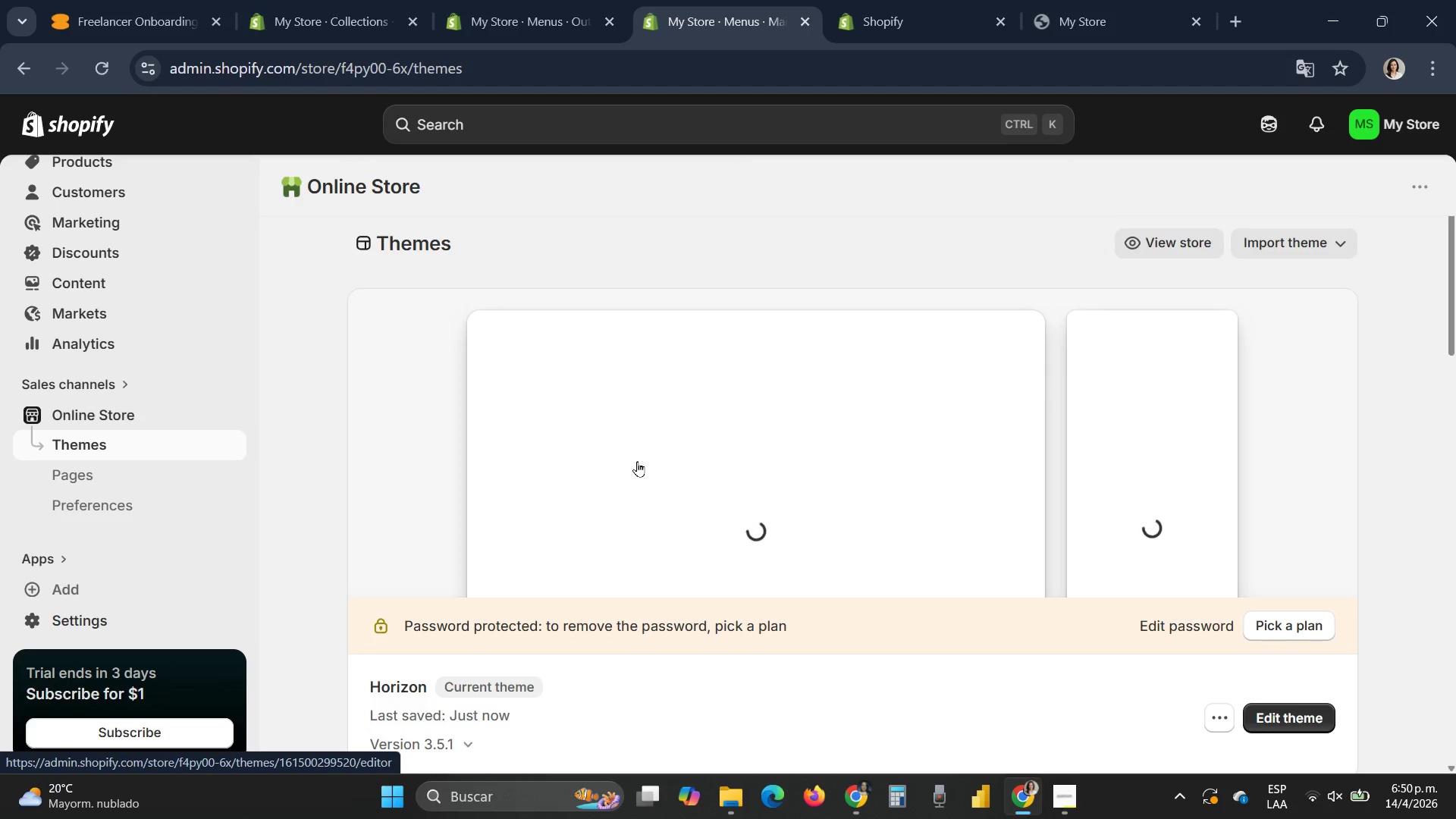 
scroll: coordinate [46, 337], scroll_direction: up, amount: 2.0
 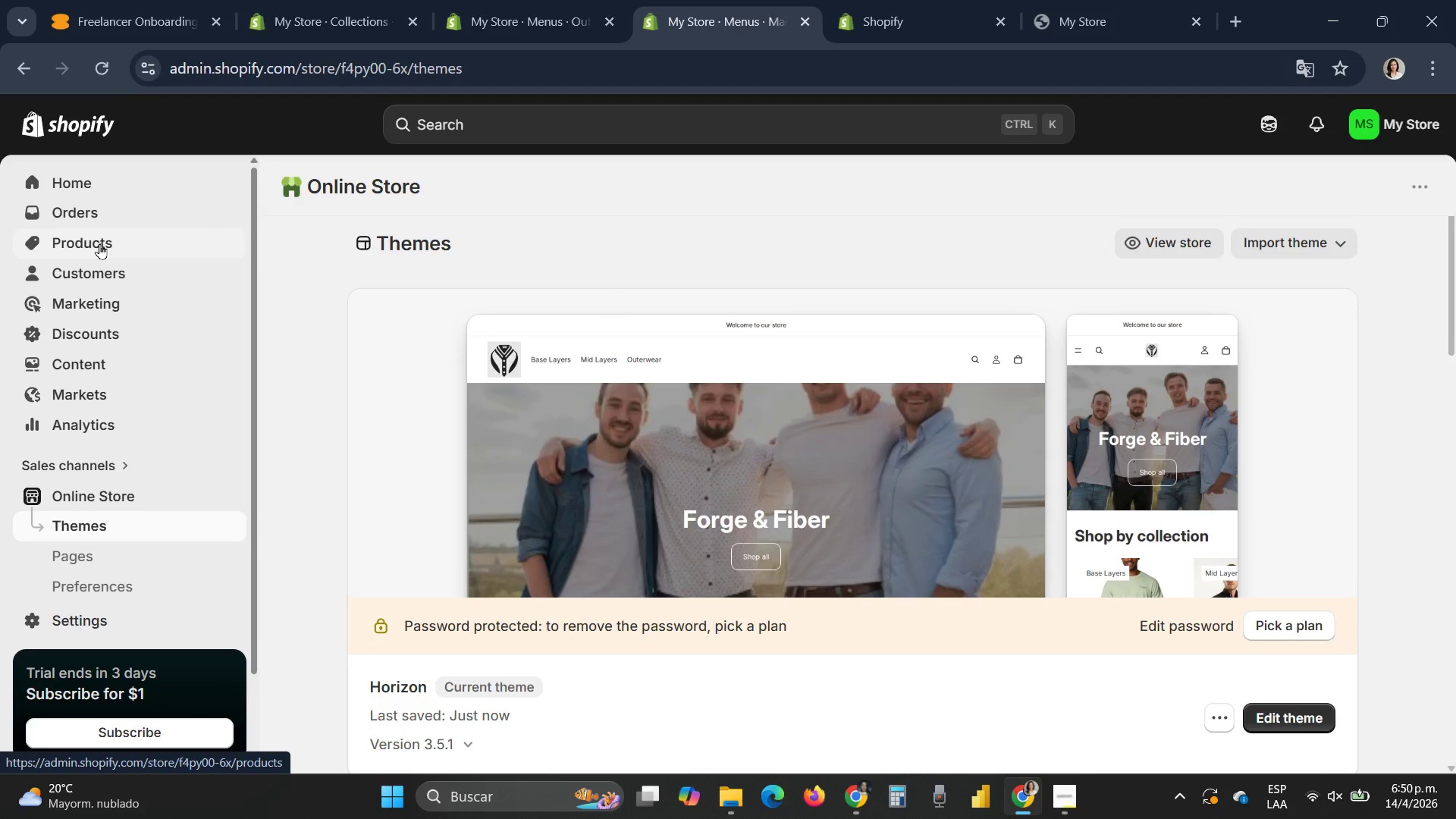 
left_click([99, 243])
 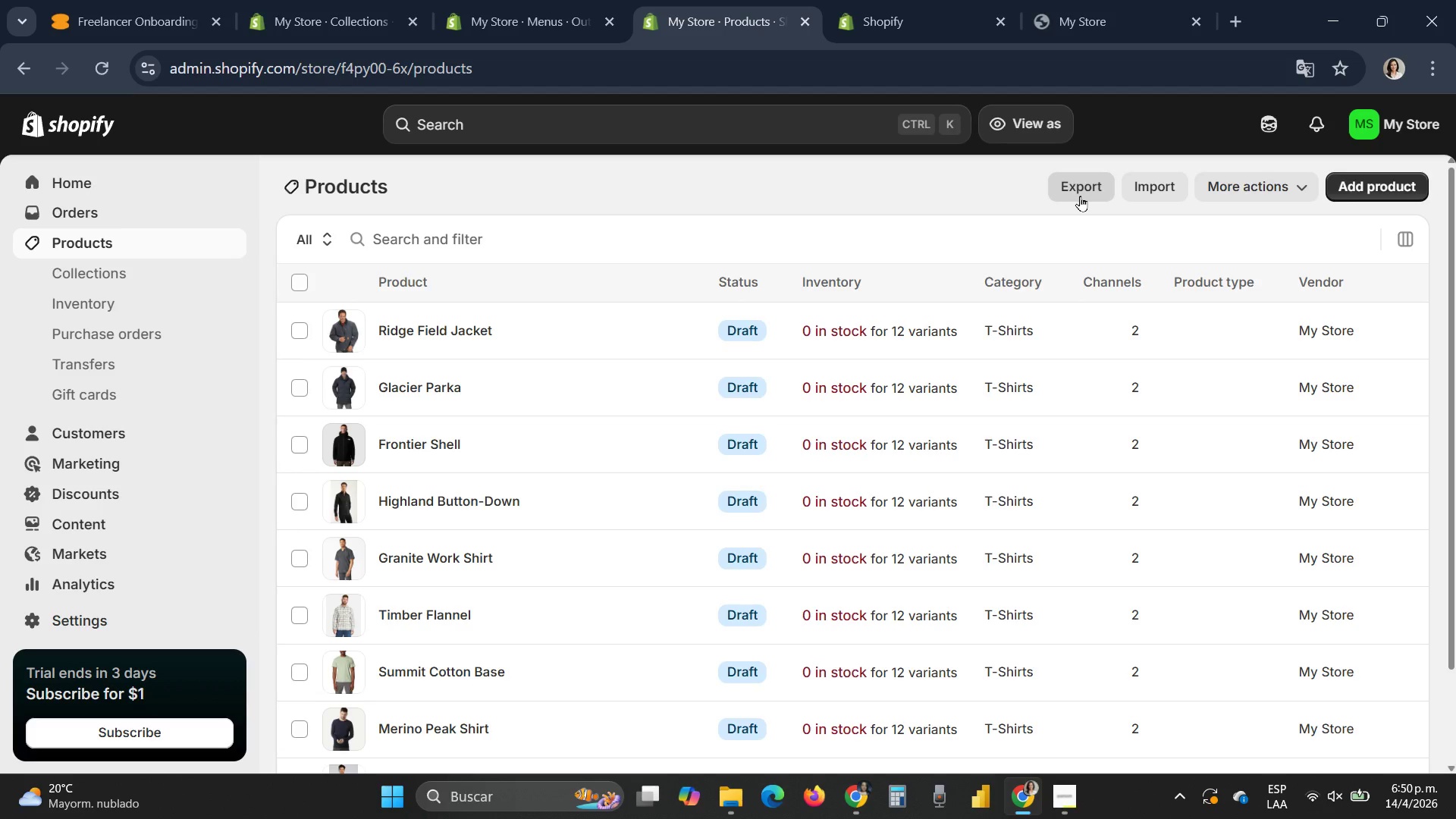 
wait(10.02)
 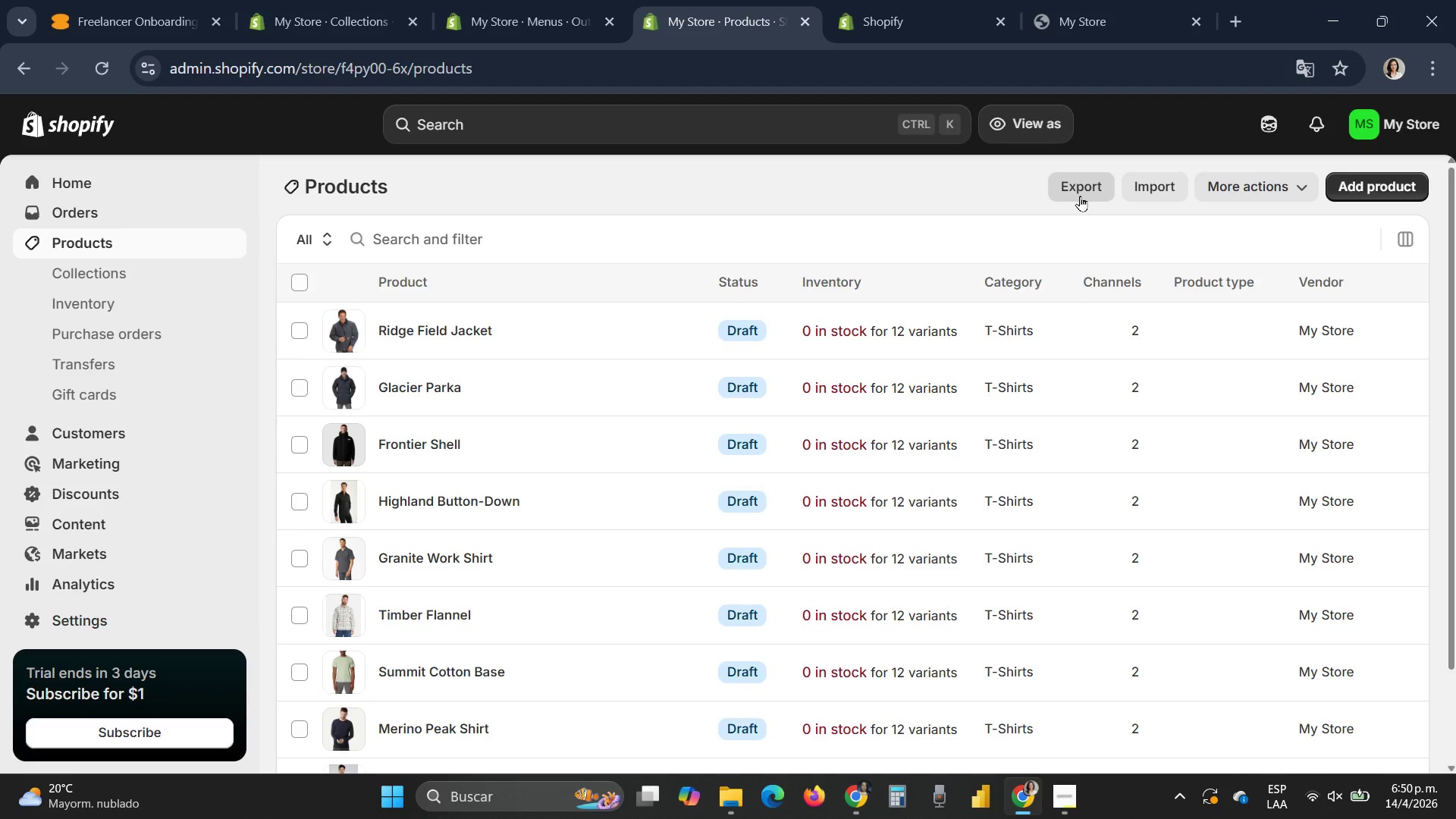 
left_click([297, 281])
 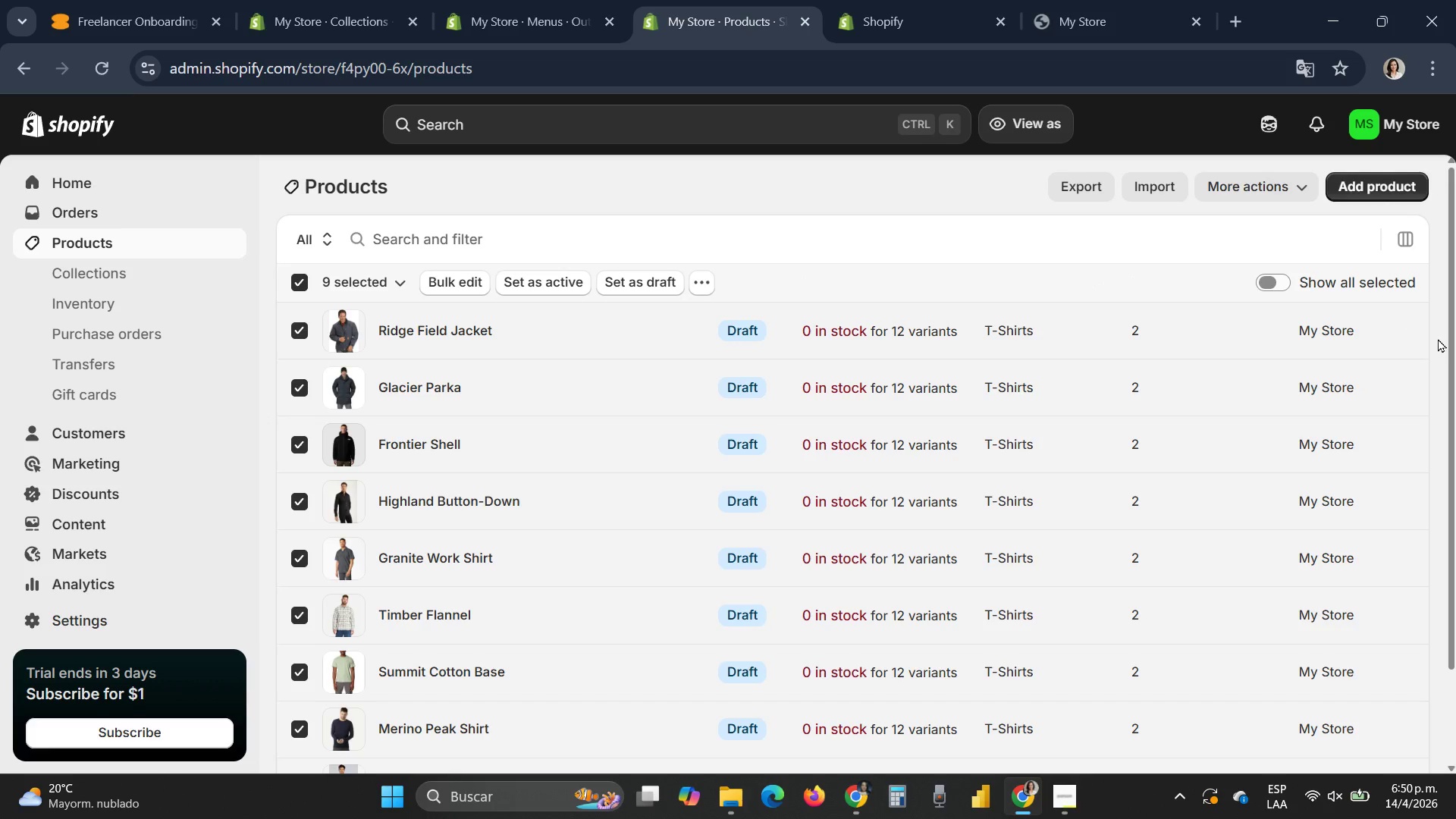 
wait(6.09)
 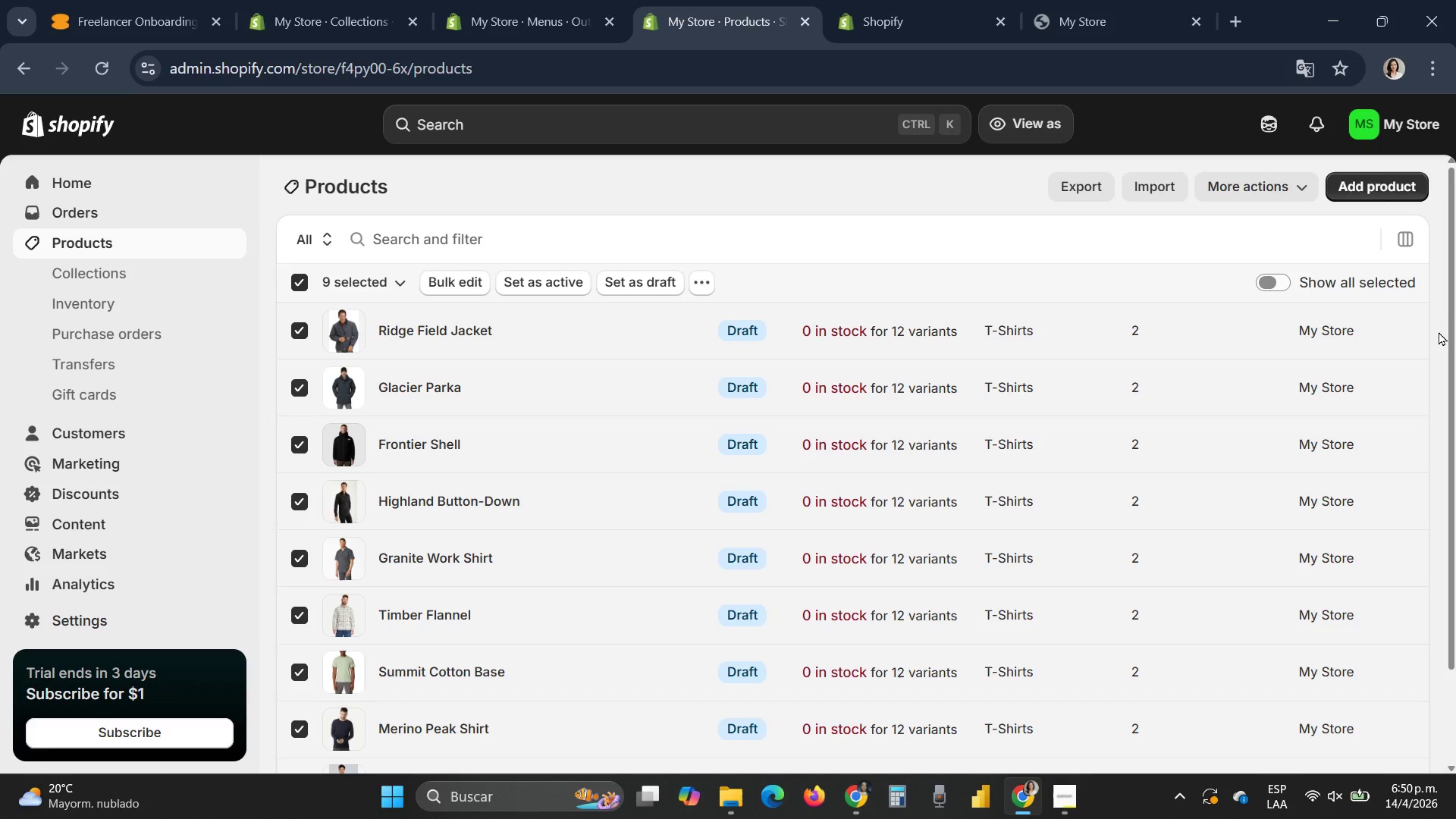 
left_click([1084, 184])
 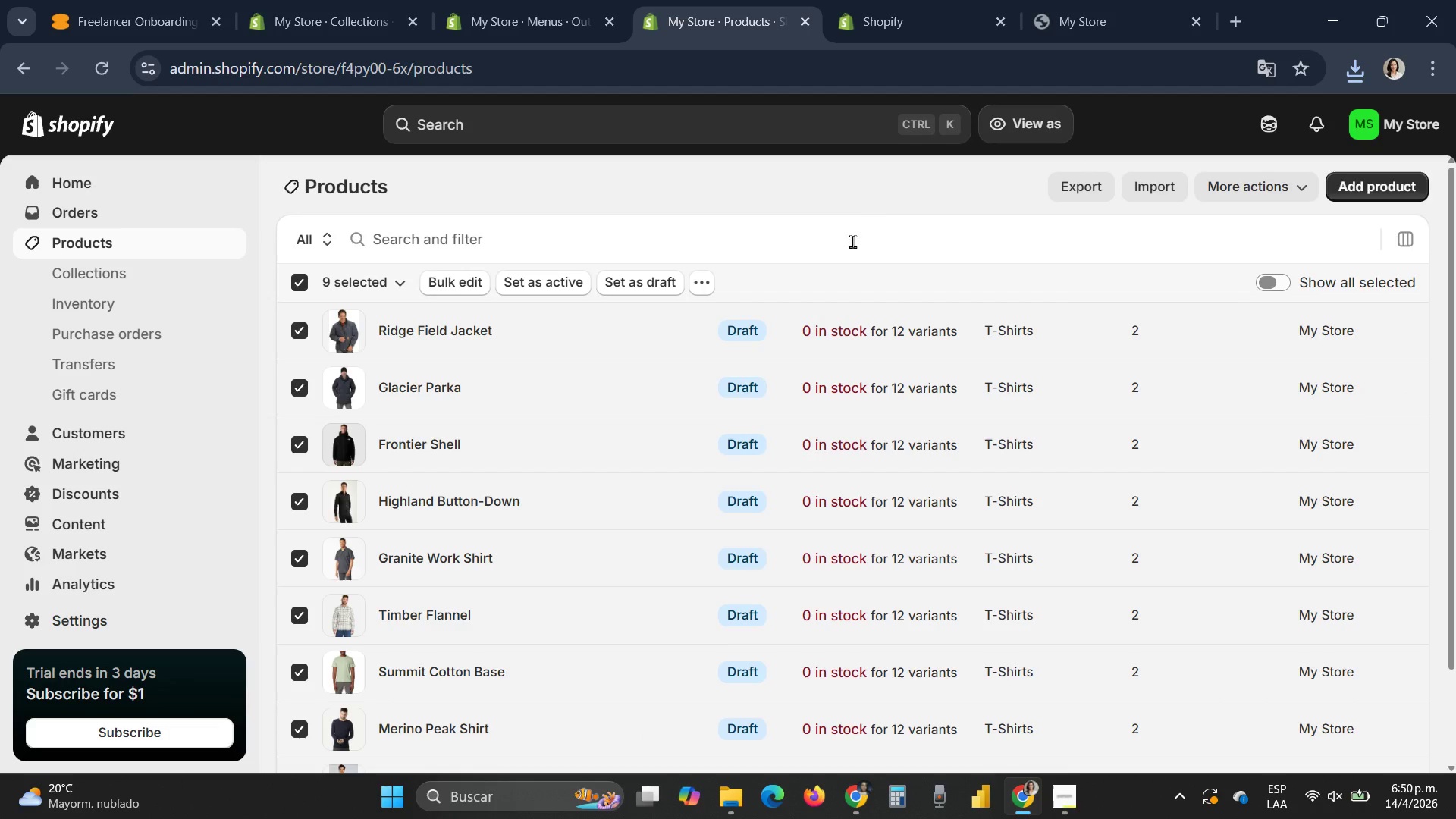 
wait(19.2)
 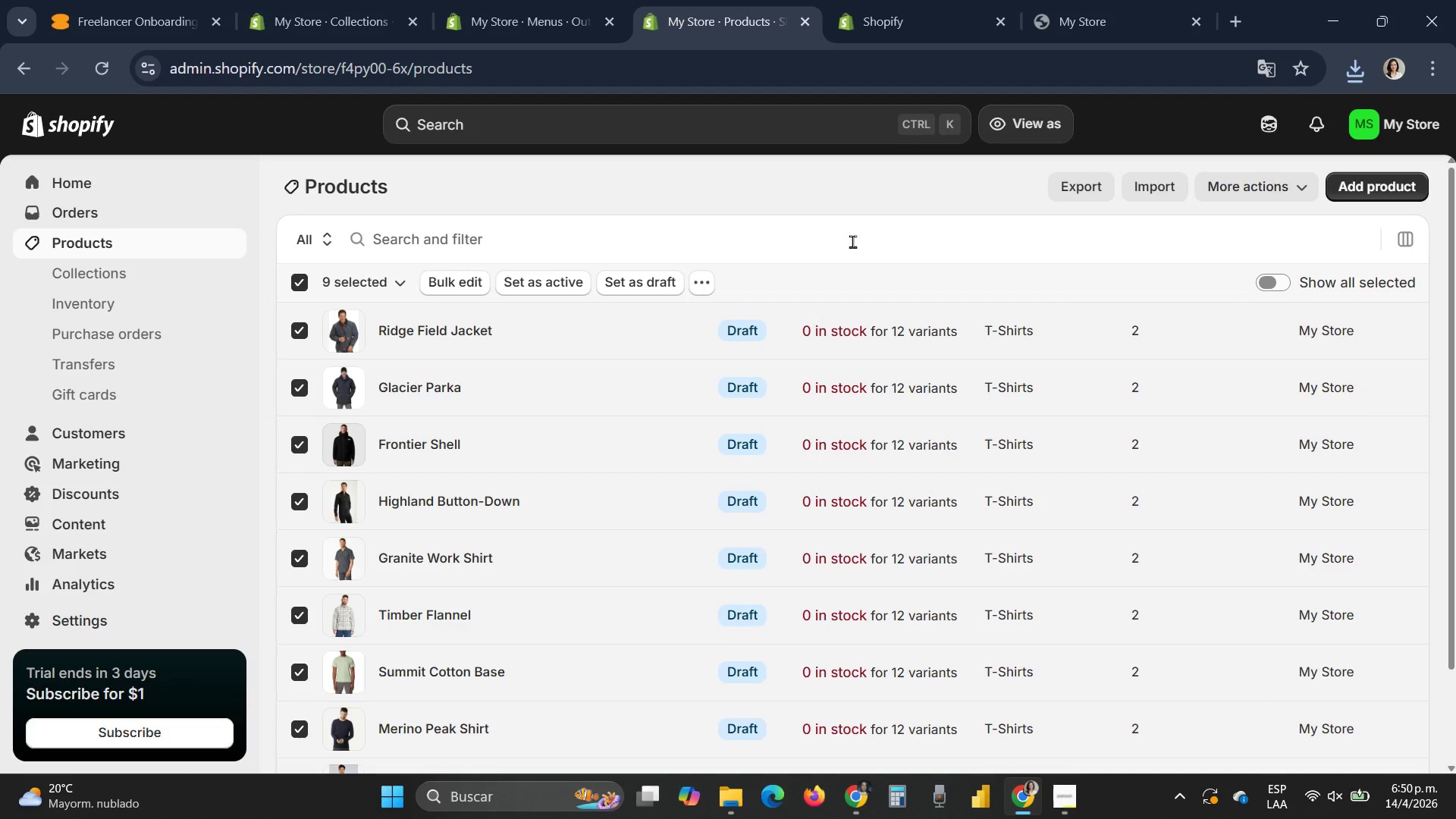 
scroll: coordinate [1318, 453], scroll_direction: down, amount: 1.0
 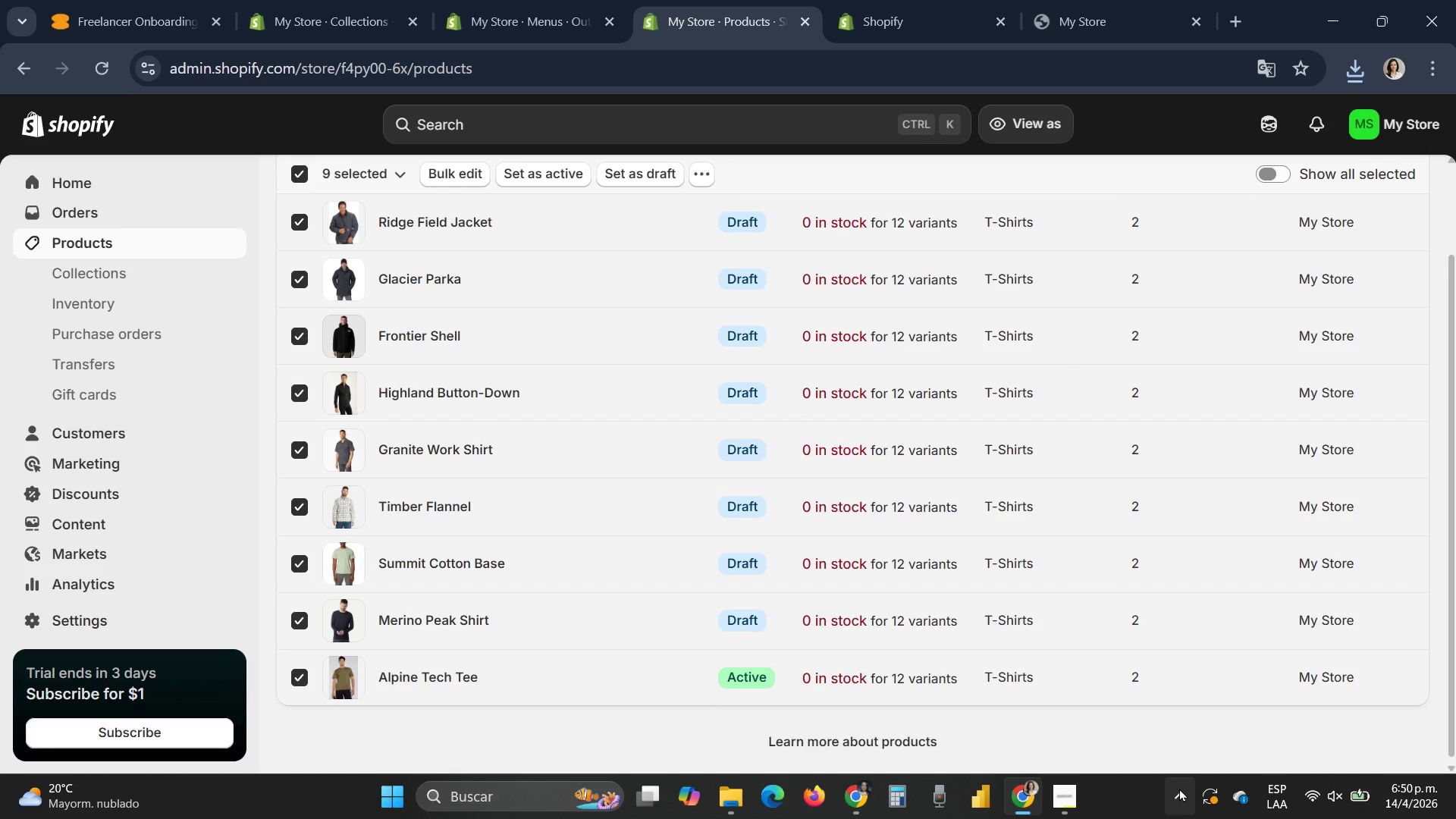 
wait(5.71)
 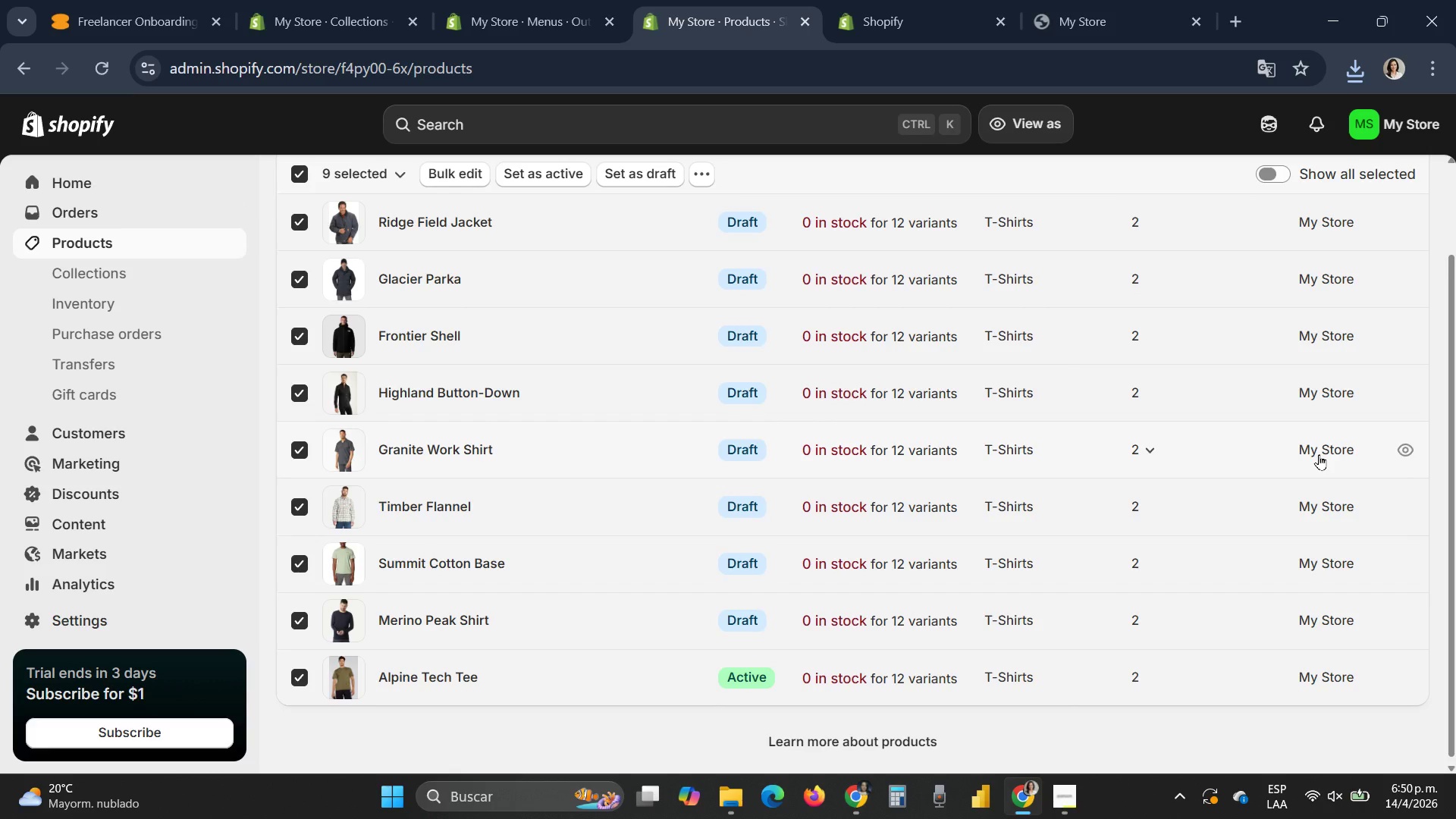 
left_click([1179, 802])
 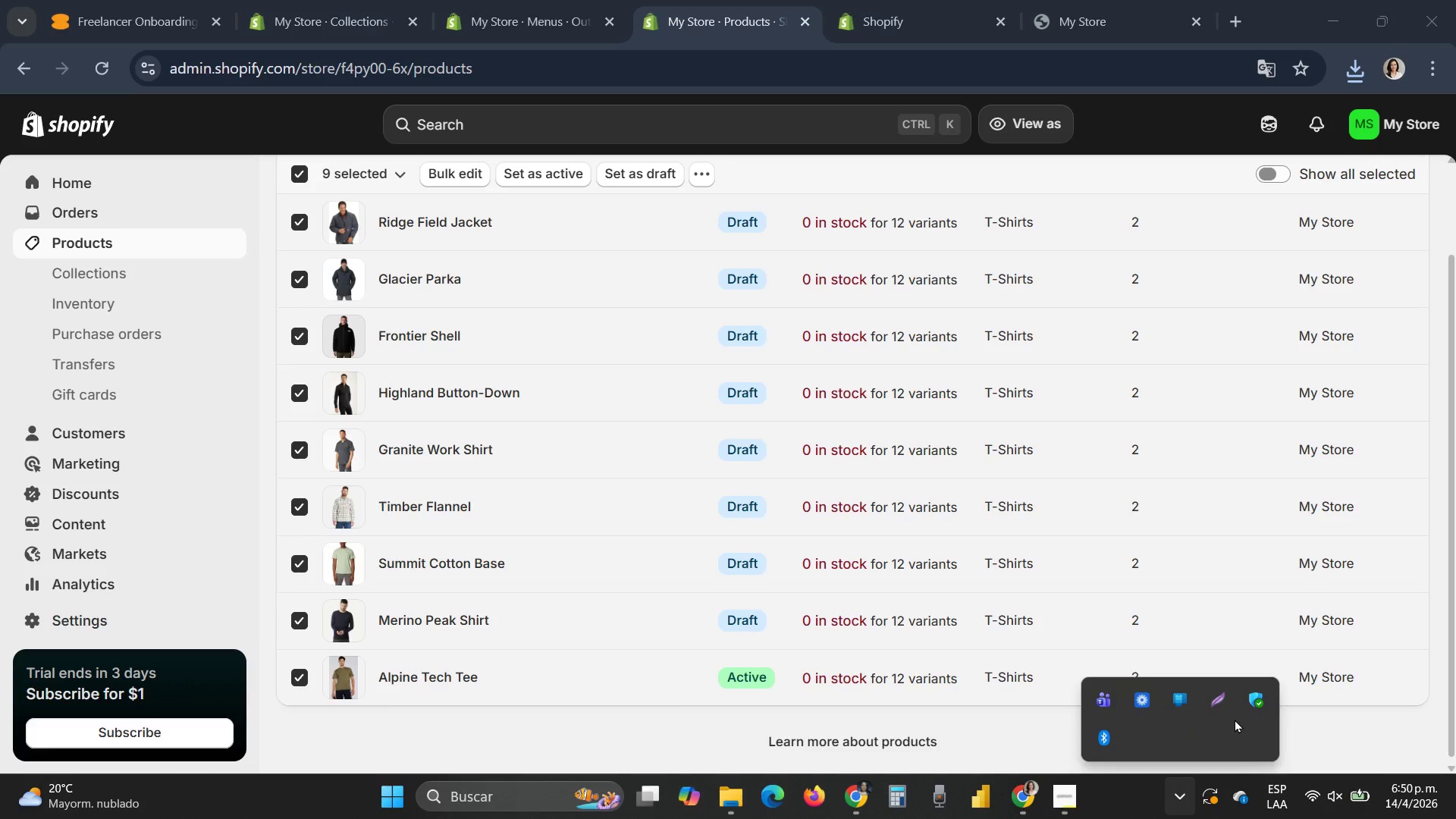 
left_click([1225, 705])
 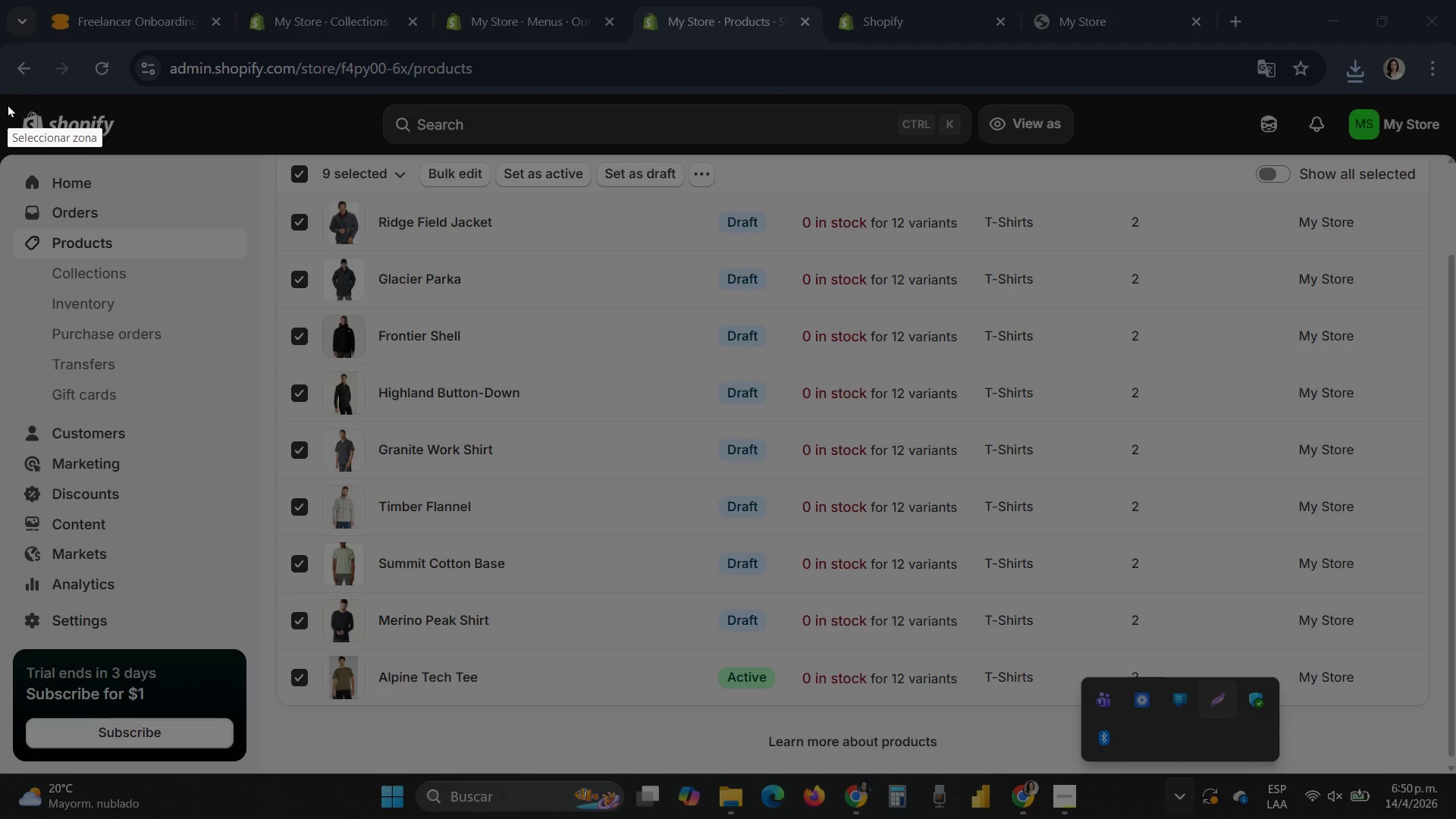 
left_click_drag(start_coordinate=[5, 104], to_coordinate=[1432, 712])
 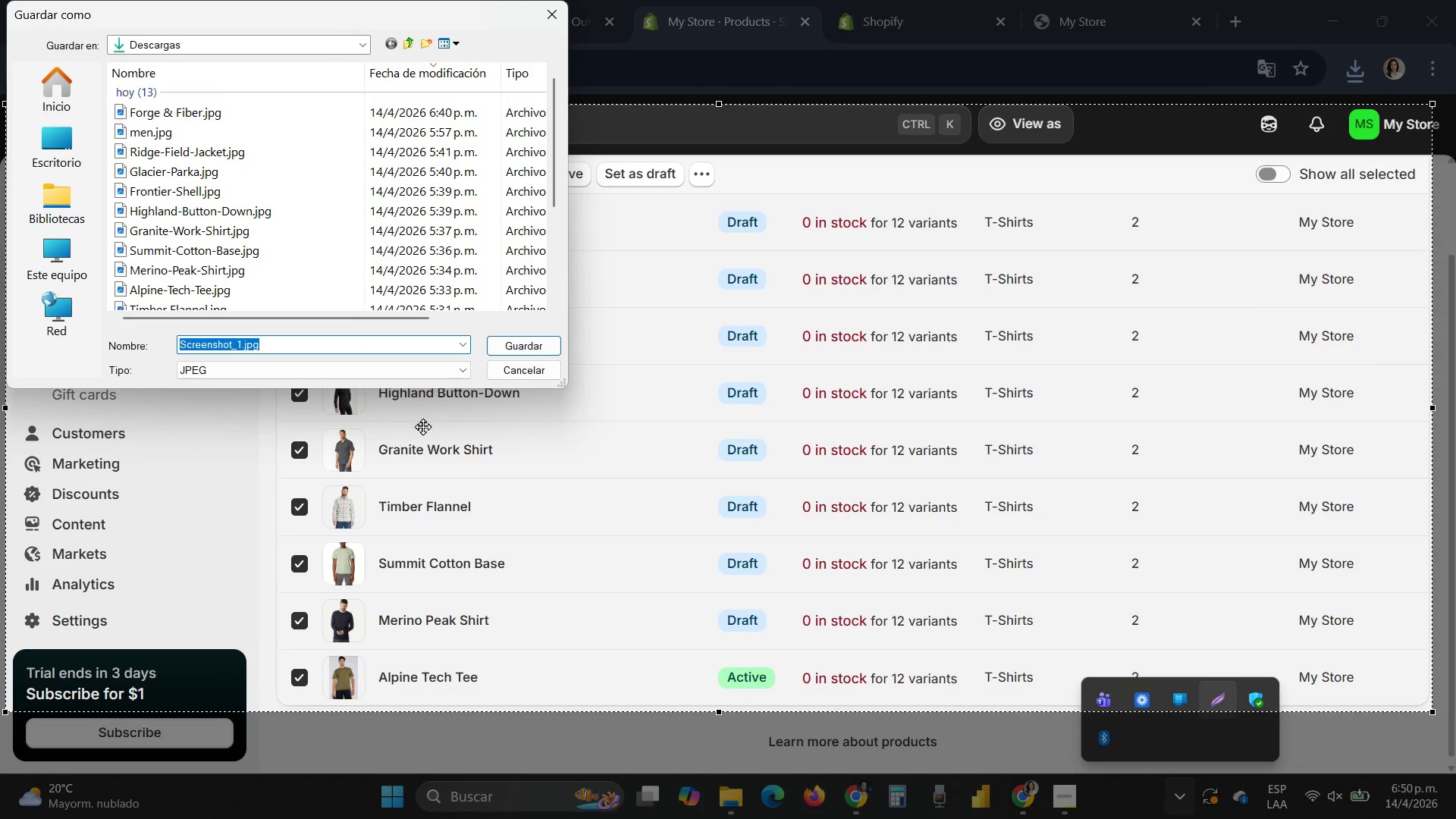 
type(Lista productos)
 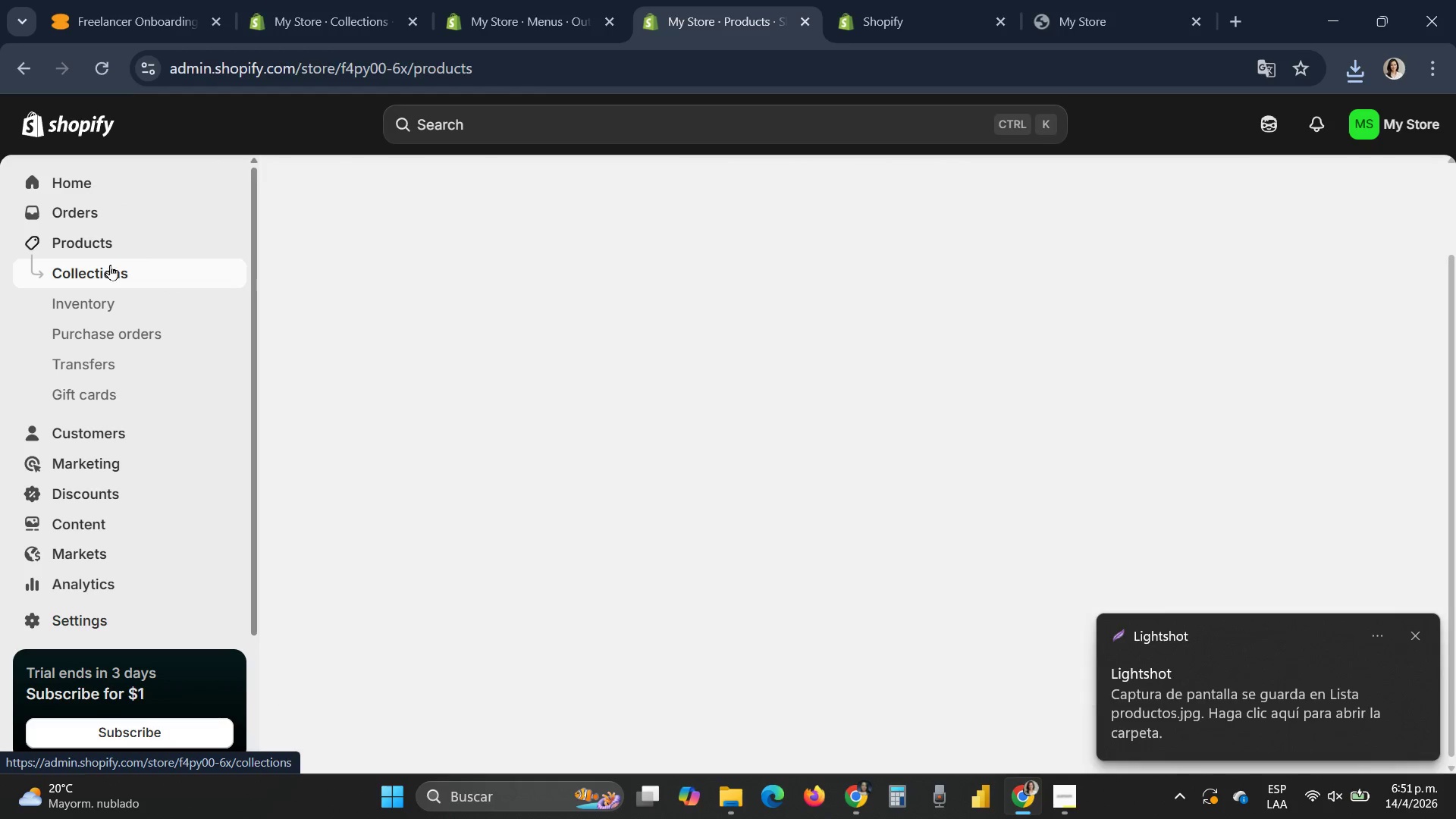 
left_click([1411, 635])
 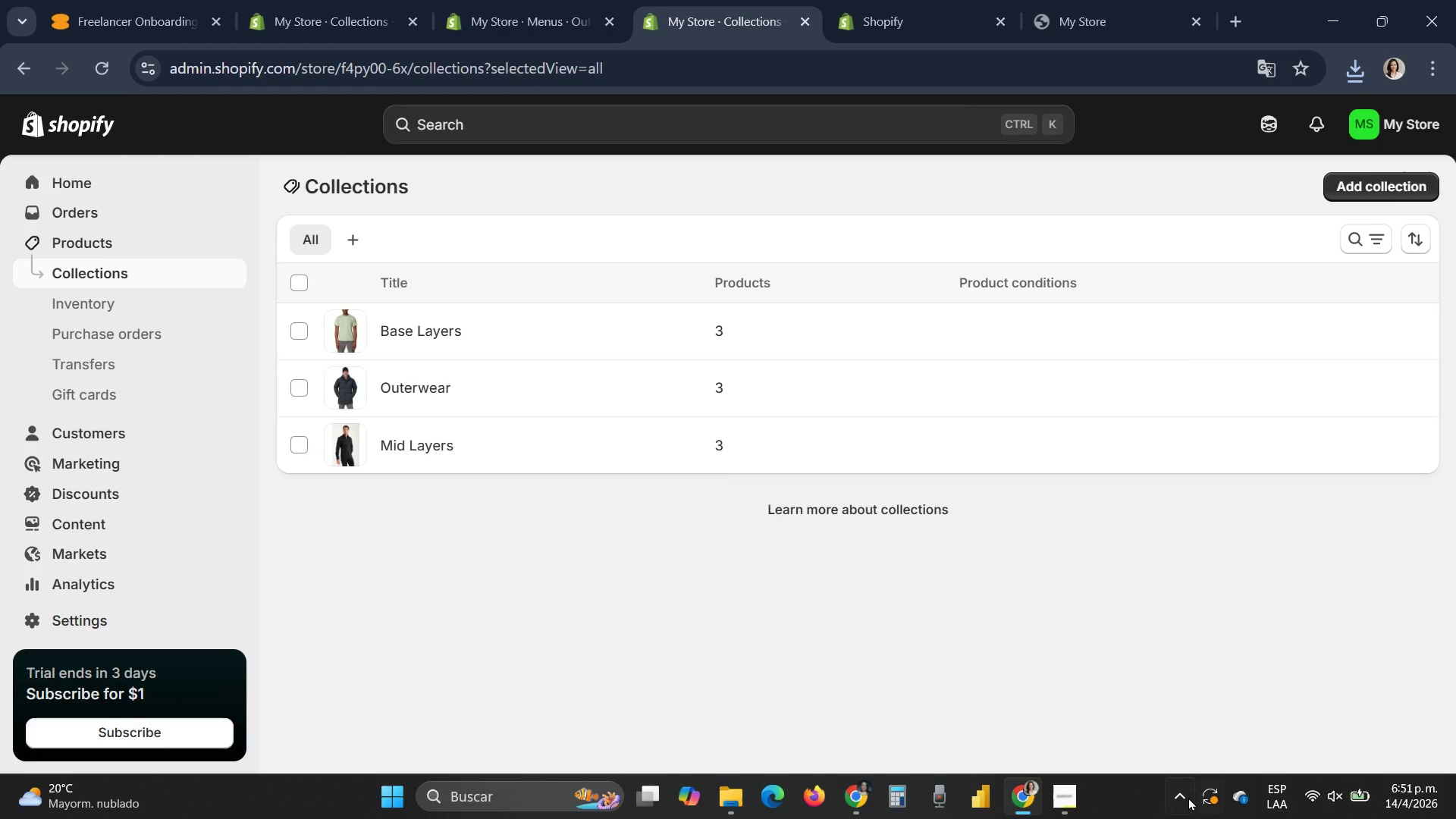 
left_click([1180, 797])
 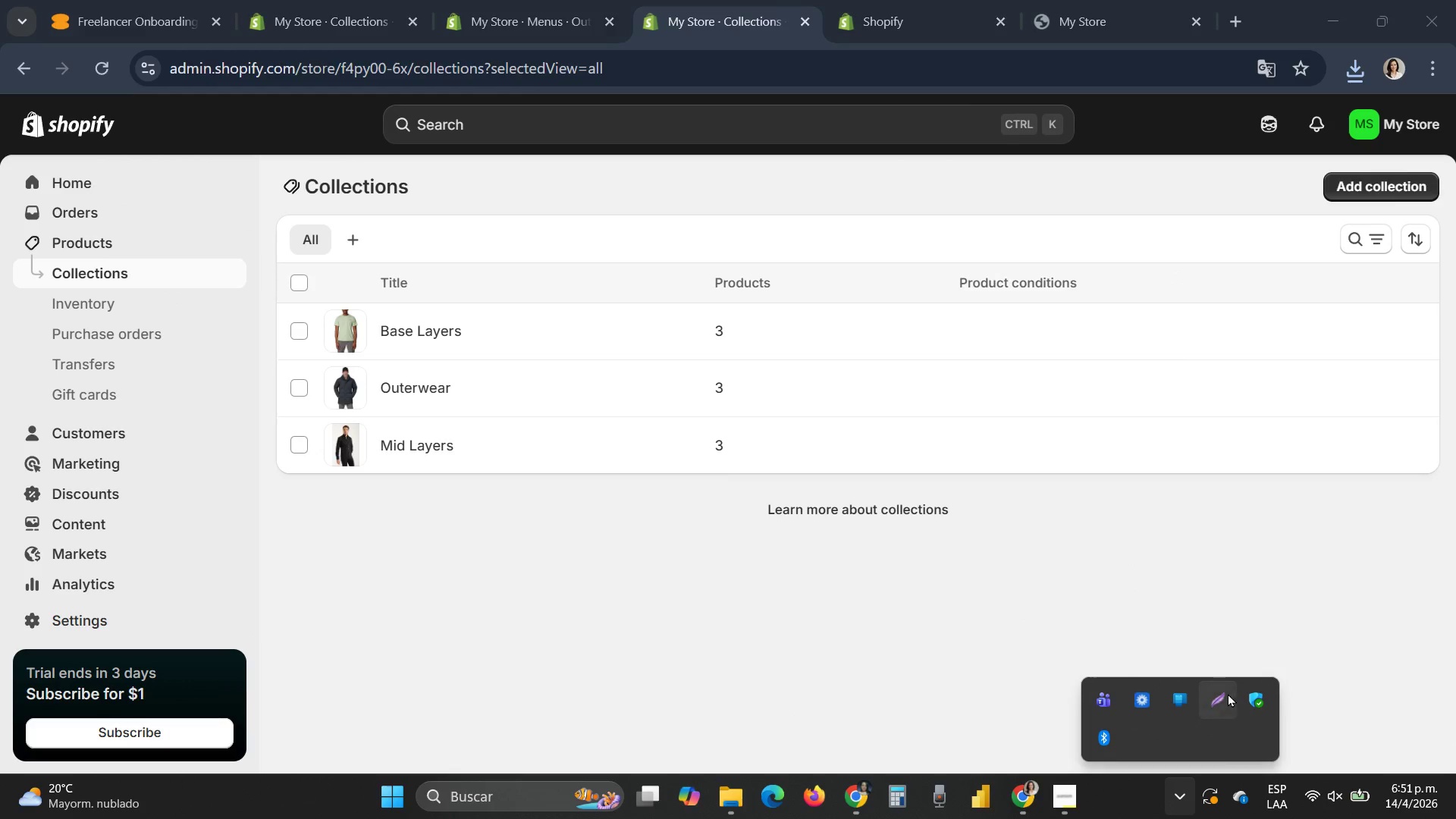 
left_click([1216, 694])
 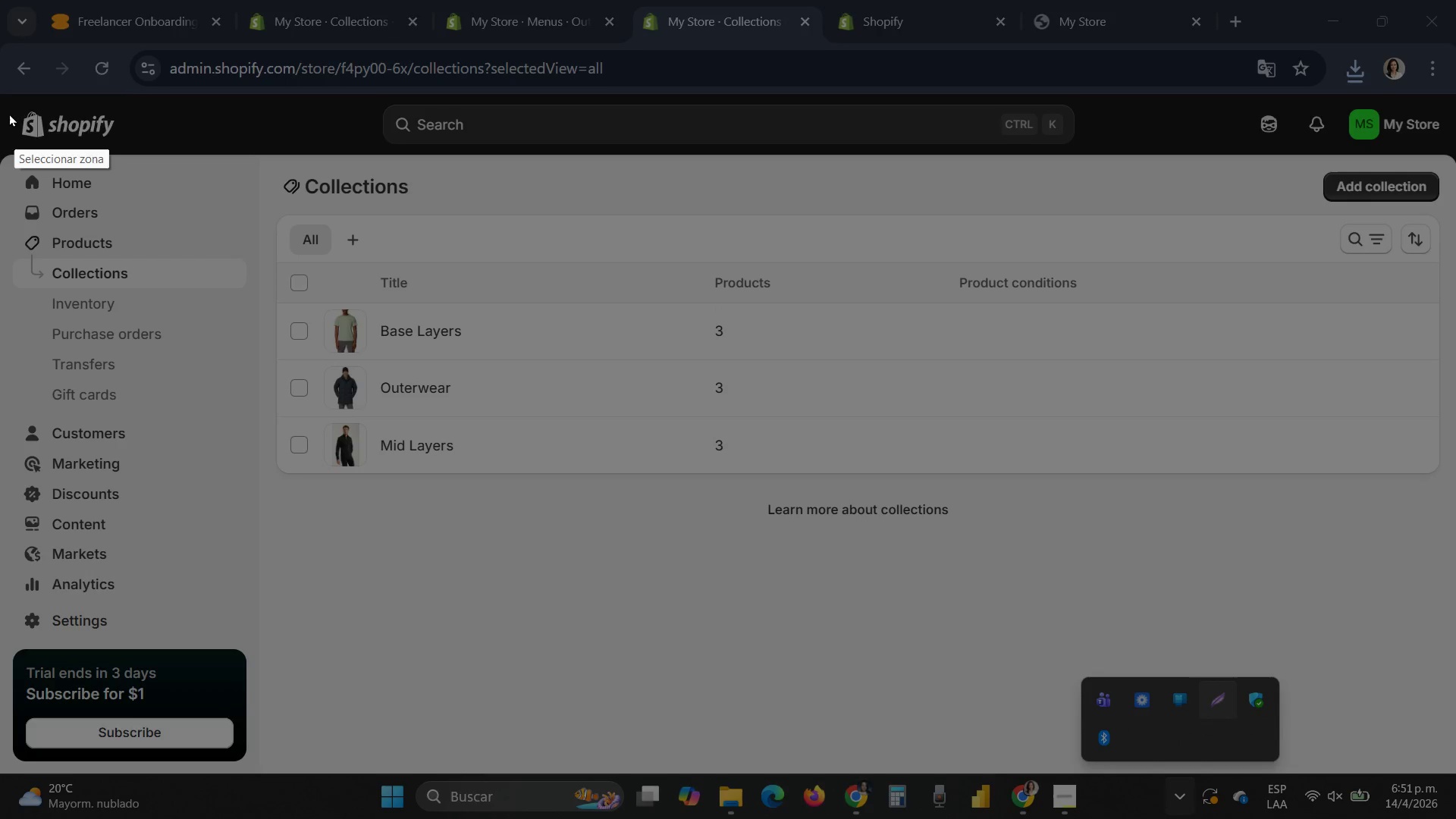 
left_click_drag(start_coordinate=[6, 95], to_coordinate=[1454, 565])
 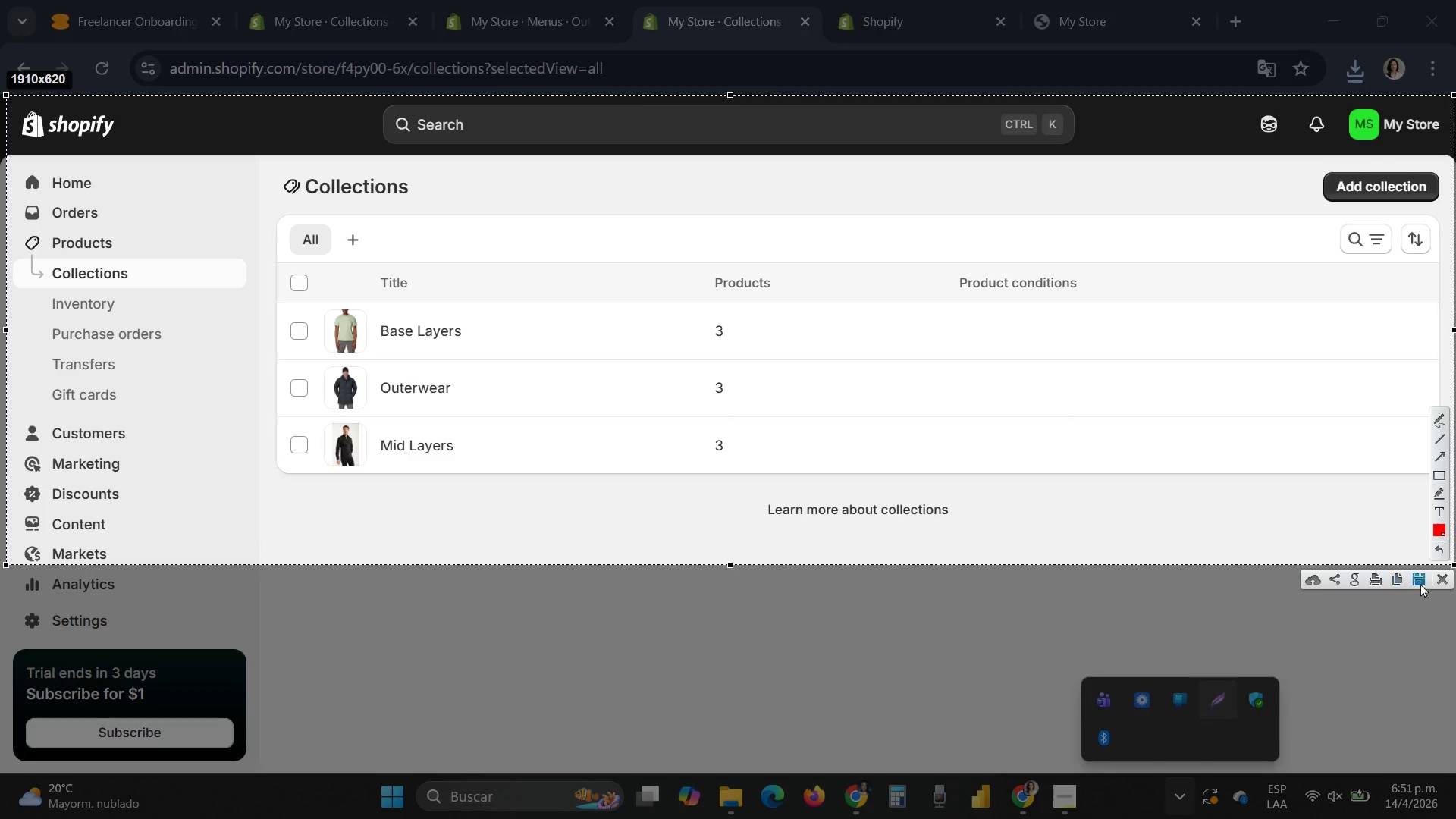 
left_click([1424, 582])
 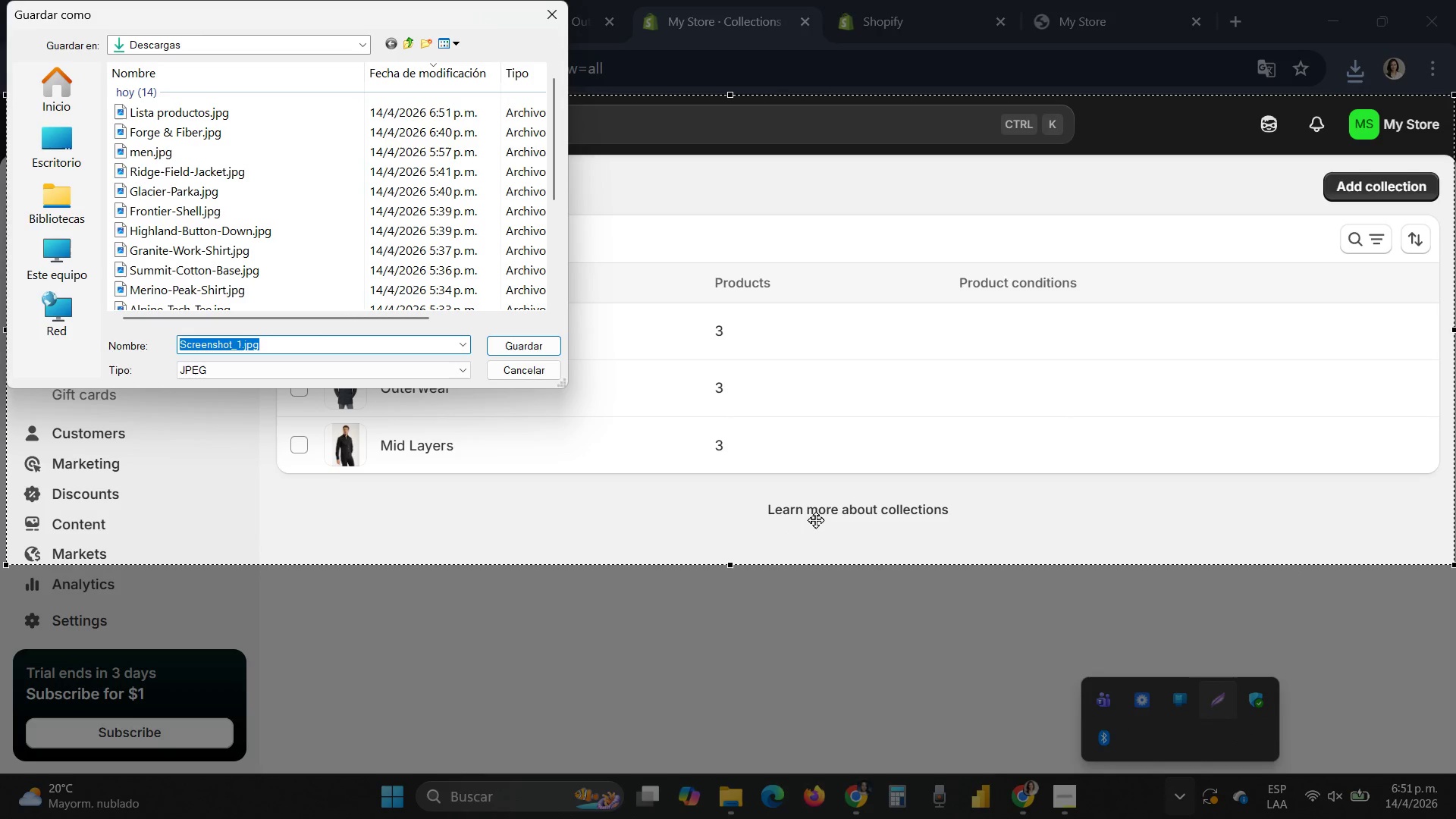 
type(Coleciones)
 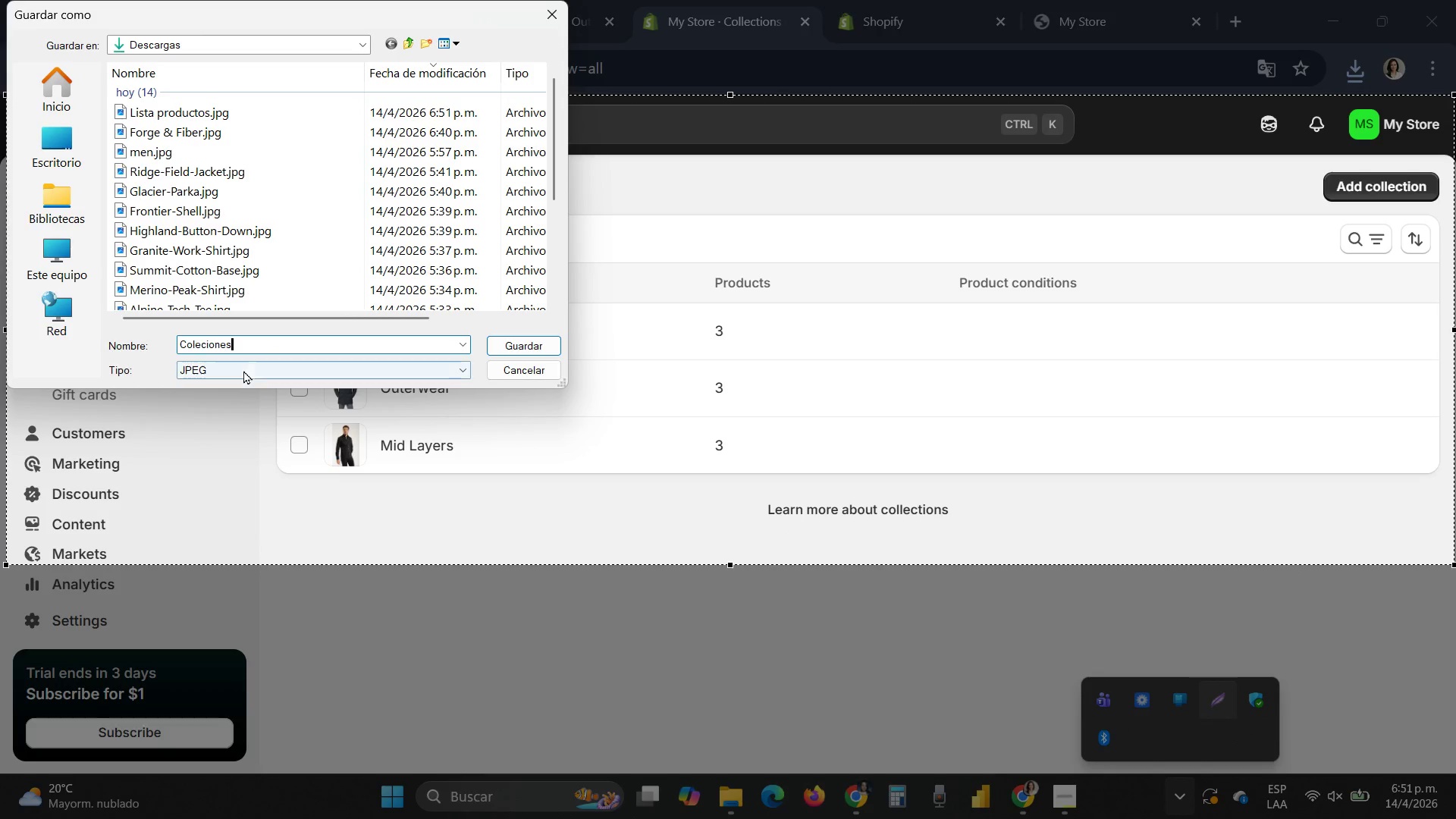 
left_click([200, 344])
 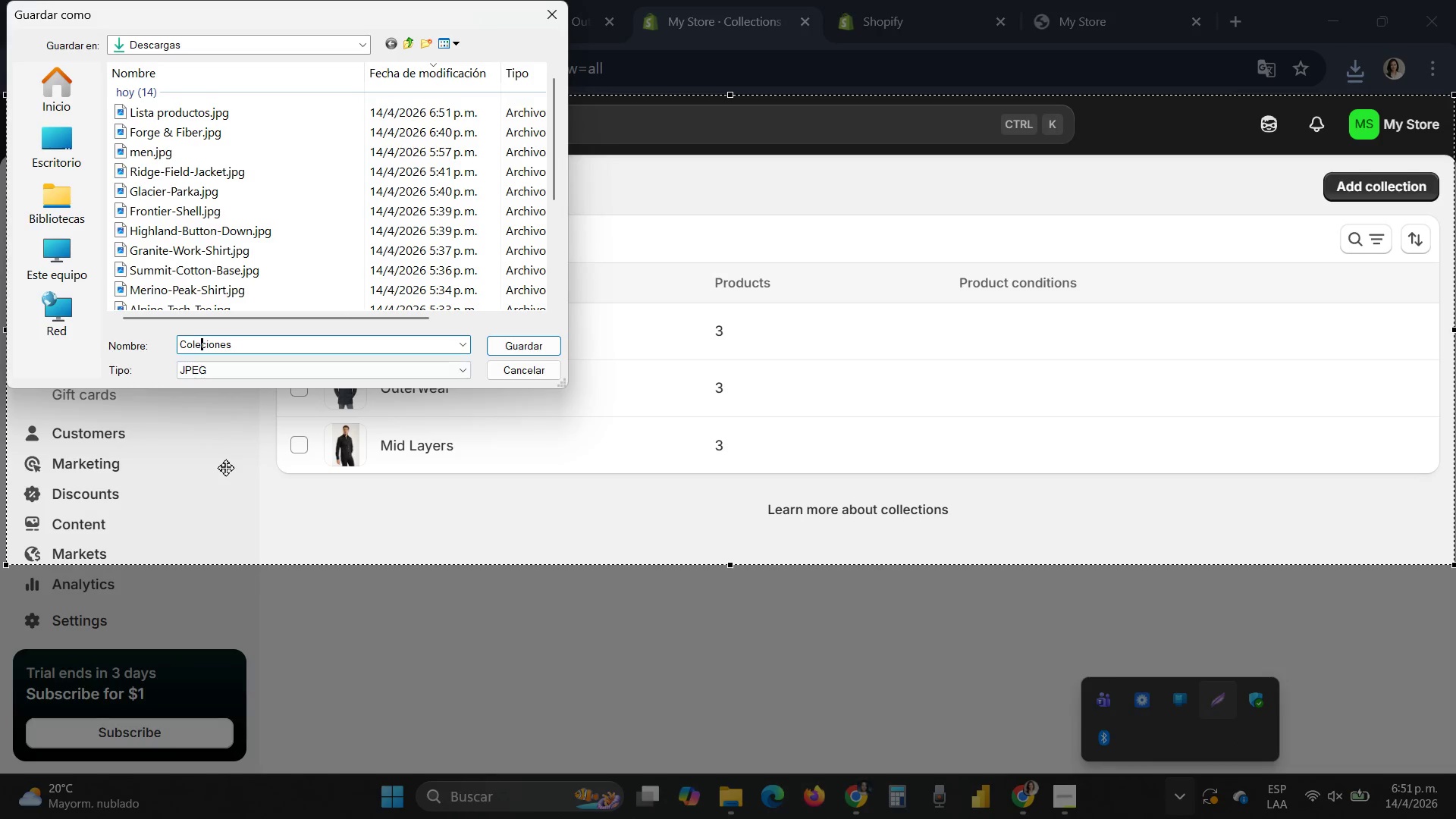 
type(cLista )
 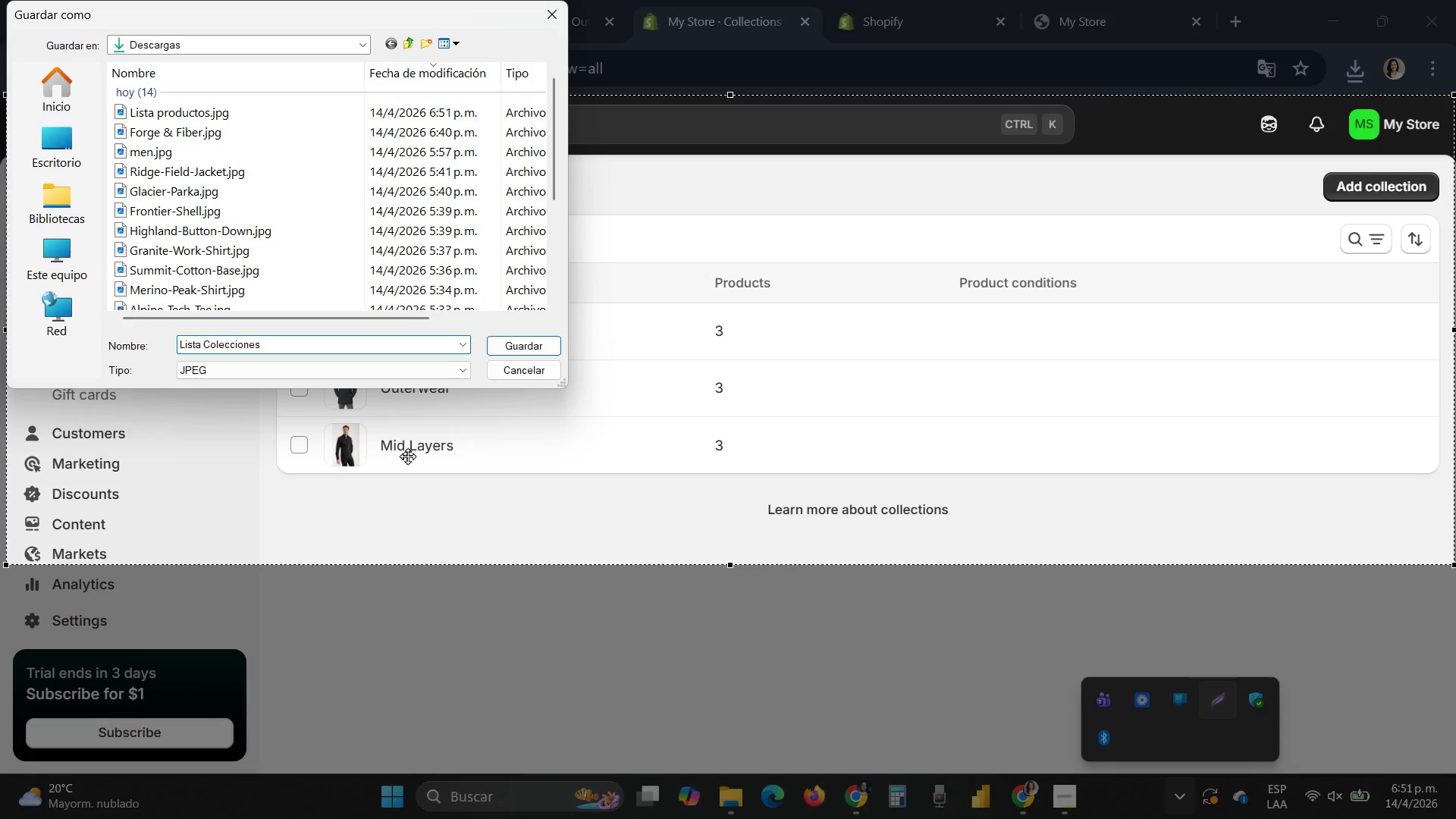 
left_click_drag(start_coordinate=[182, 341], to_coordinate=[179, 348])
 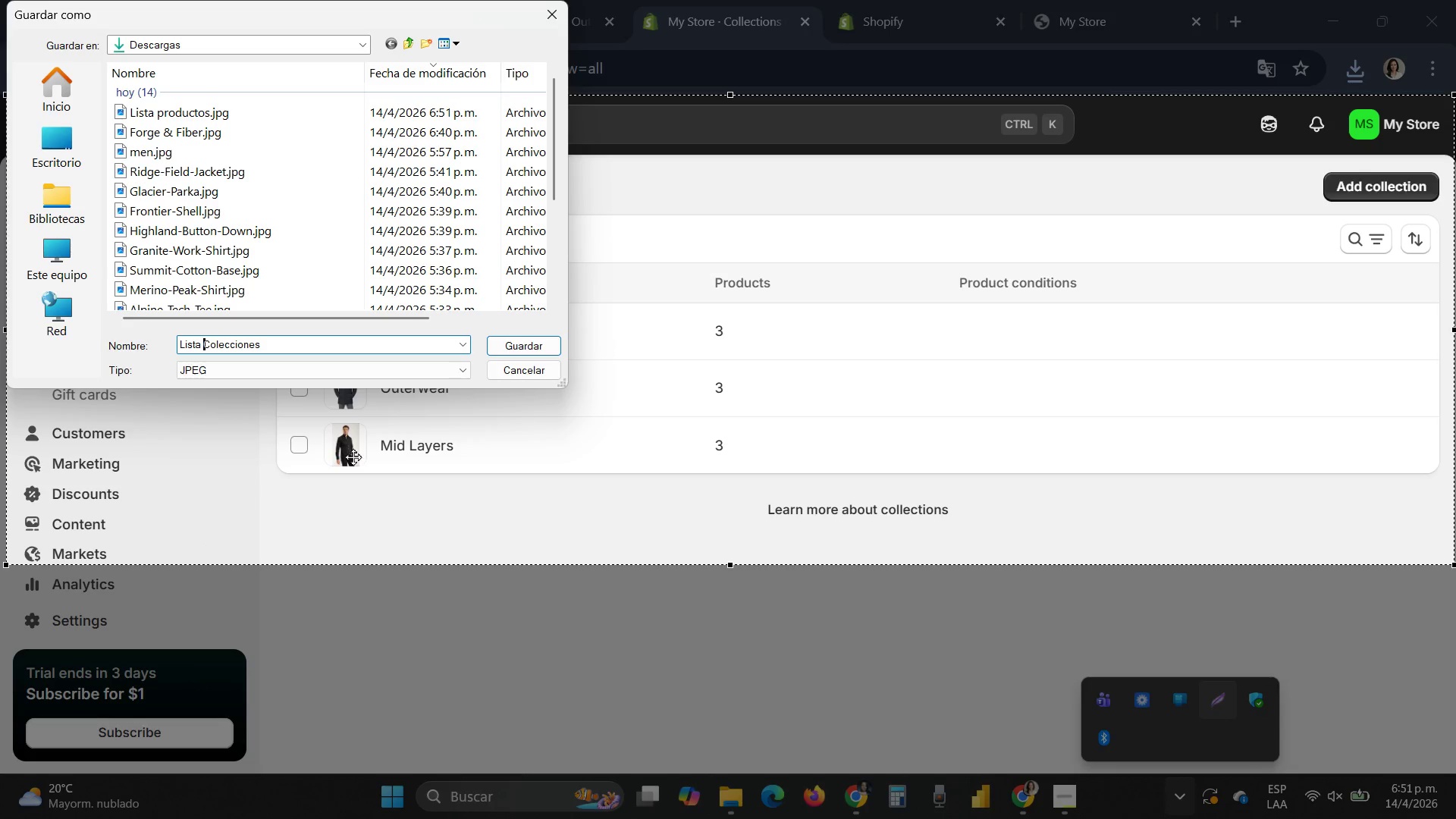 
mouse_move([524, 337])
 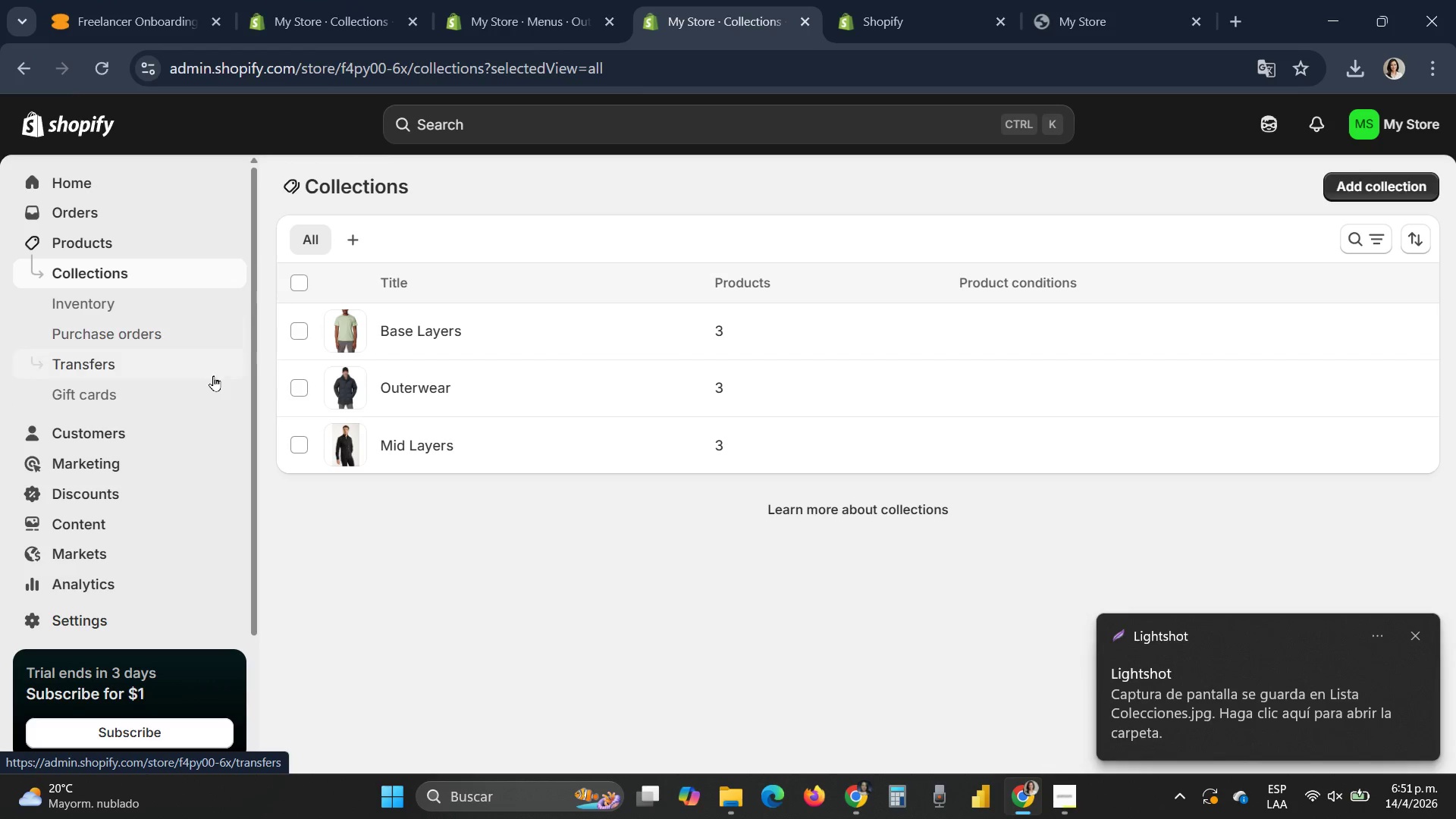 
wait(7.11)
 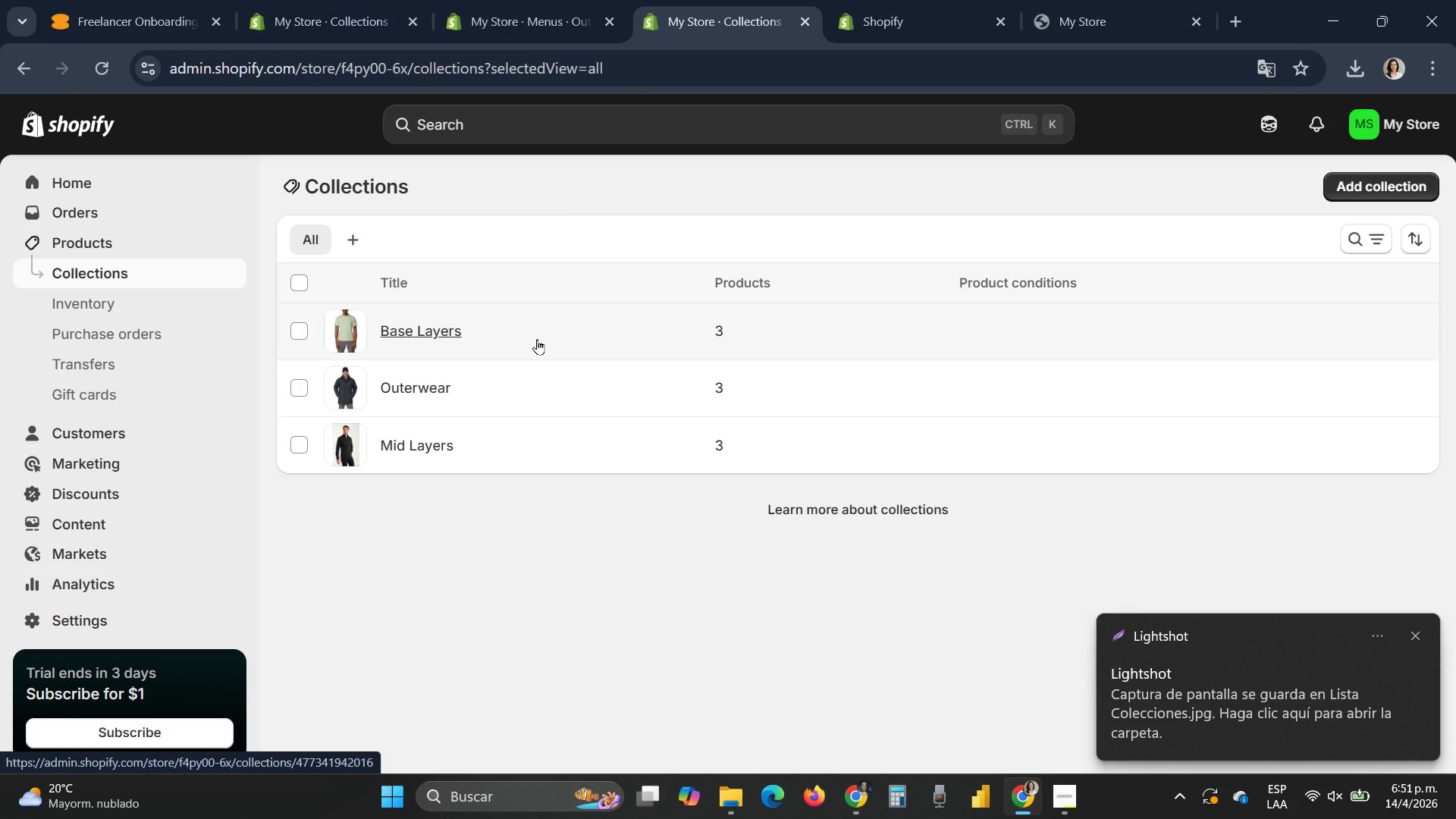 
scroll: coordinate [199, 414], scroll_direction: down, amount: 2.0
 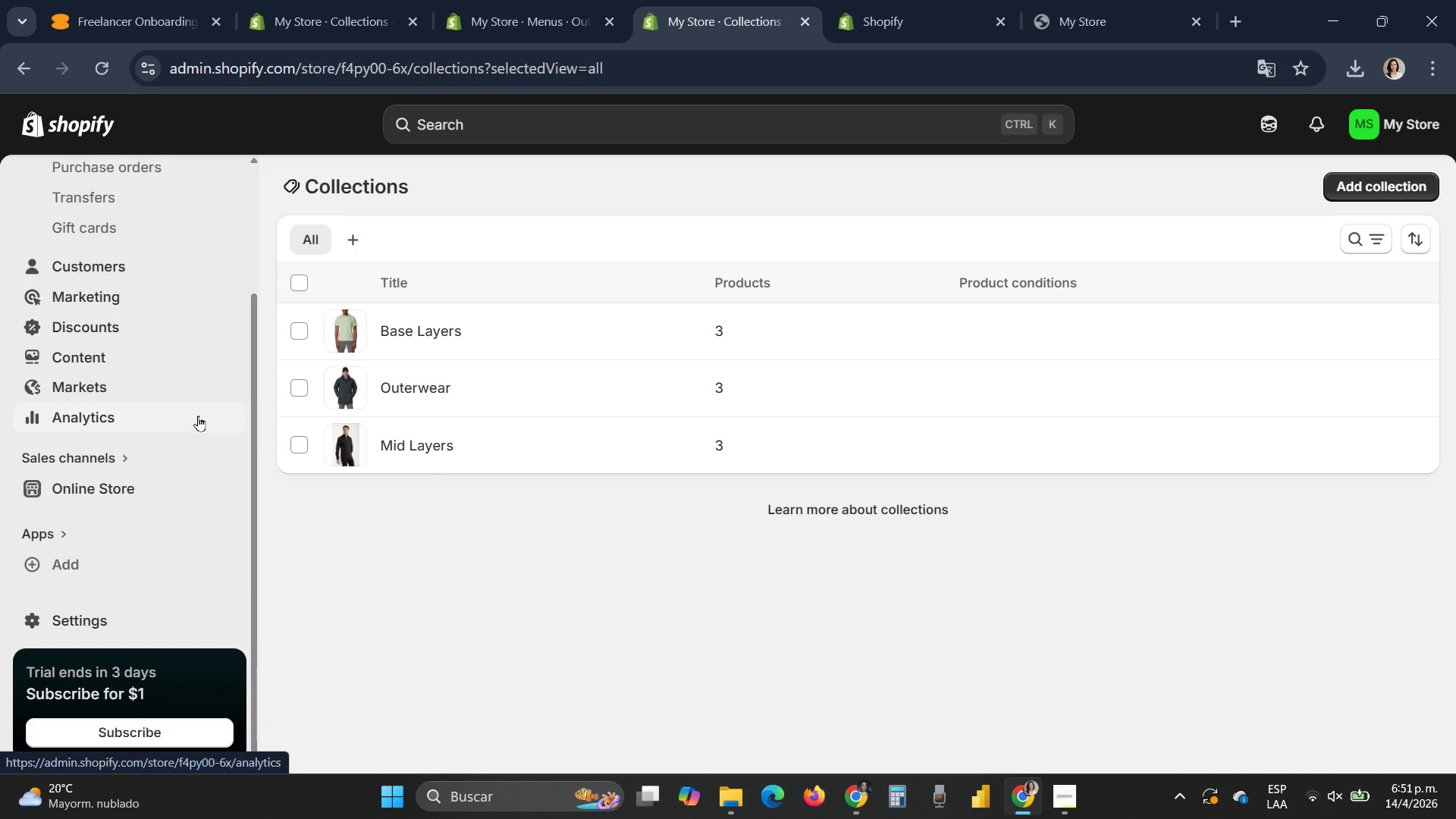 
scroll: coordinate [198, 416], scroll_direction: up, amount: 8.0
 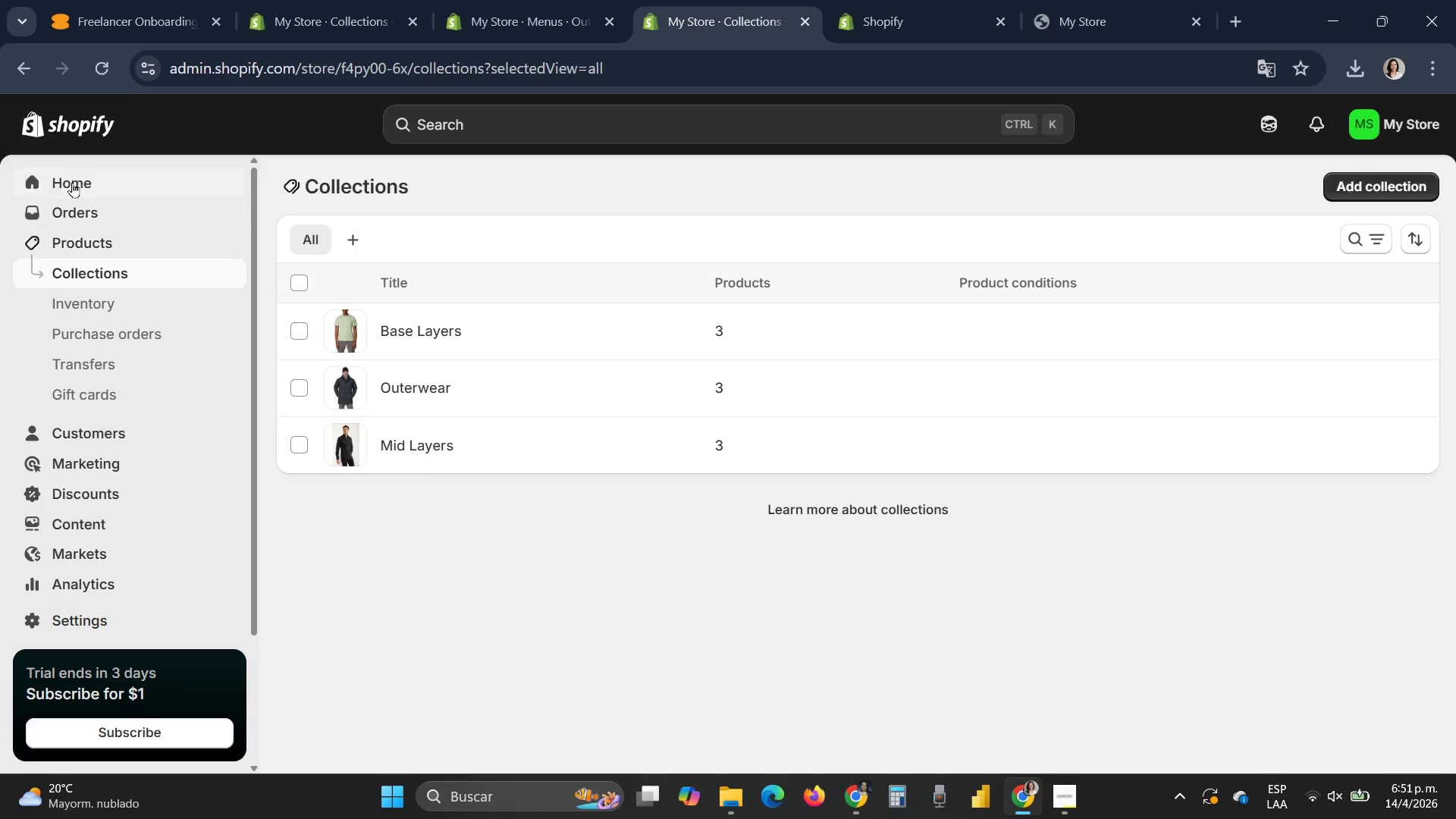 
left_click([81, 184])
 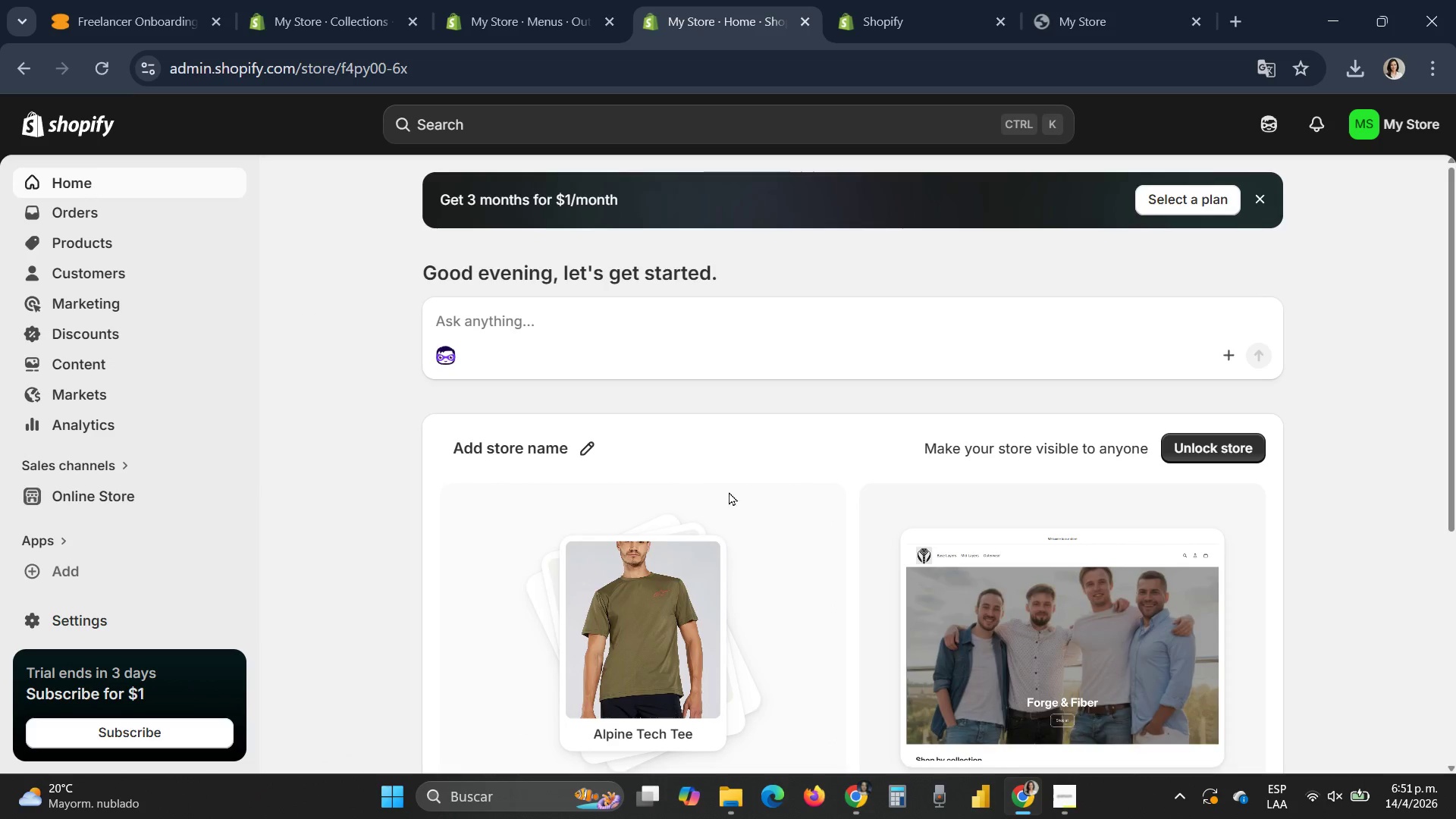 
wait(8.86)
 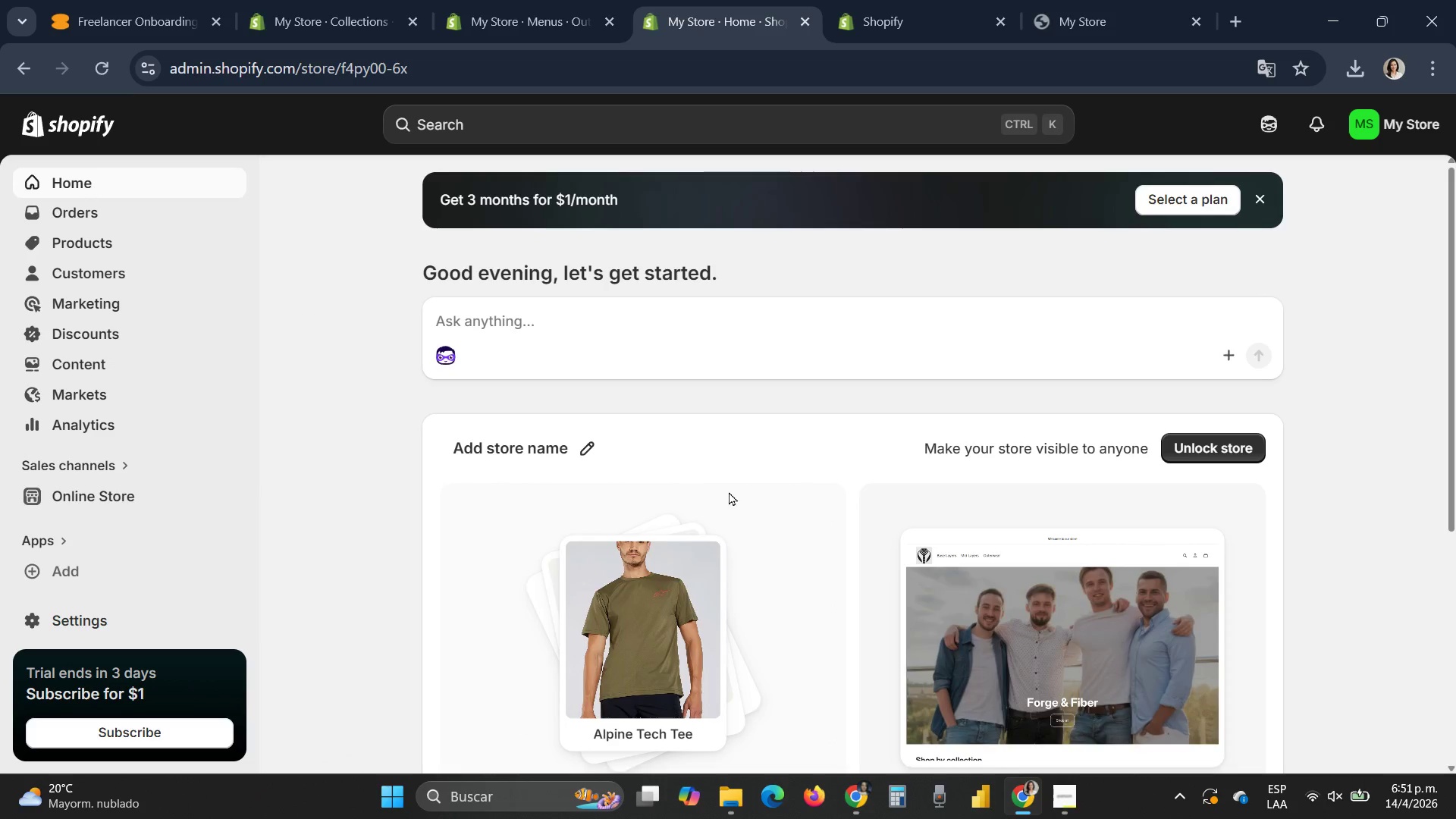 
left_click([1059, 623])
 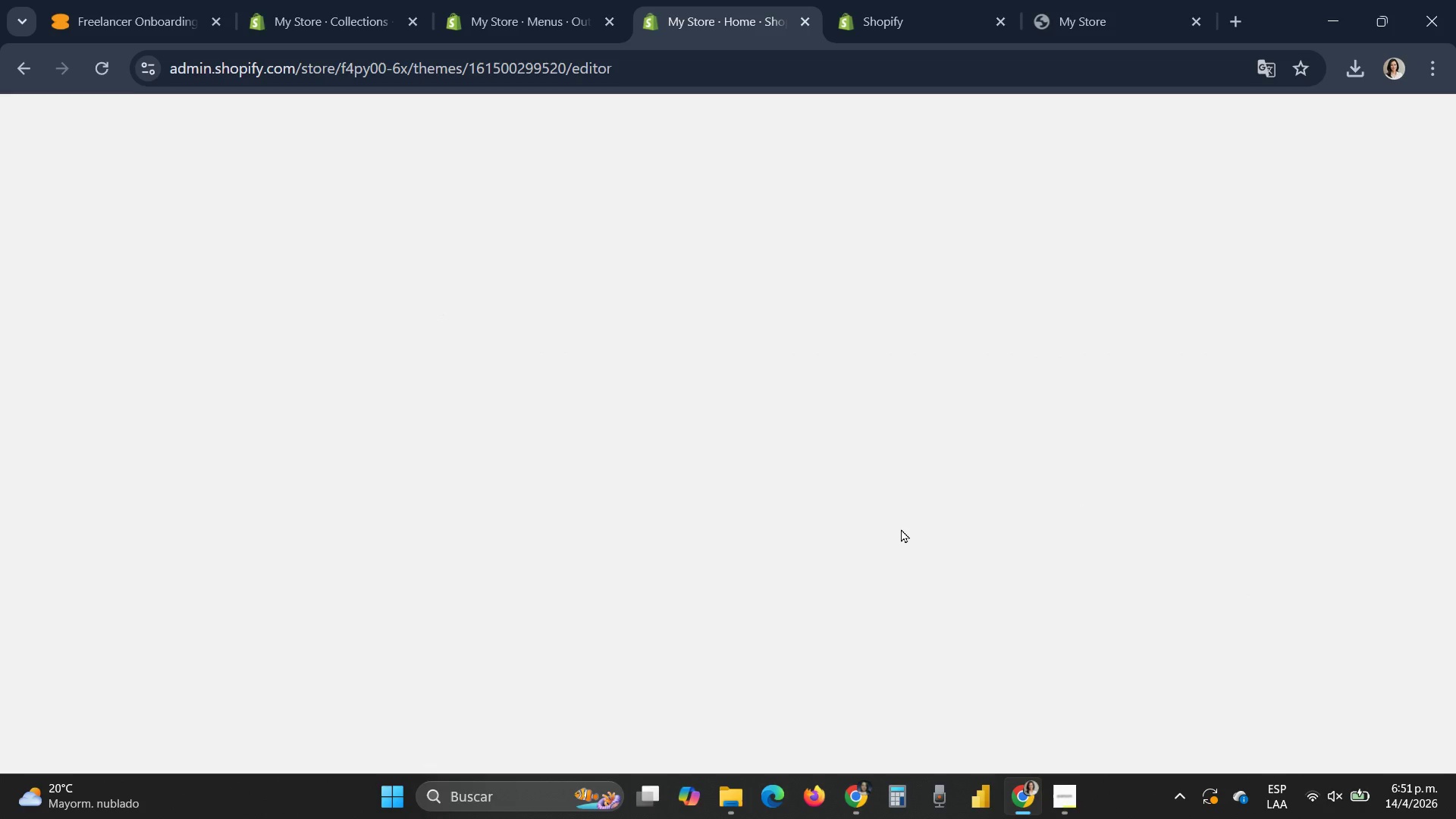 
mouse_move([846, 491])
 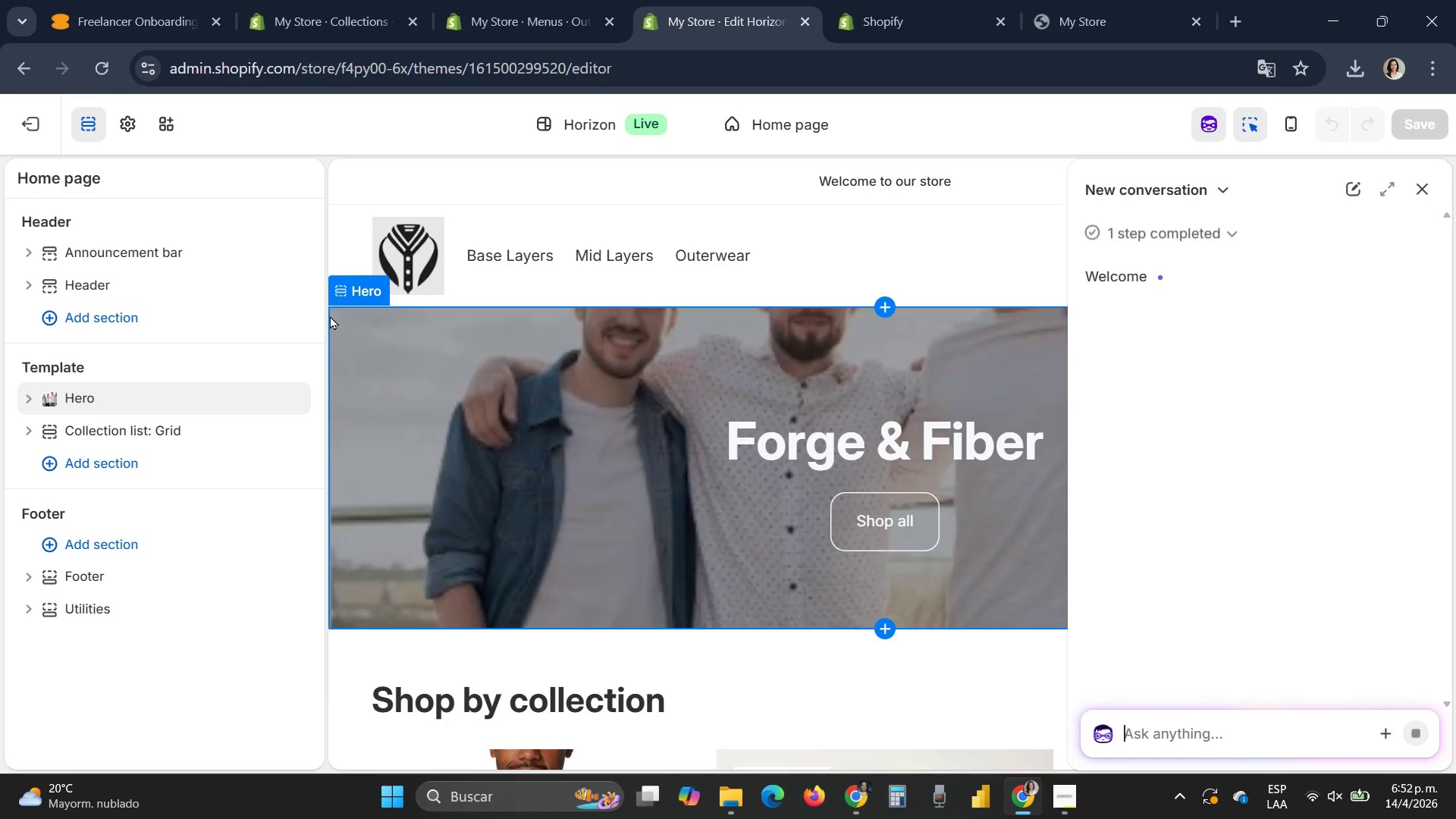 
wait(10.25)
 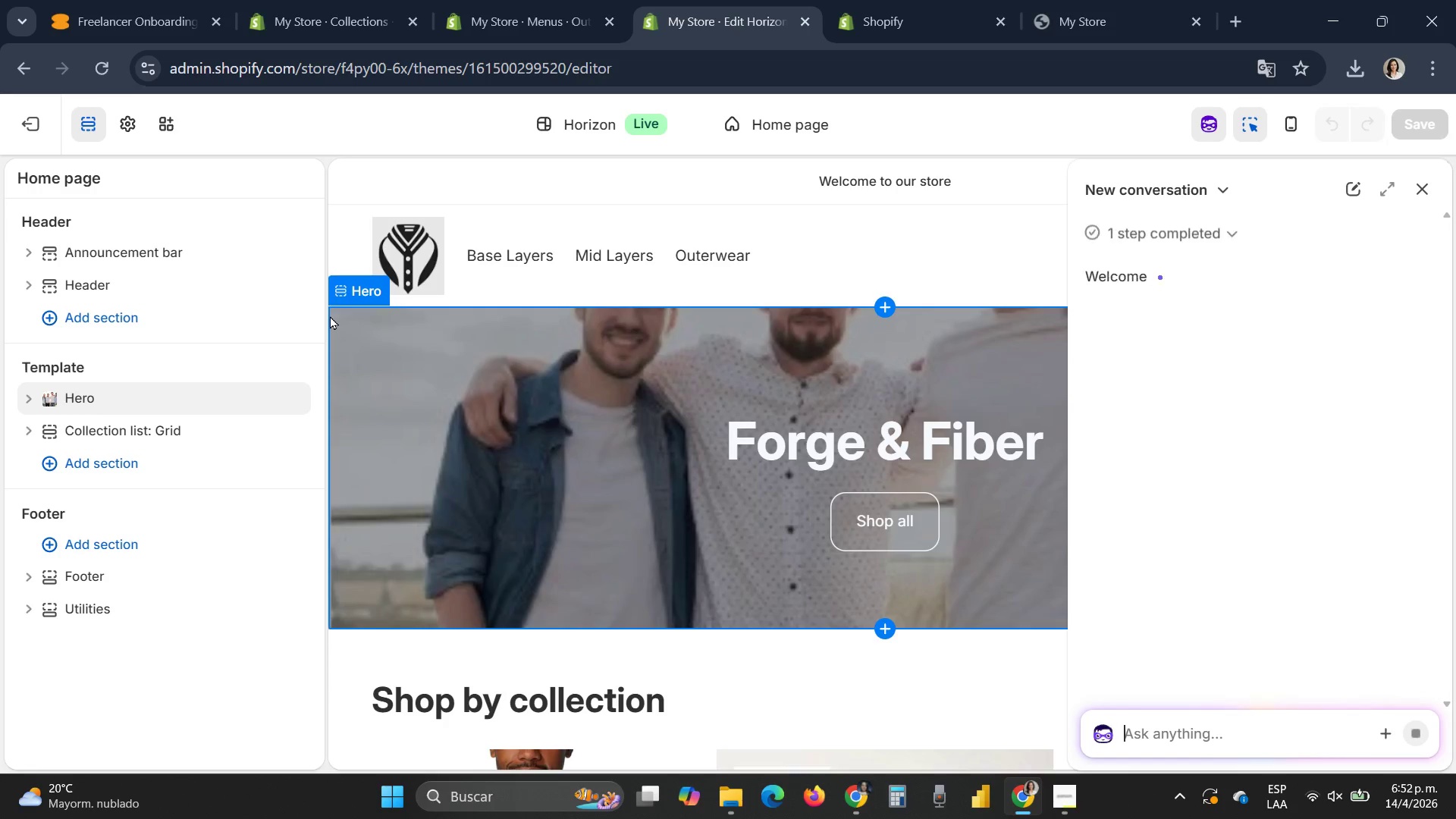 
scroll: coordinate [173, 221], scroll_direction: up, amount: 1.0
 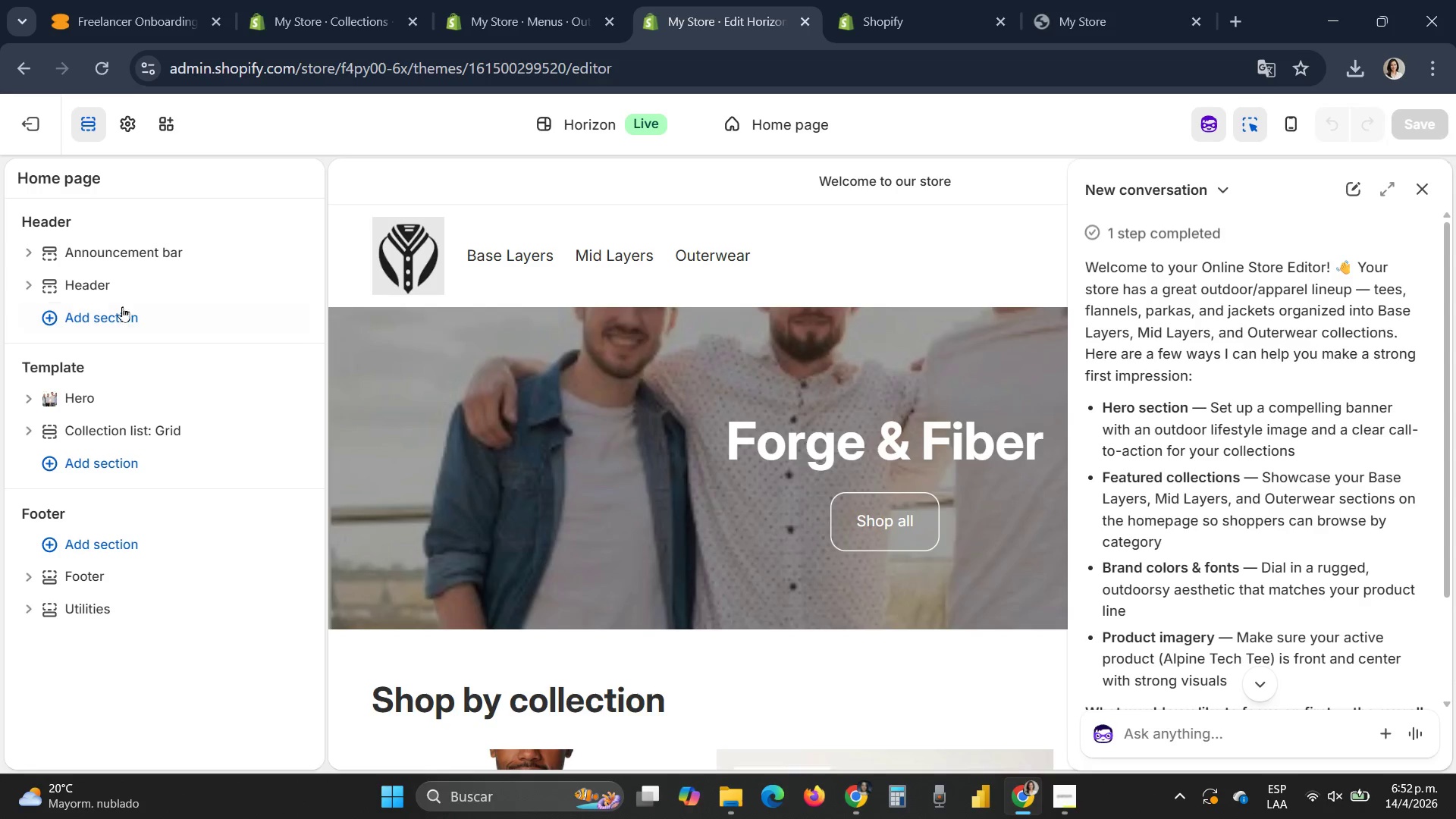 
wait(6.31)
 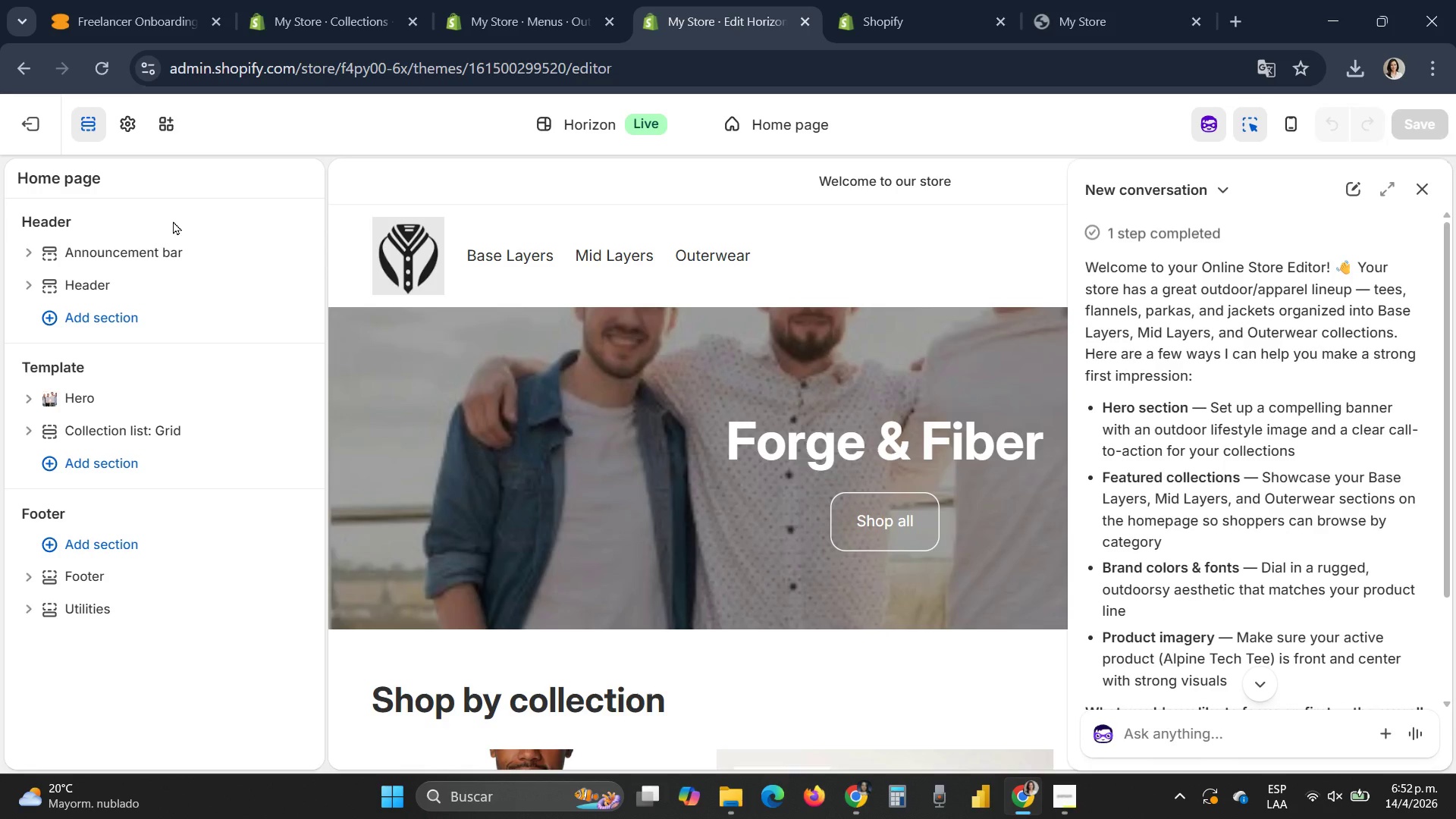 
left_click([33, 120])
 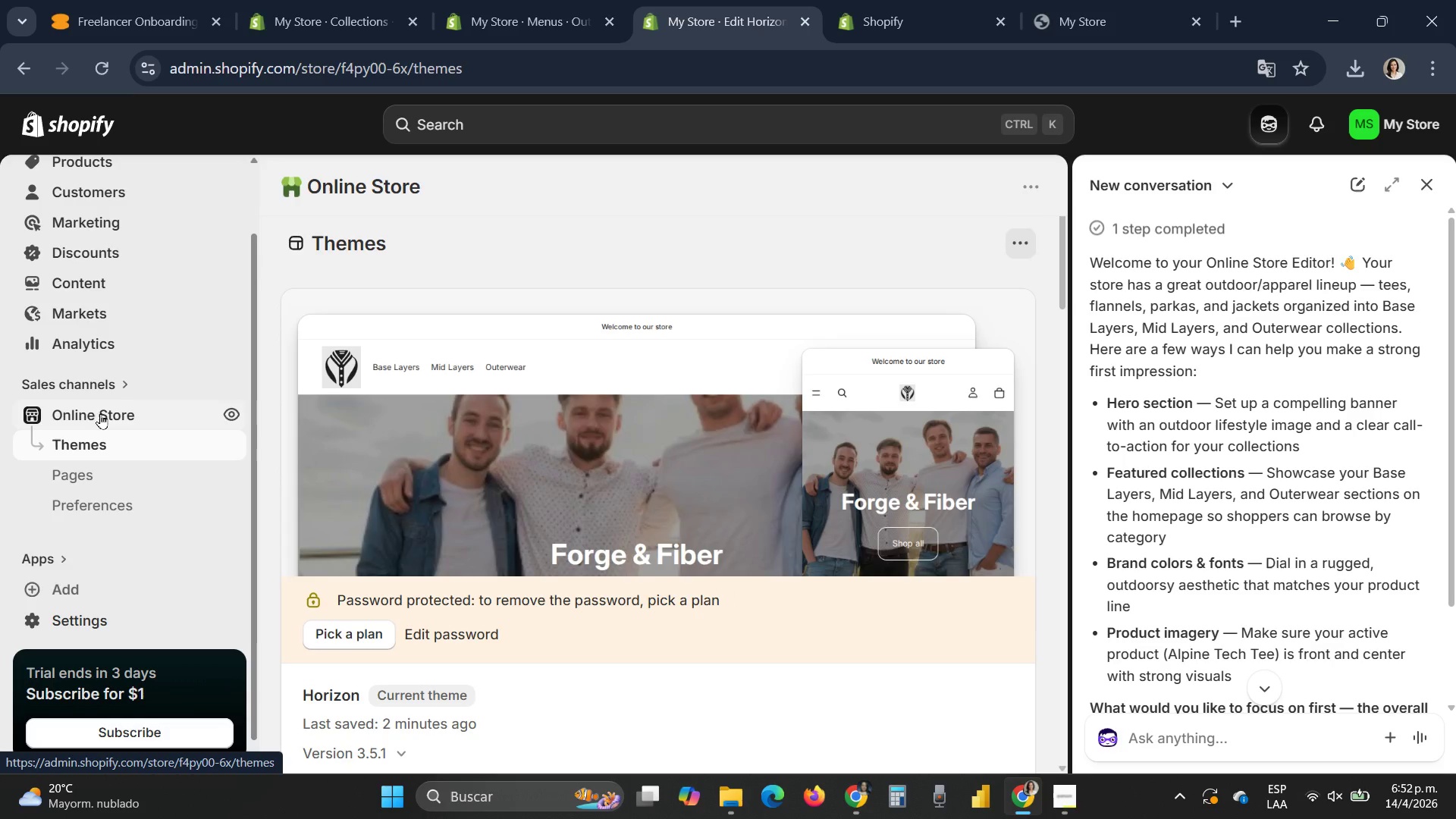 
left_click([100, 413])
 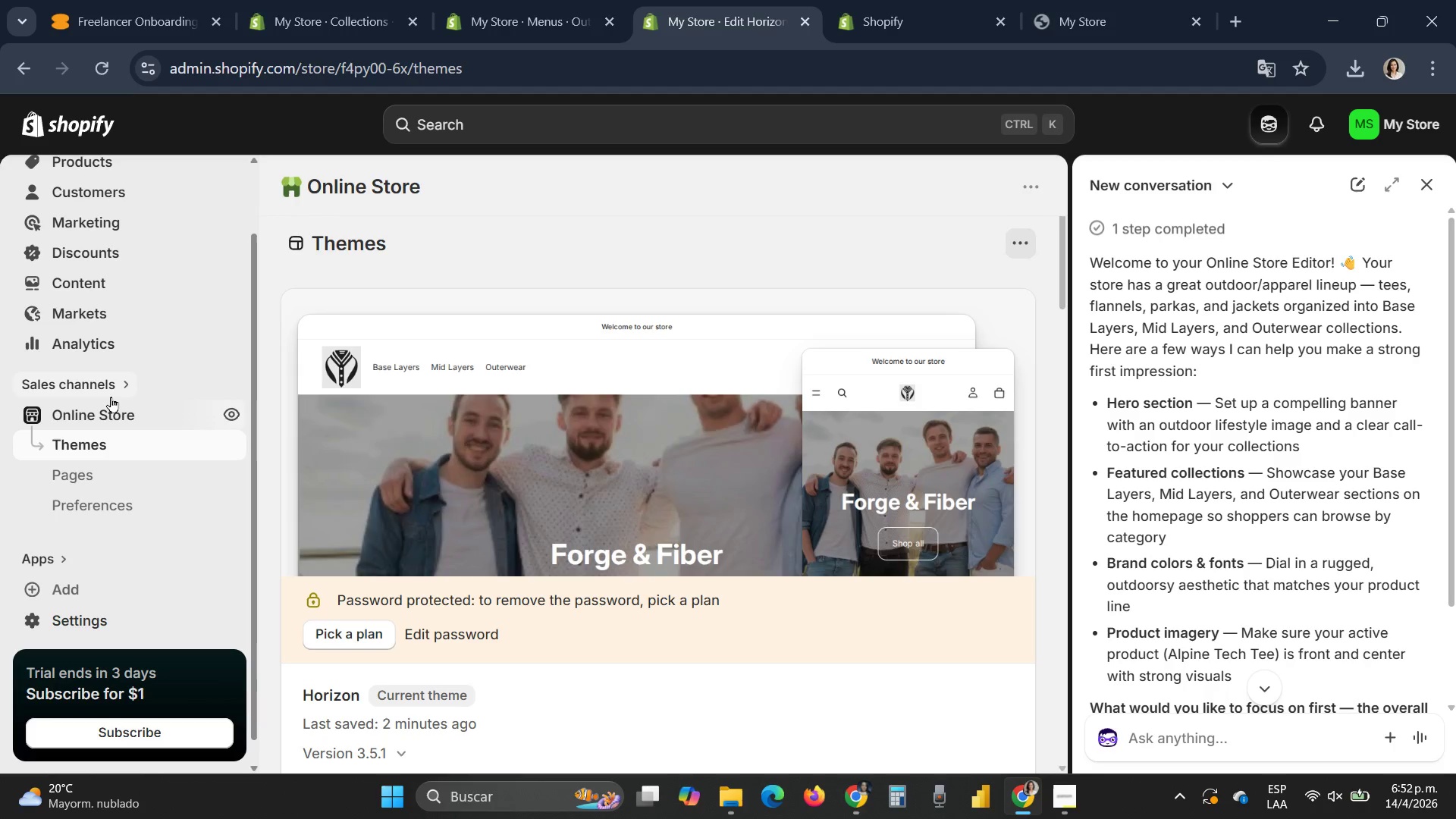 
wait(9.77)
 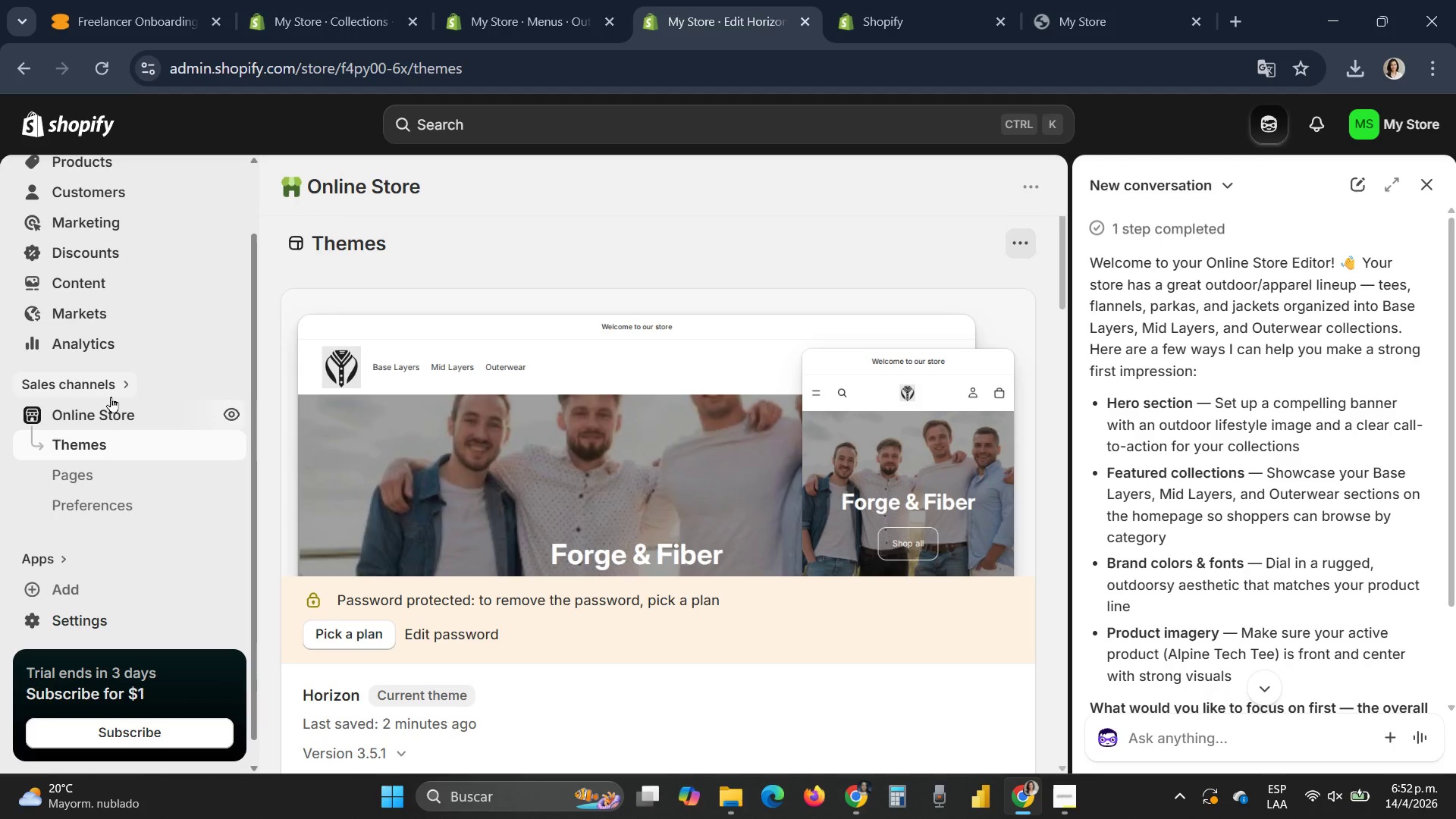 
scroll: coordinate [1190, 517], scroll_direction: down, amount: 1.0
 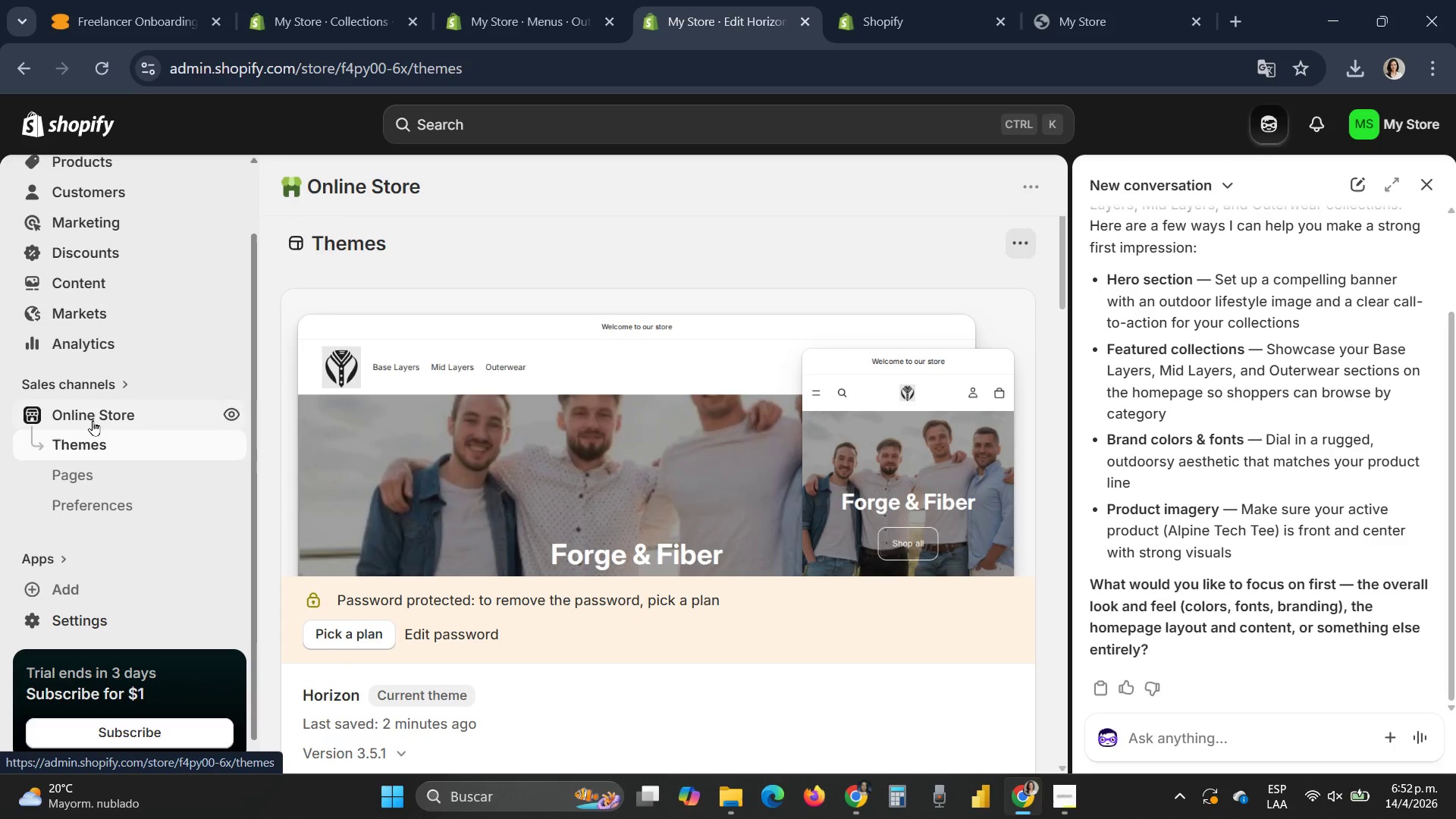 
left_click([544, 444])
 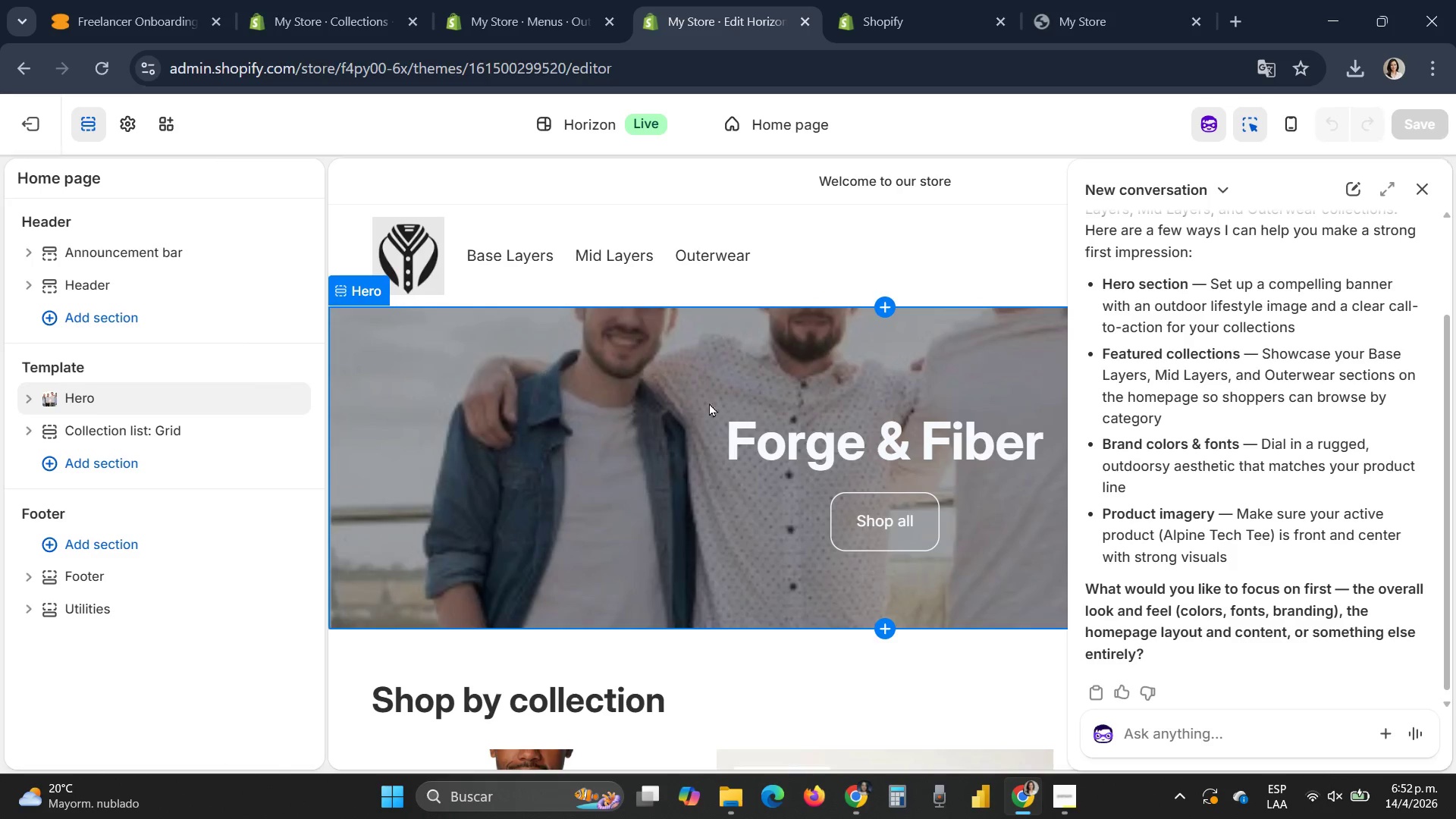 
scroll: coordinate [1227, 391], scroll_direction: down, amount: 2.0
 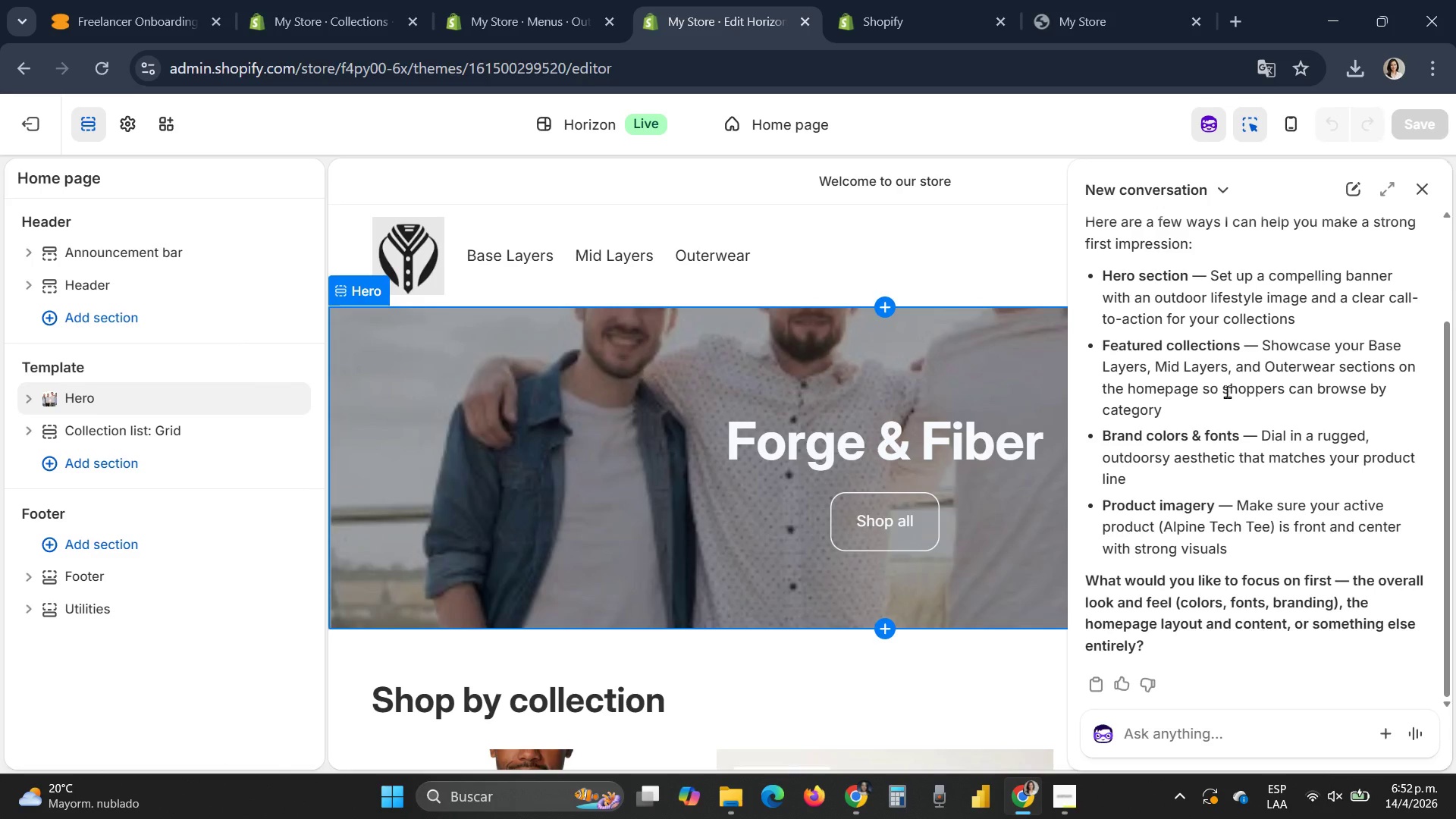 
scroll: coordinate [1248, 331], scroll_direction: up, amount: 6.0
 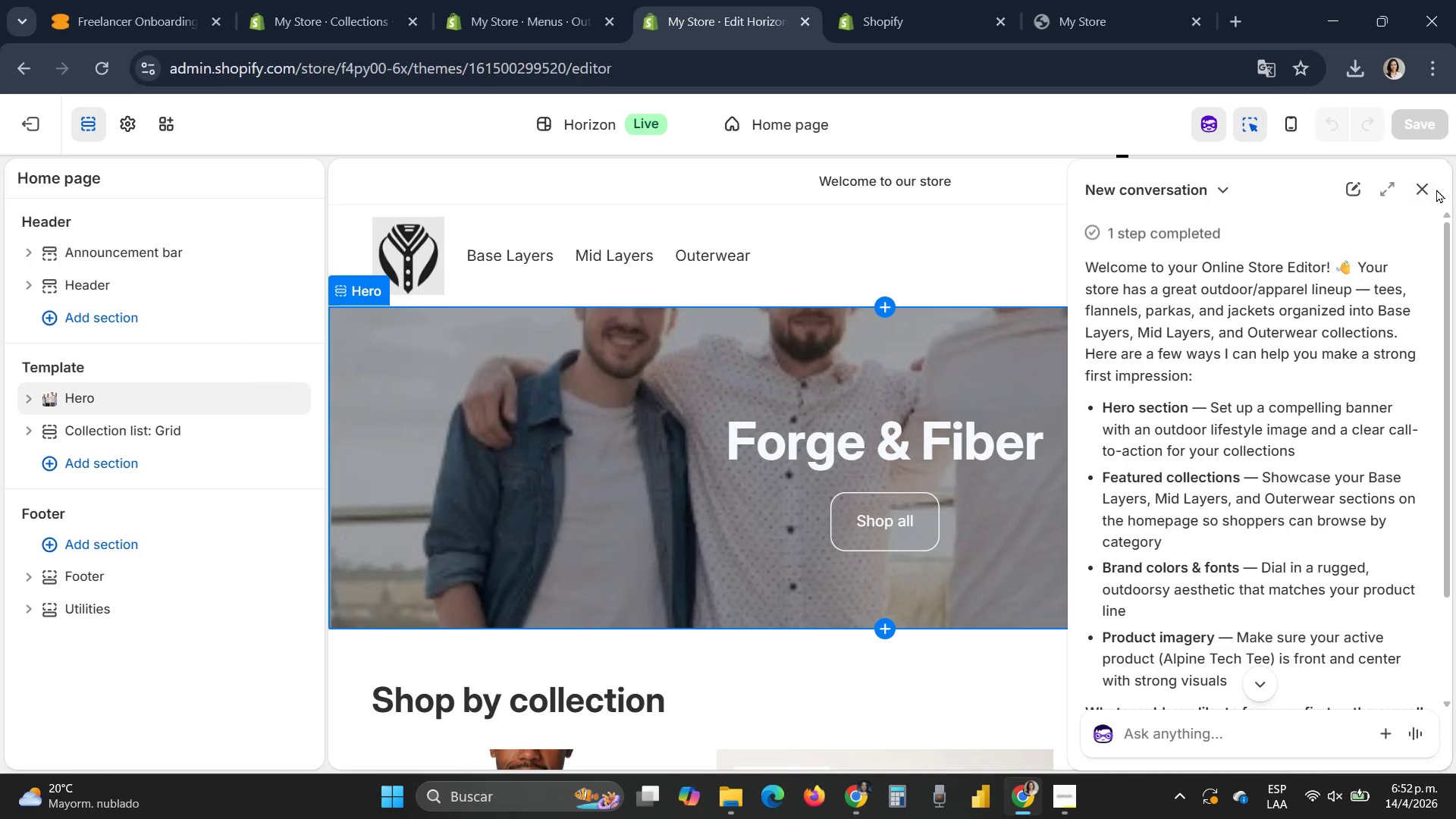 
left_click([1429, 191])
 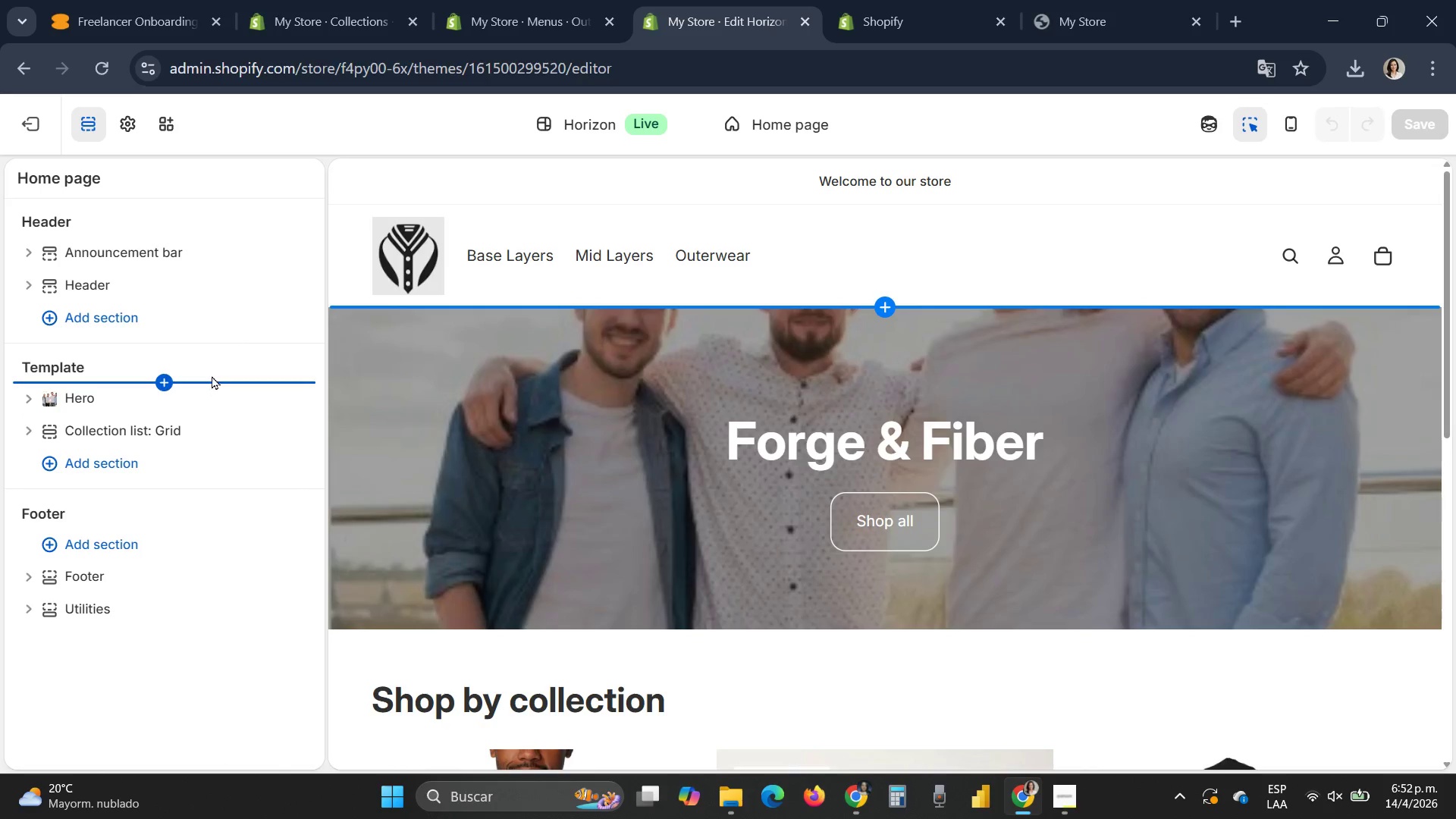 
scroll: coordinate [212, 331], scroll_direction: up, amount: 1.0
 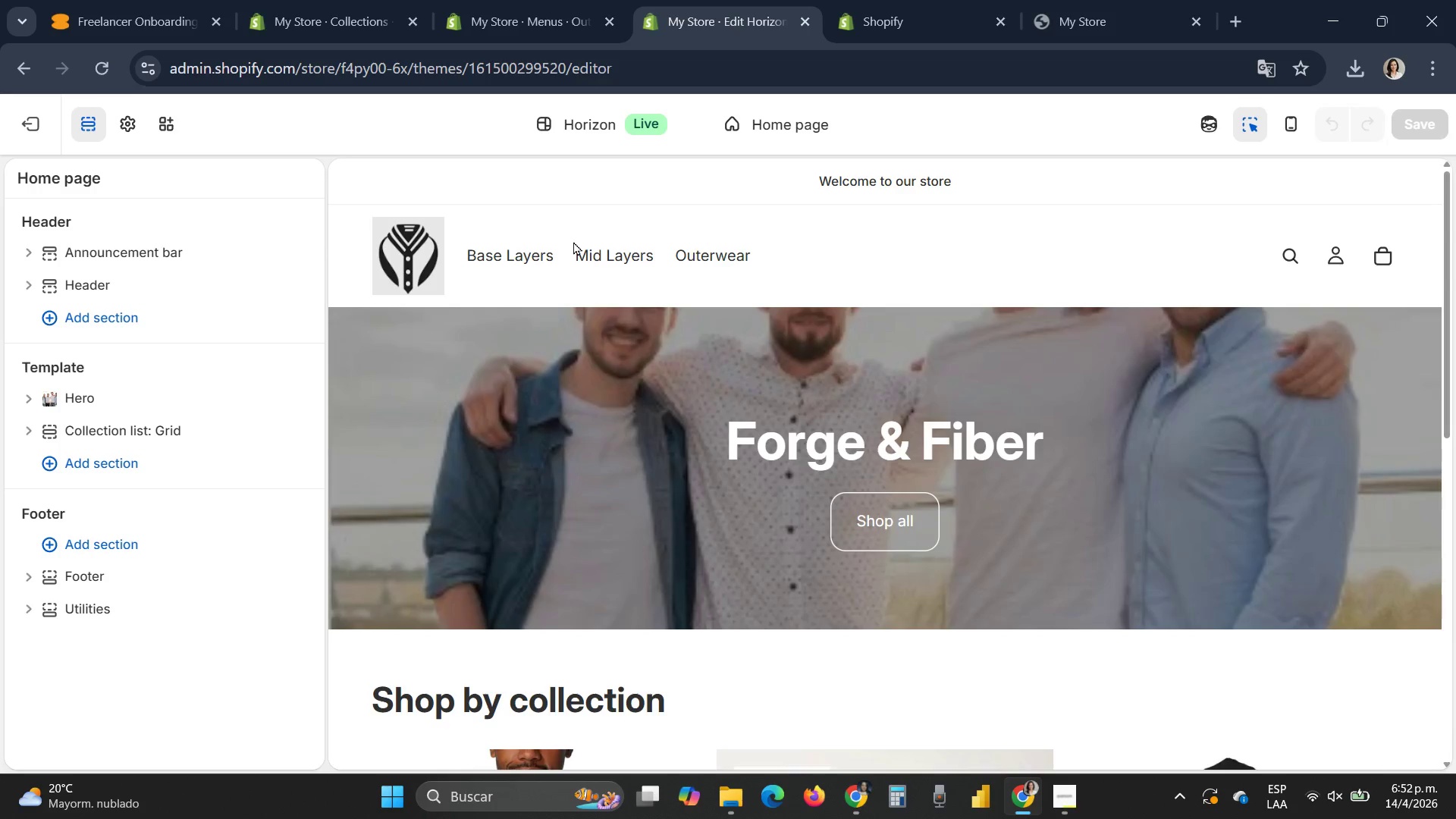 
wait(7.78)
 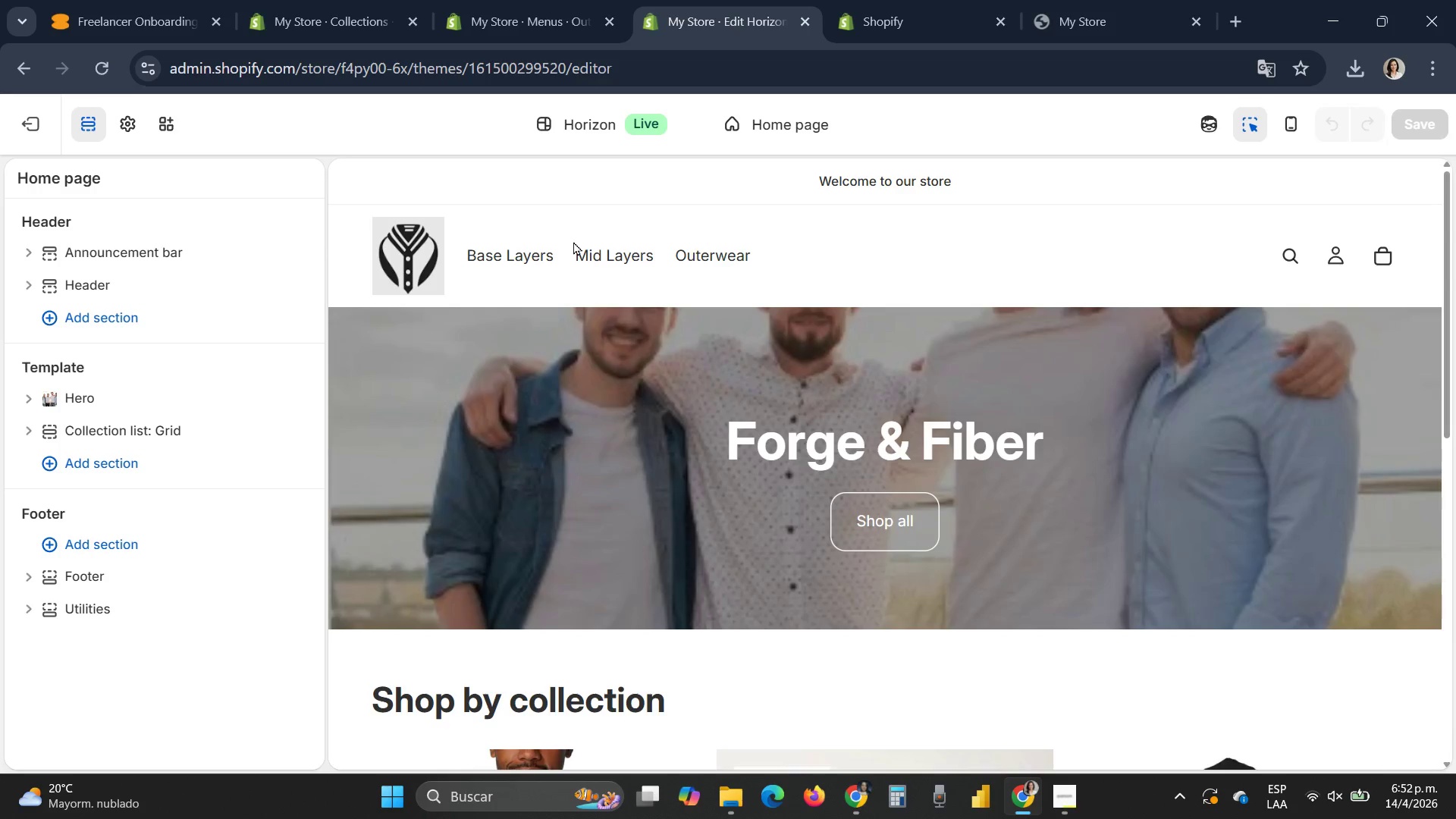 
left_click([554, 267])
 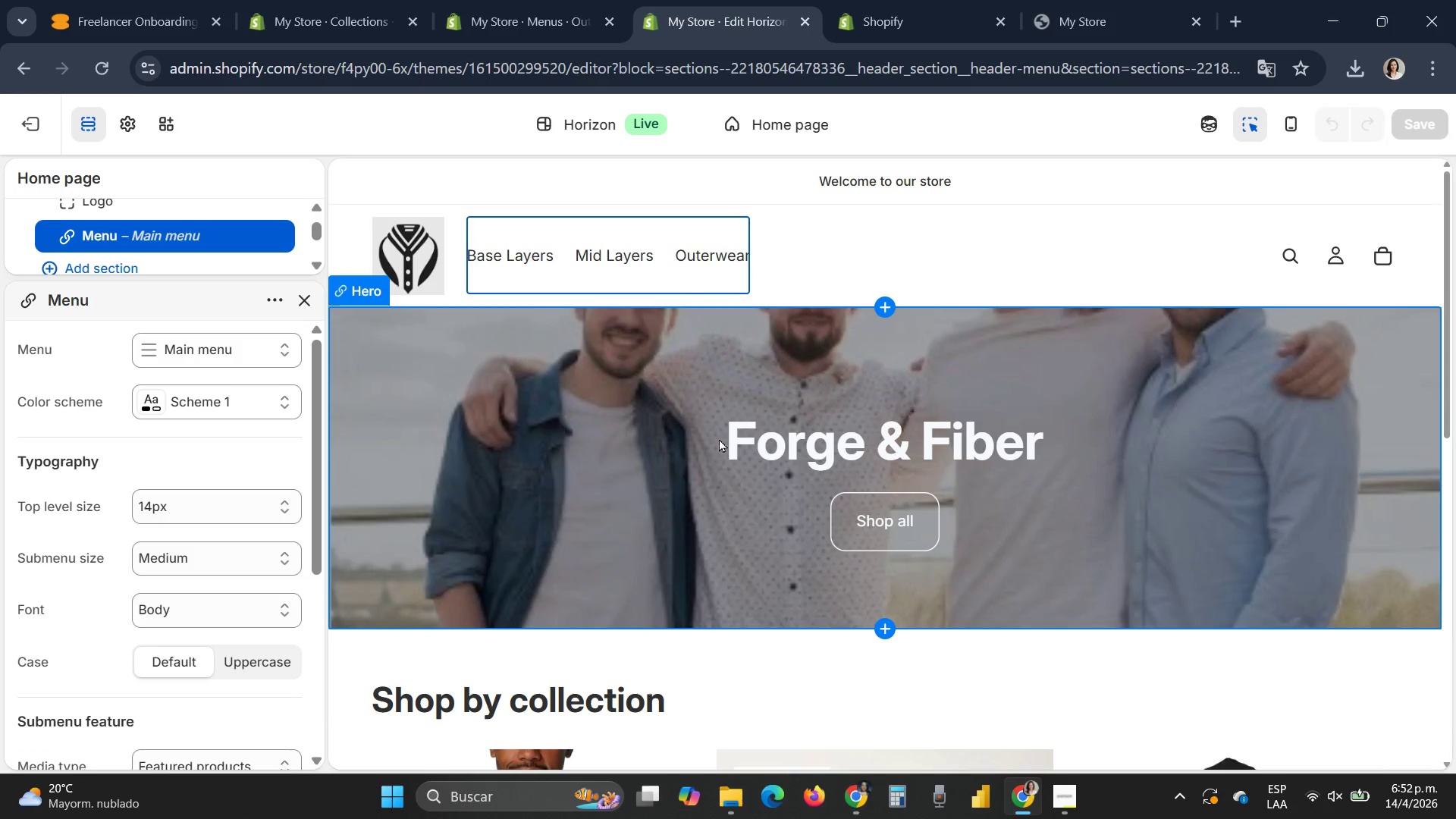 
wait(5.83)
 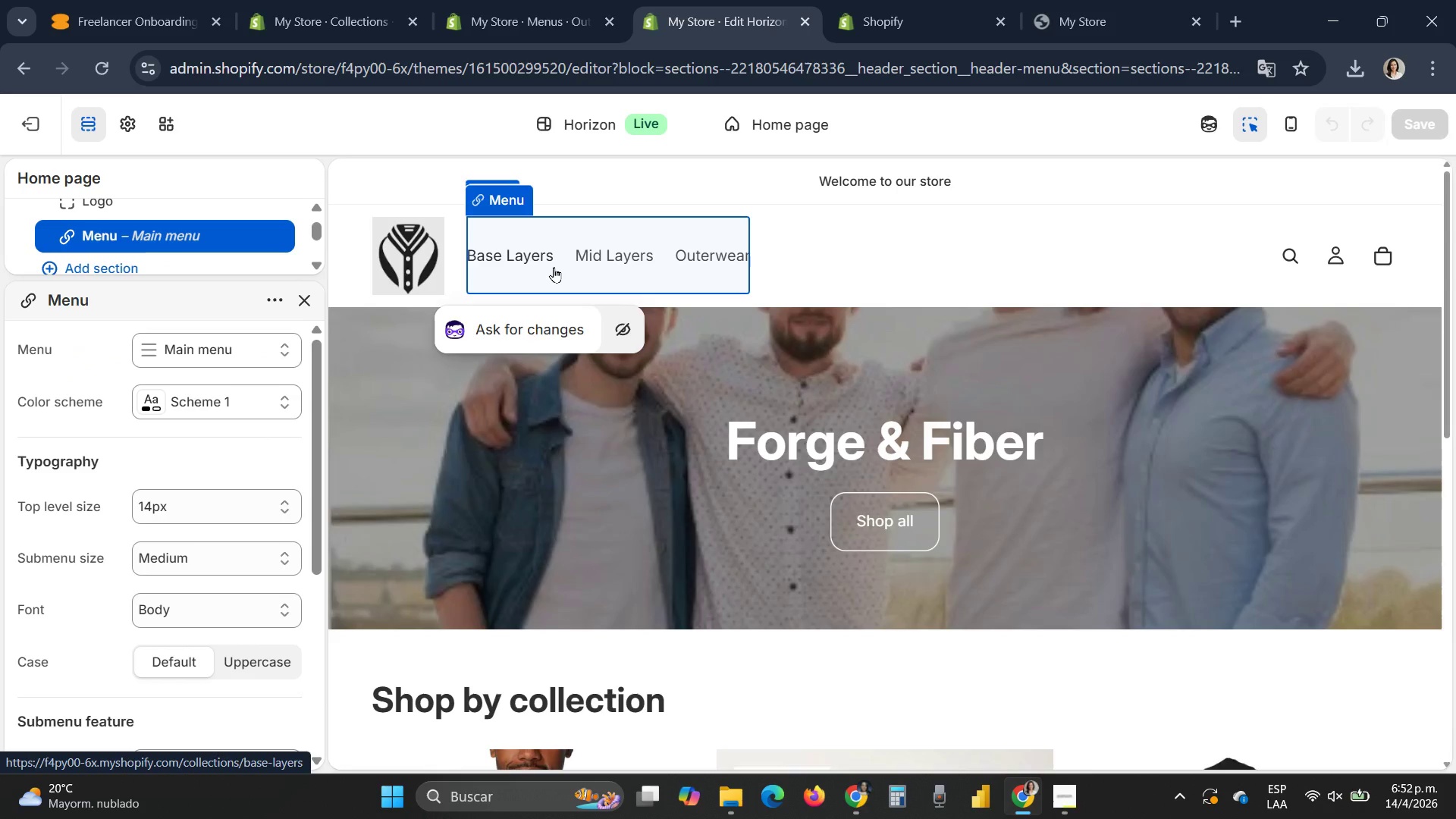 
double_click([546, 281])
 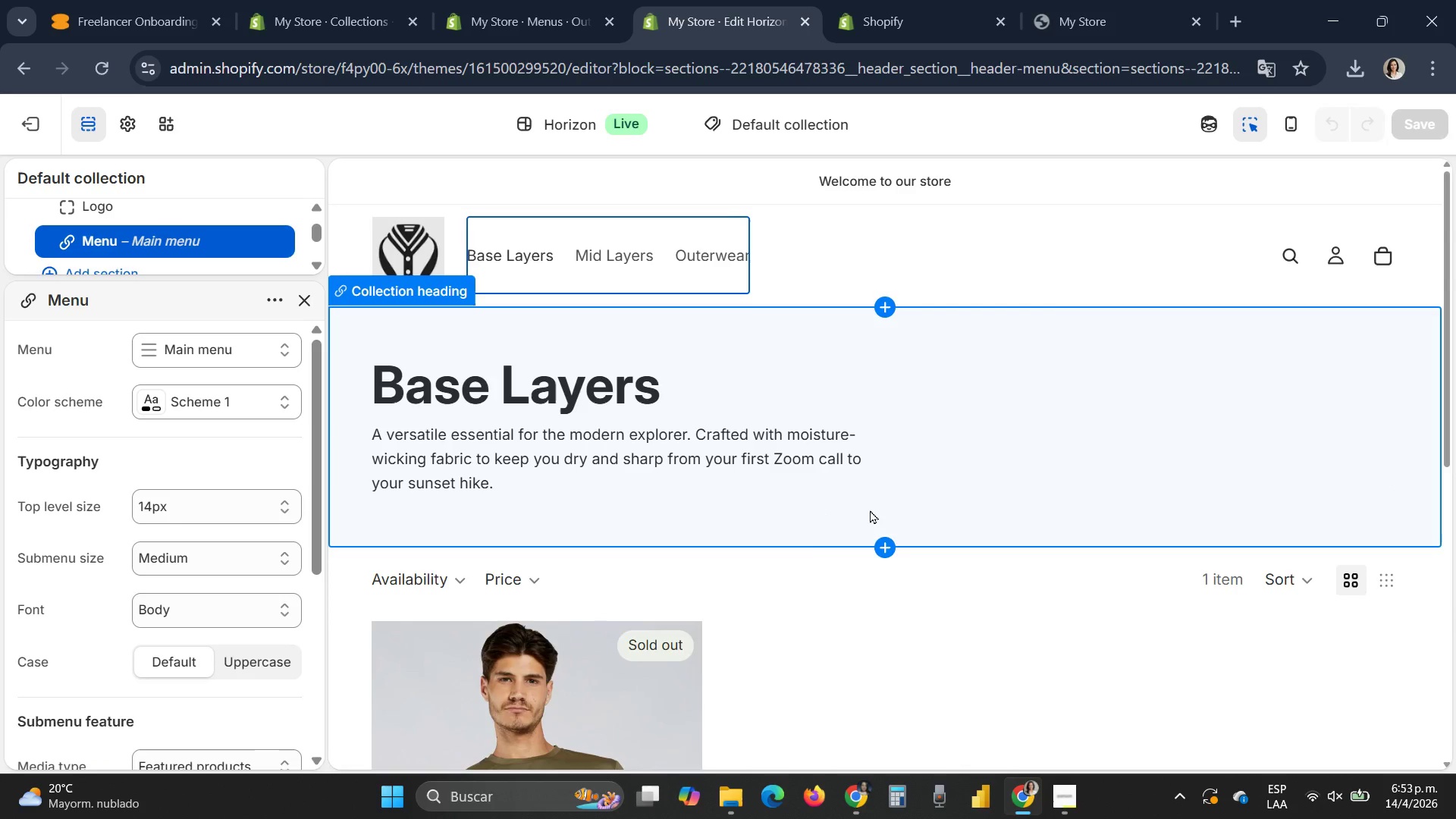 
scroll: coordinate [868, 510], scroll_direction: down, amount: 3.0
 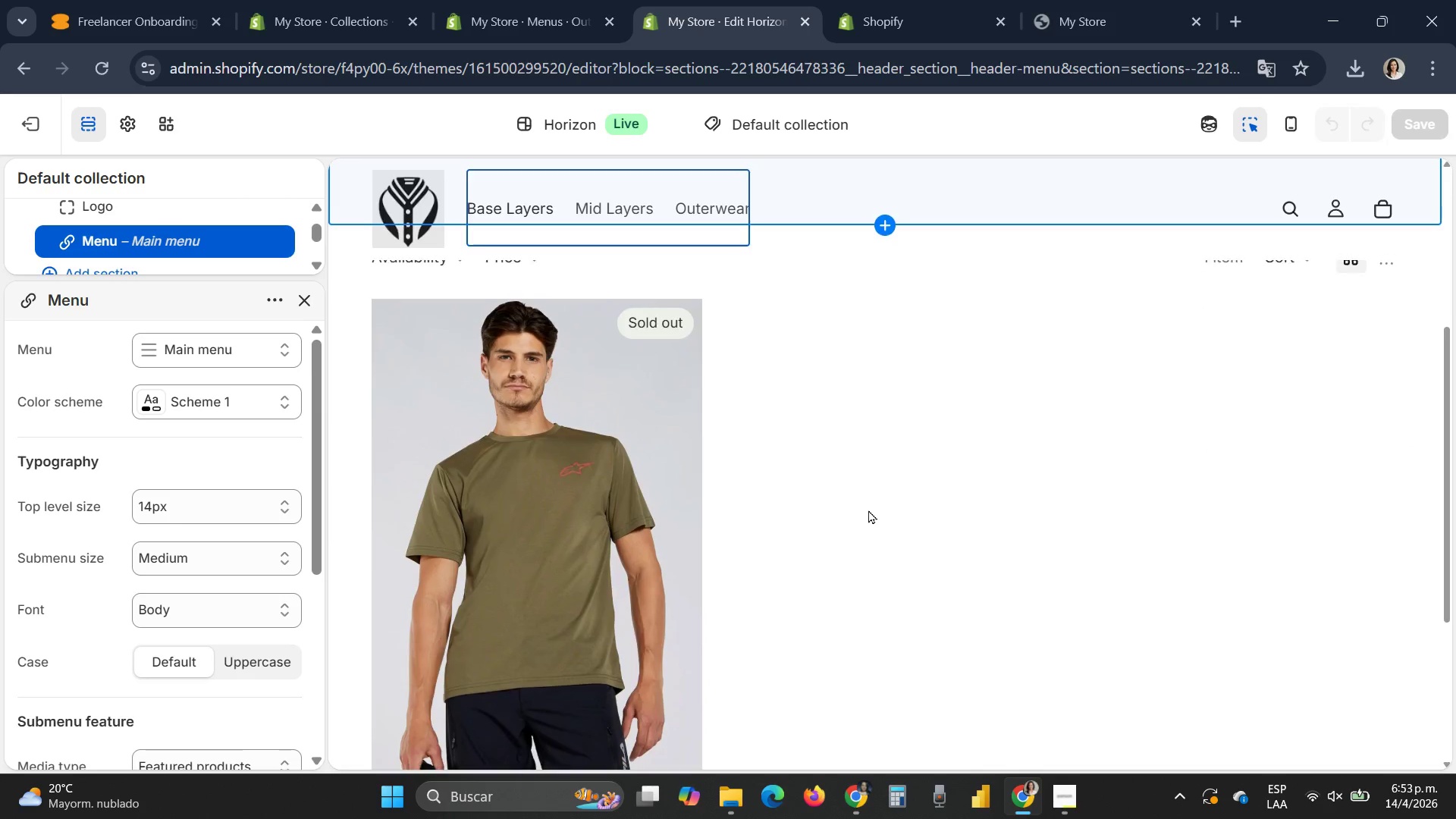 
scroll: coordinate [868, 510], scroll_direction: up, amount: 7.0
 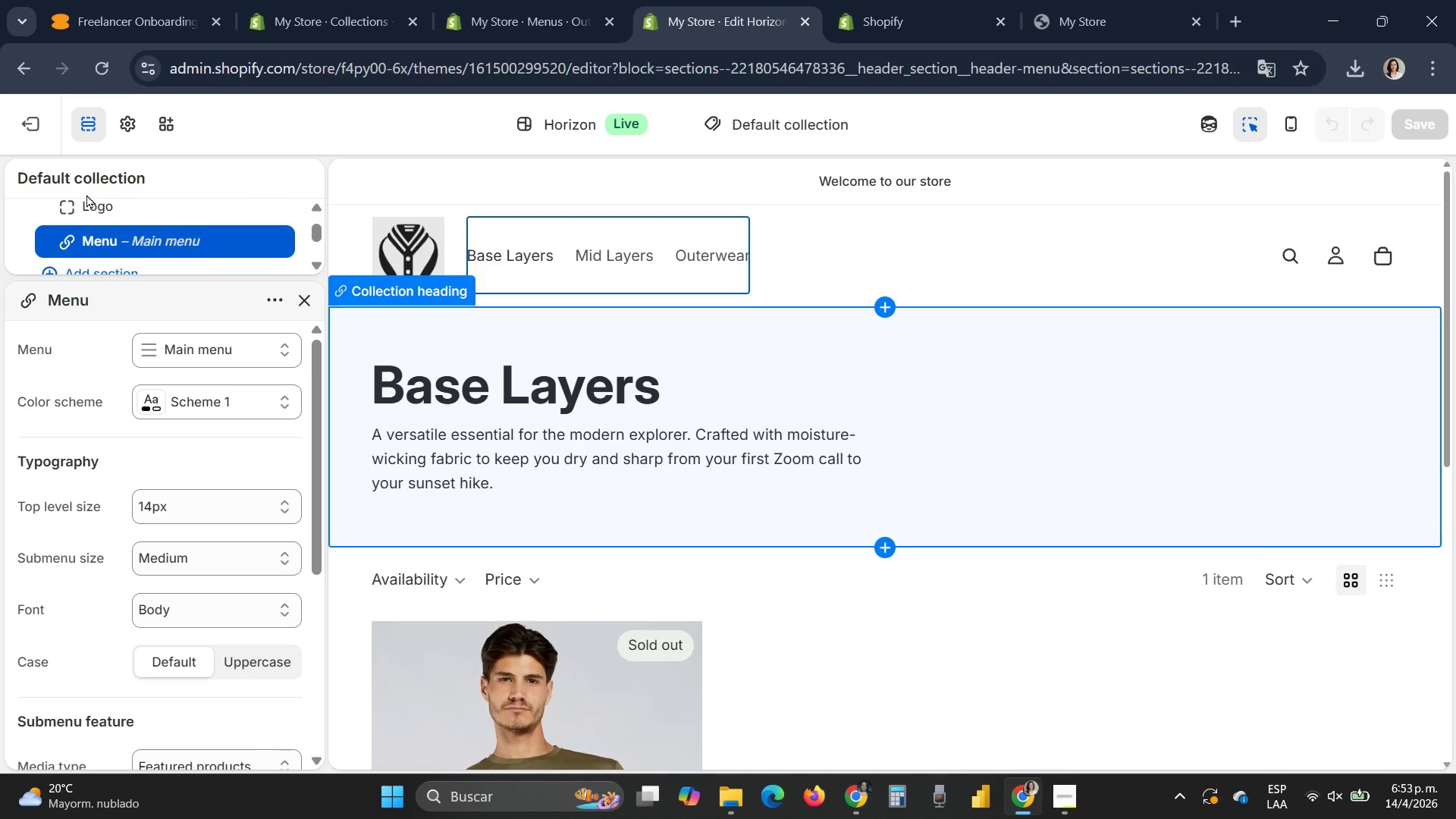 
mouse_move([65, 149])
 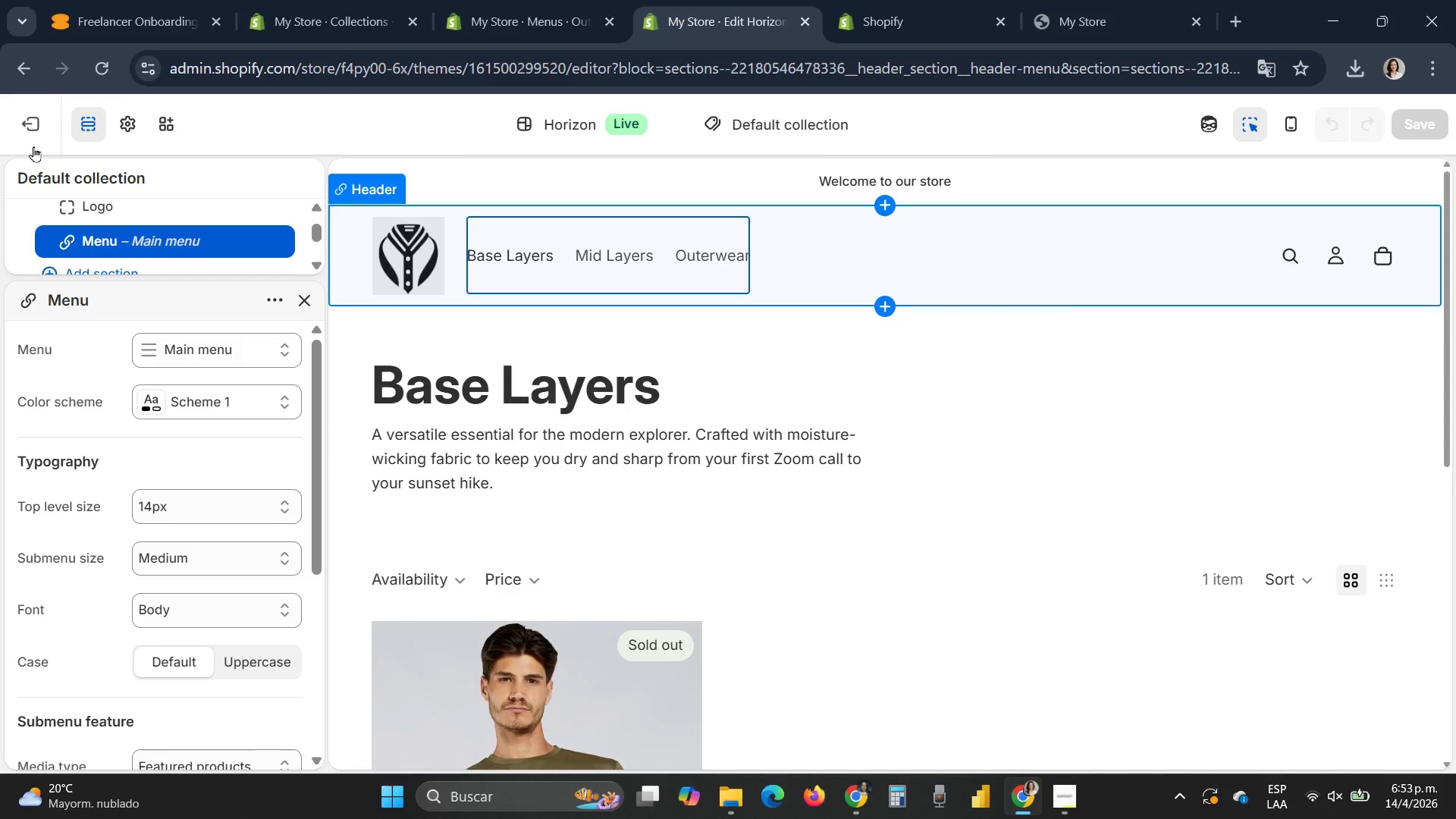 
wait(5.29)
 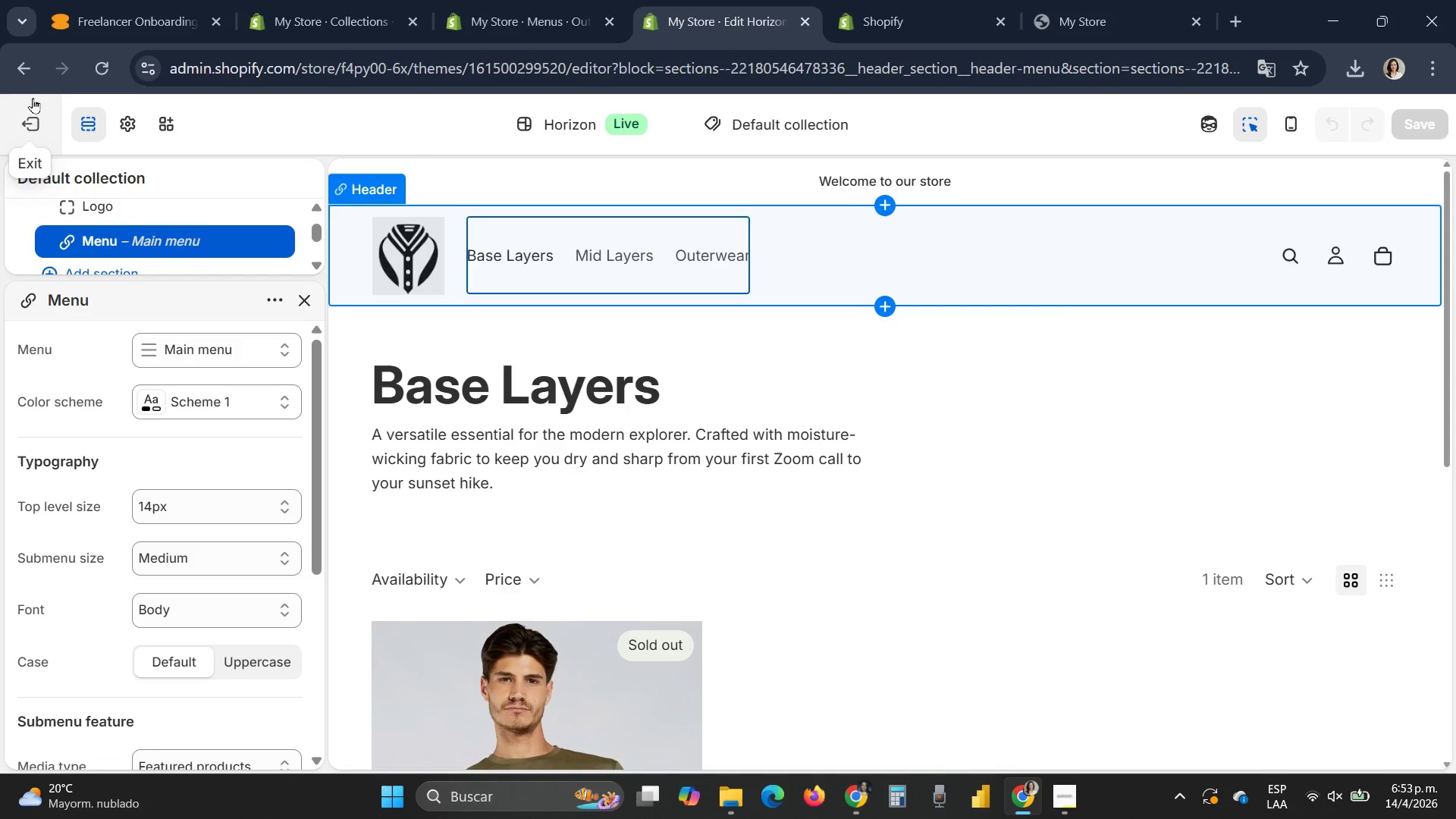 
left_click([33, 133])
 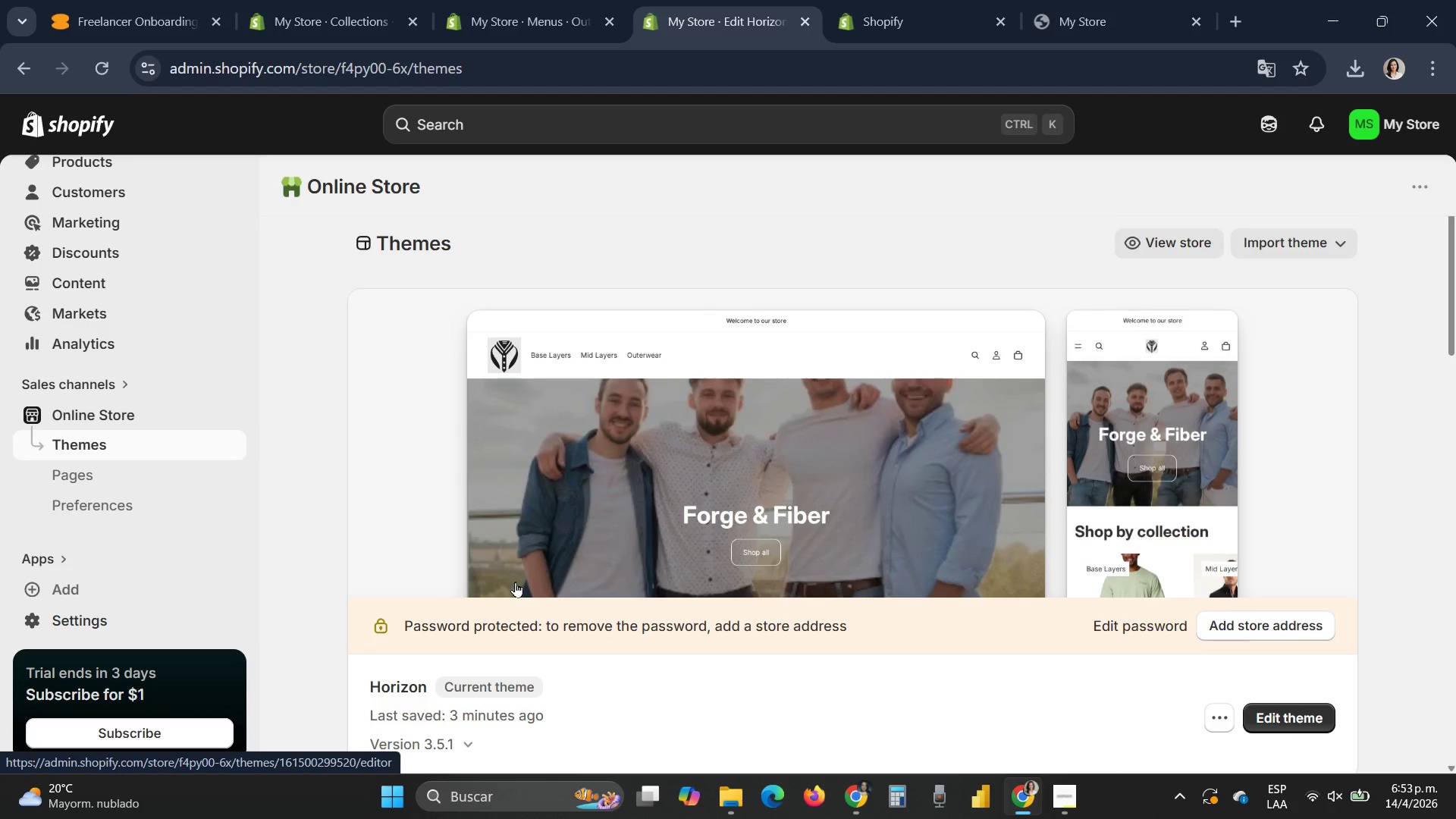 
left_click([663, 508])
 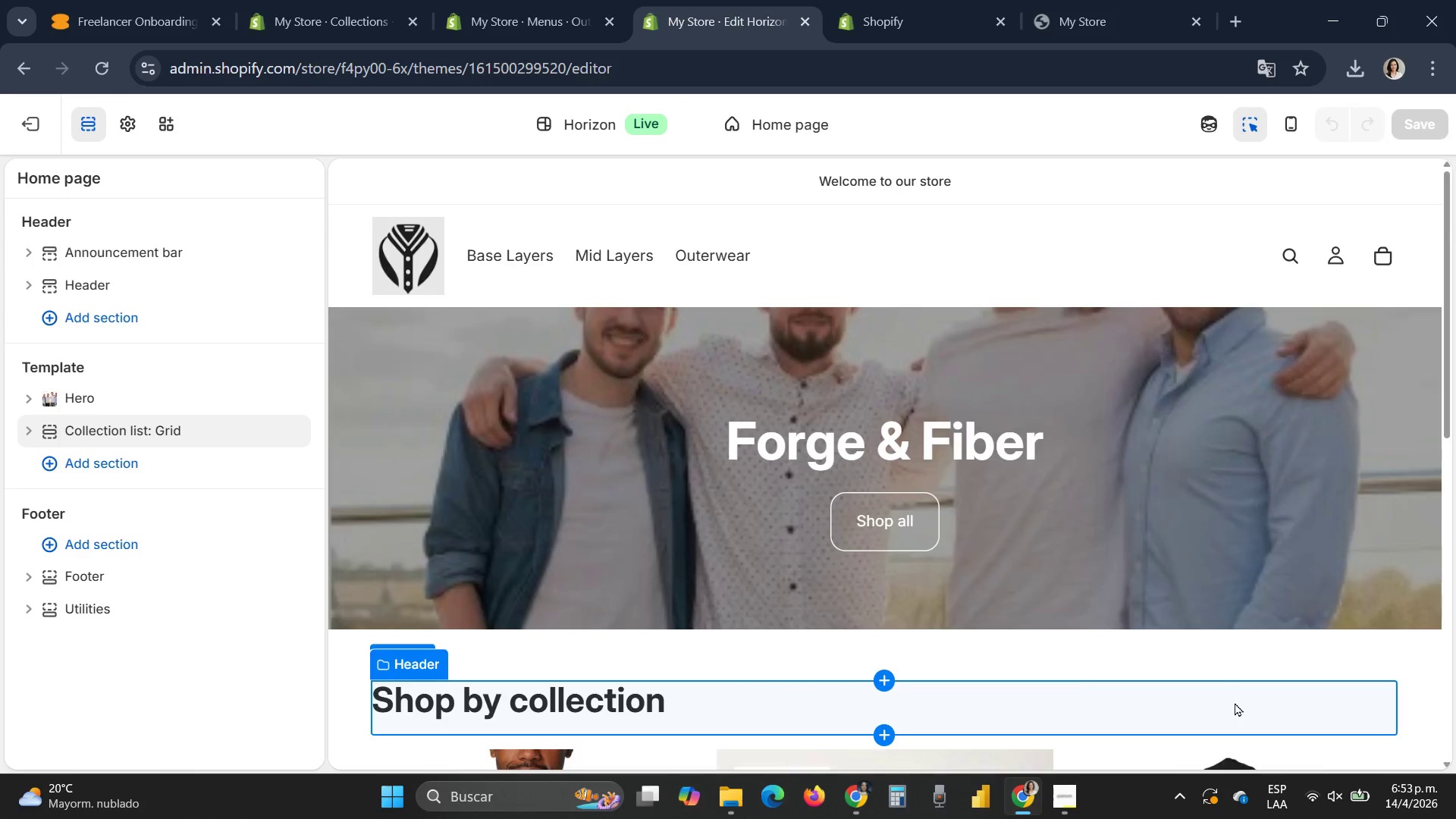 
wait(5.41)
 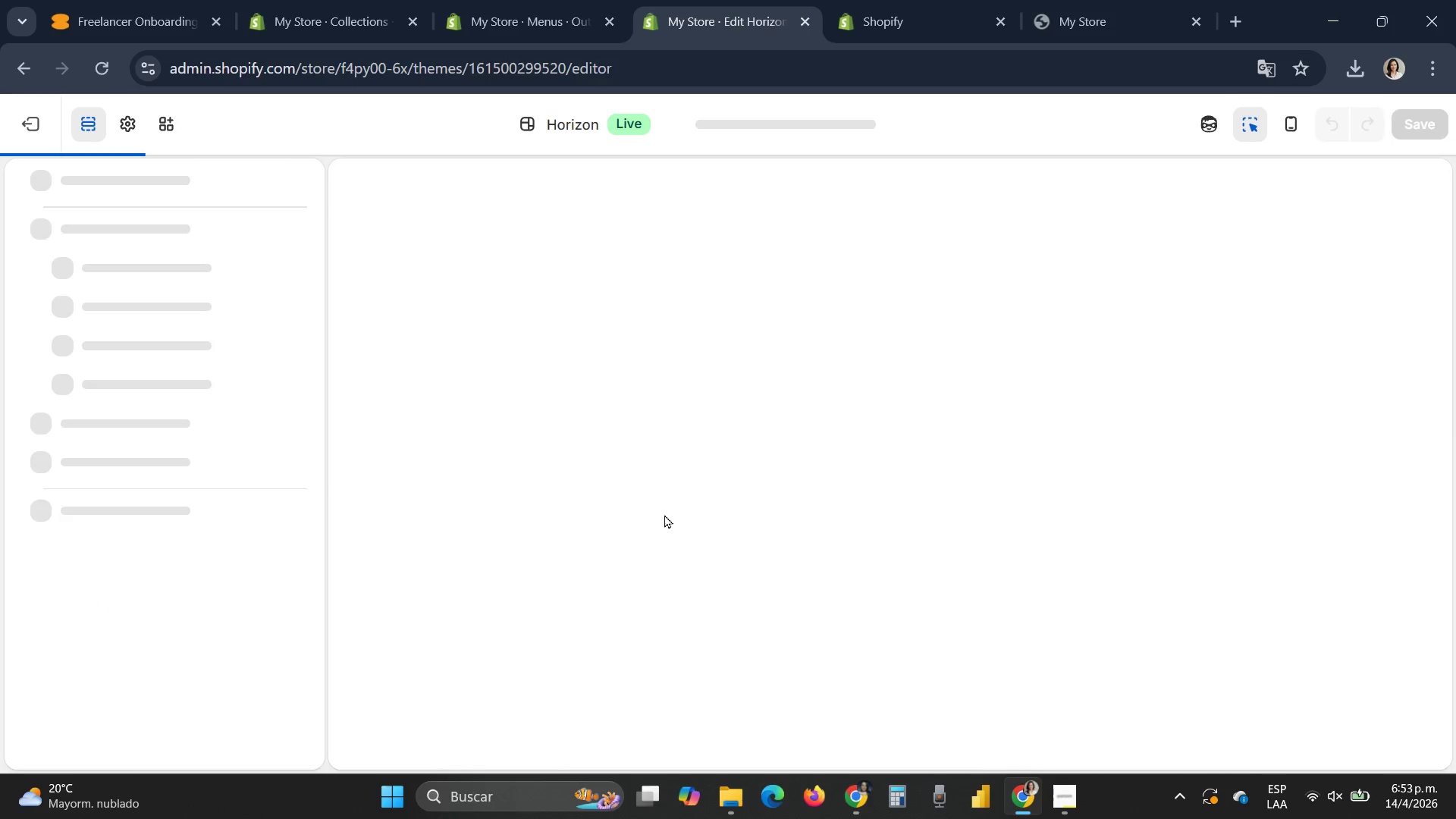 
left_click([1177, 793])
 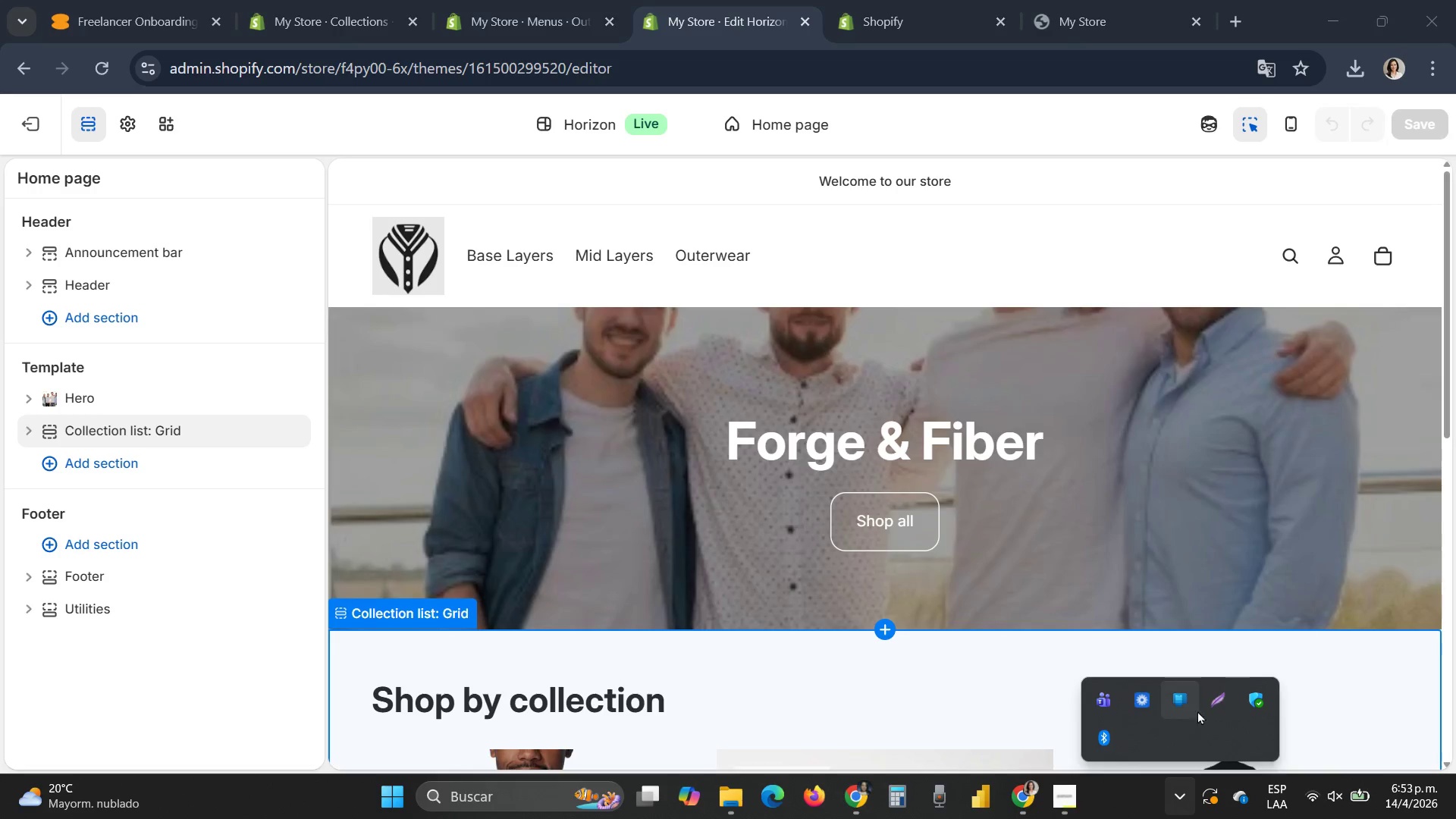 
left_click([1215, 701])
 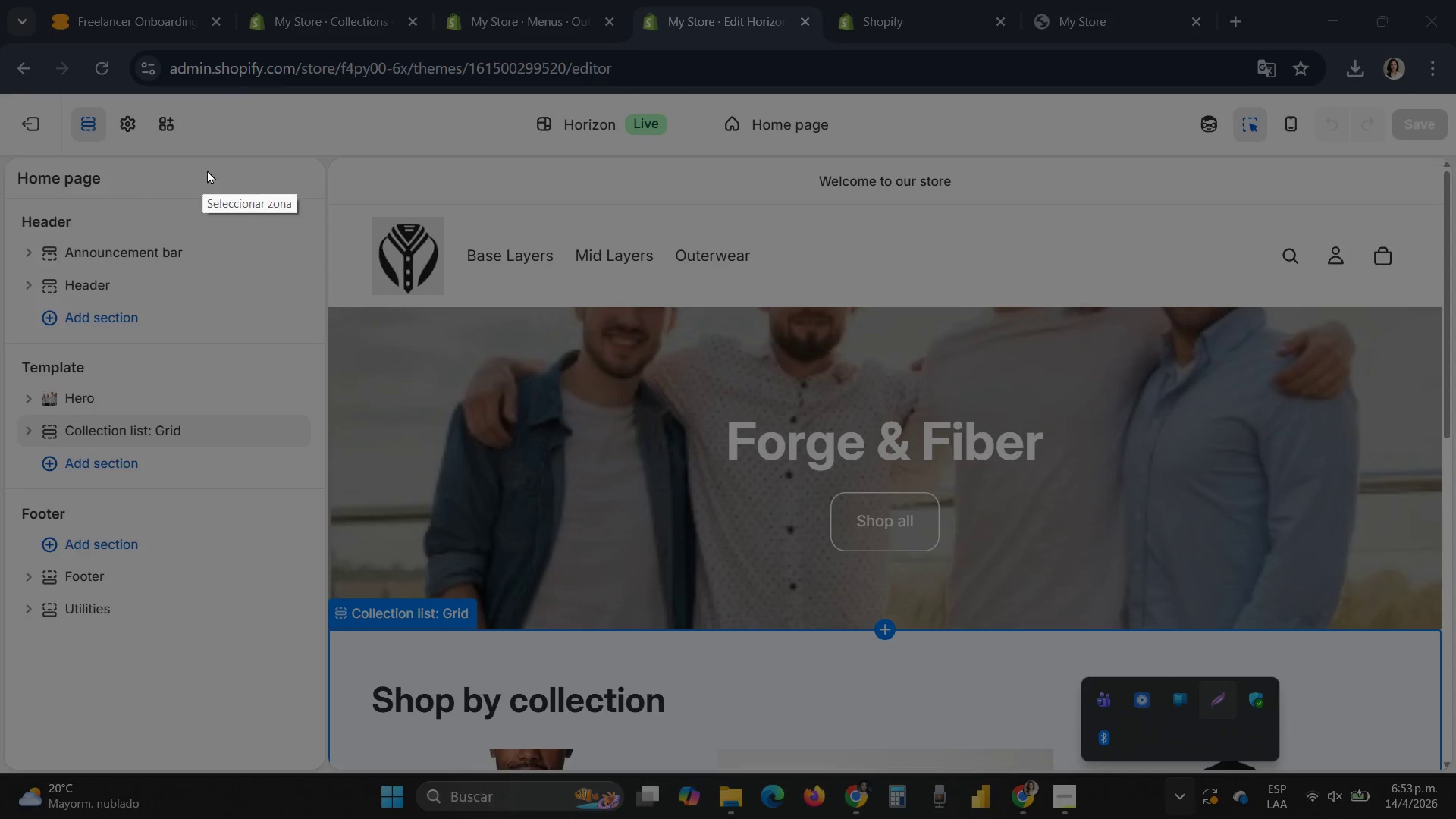 
left_click_drag(start_coordinate=[209, 161], to_coordinate=[1454, 648])
 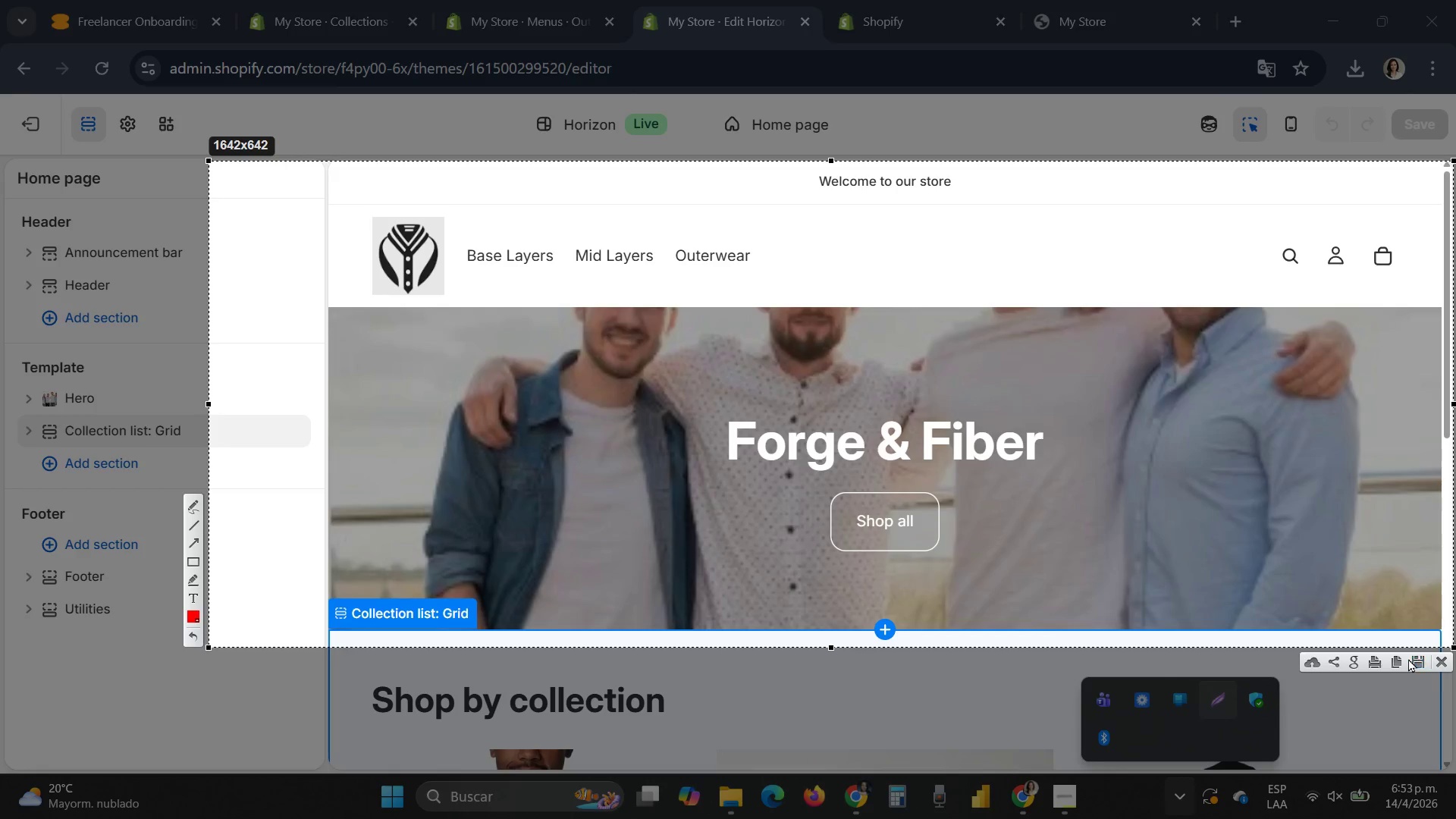 
left_click([1421, 660])
 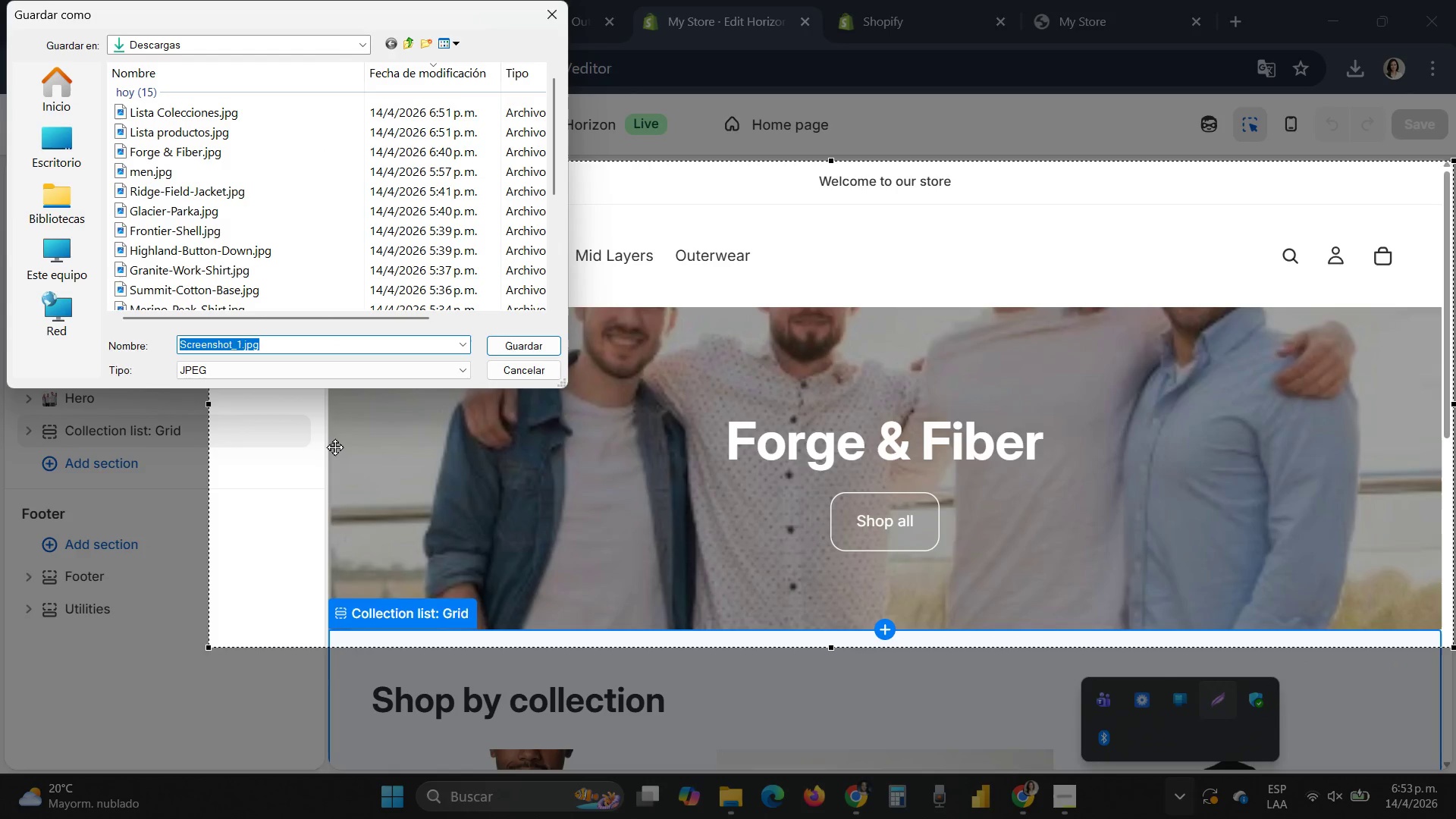 
type(Main menu)
 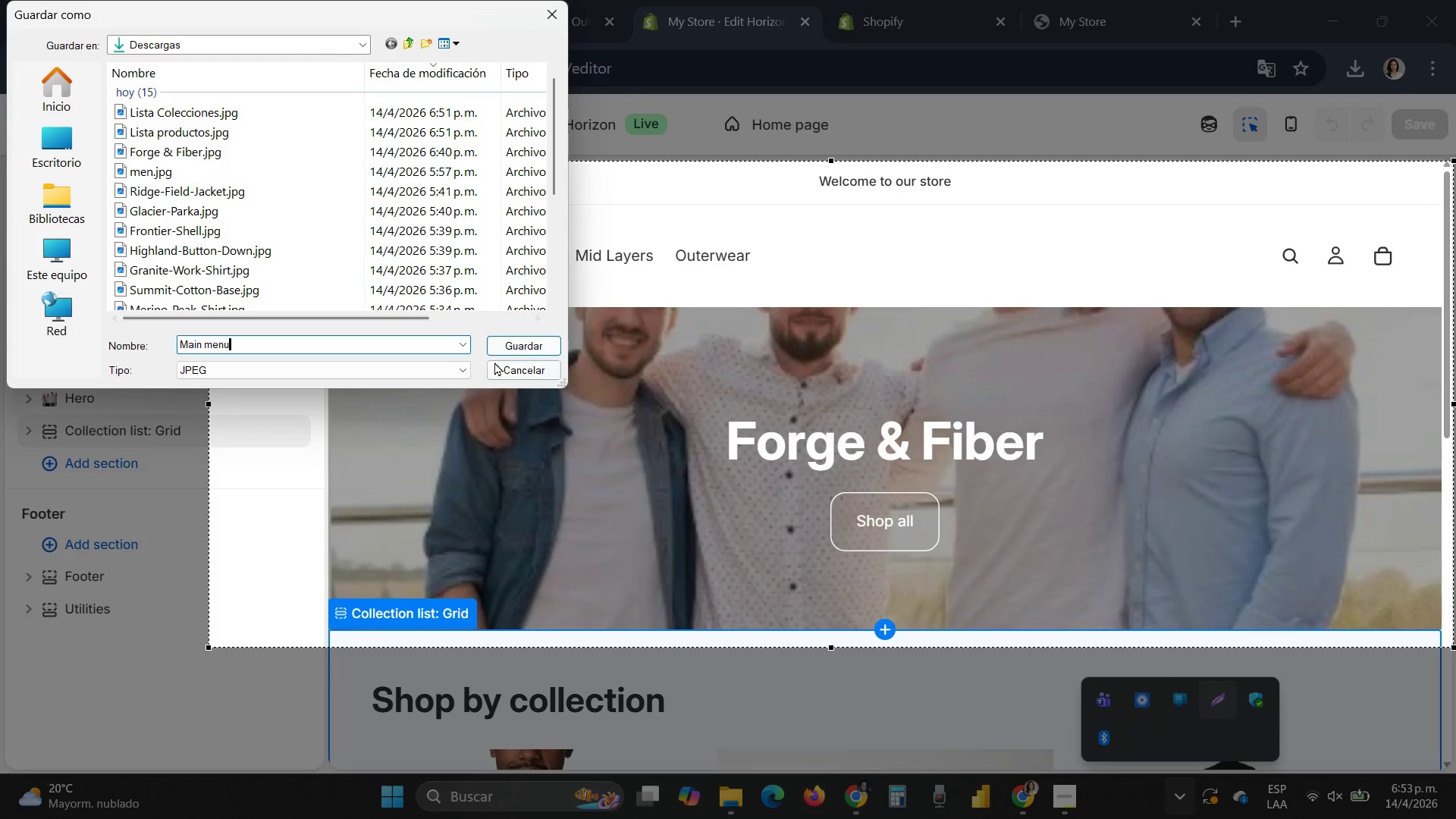 
left_click([510, 347])
 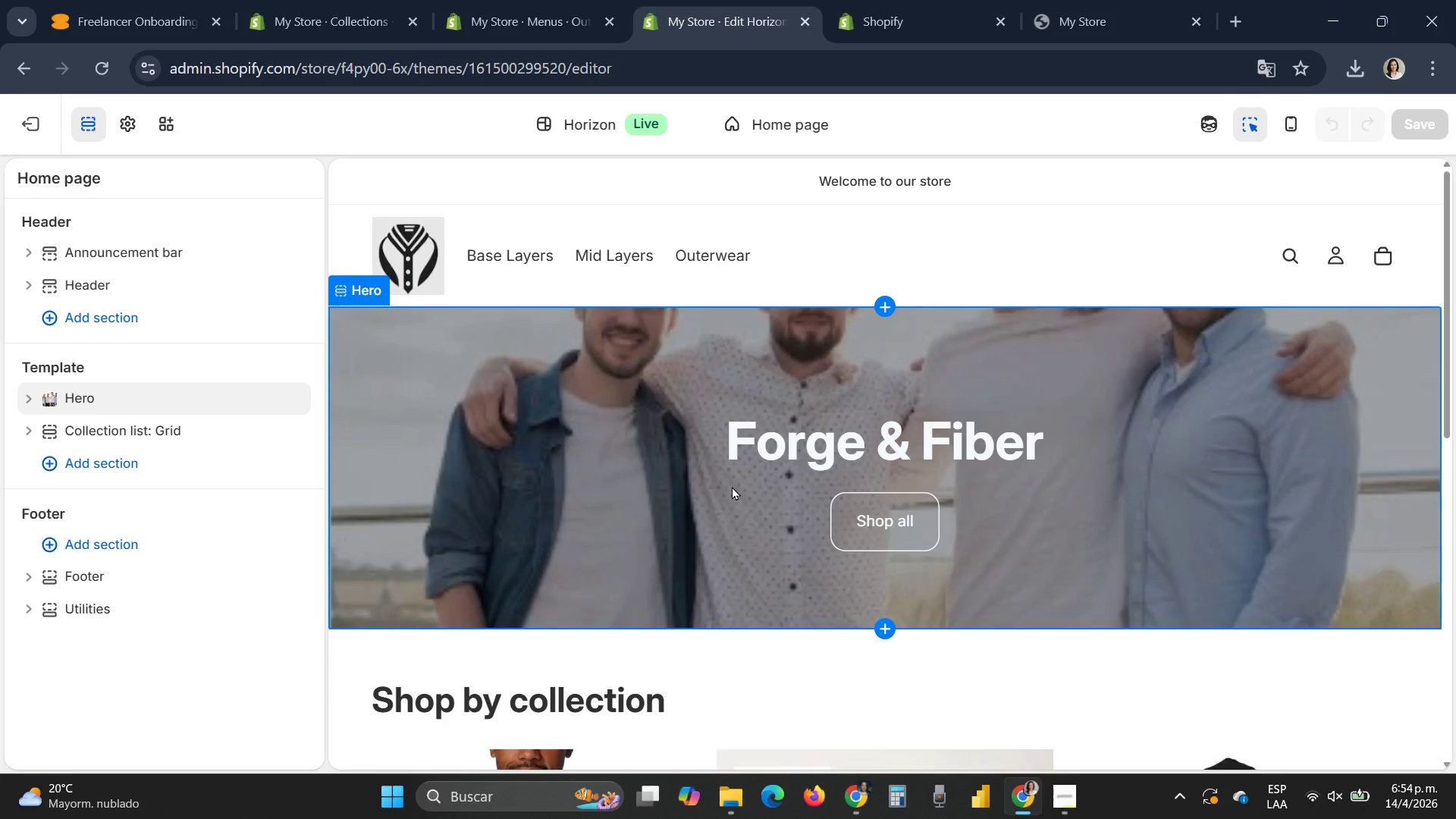 
wait(32.84)
 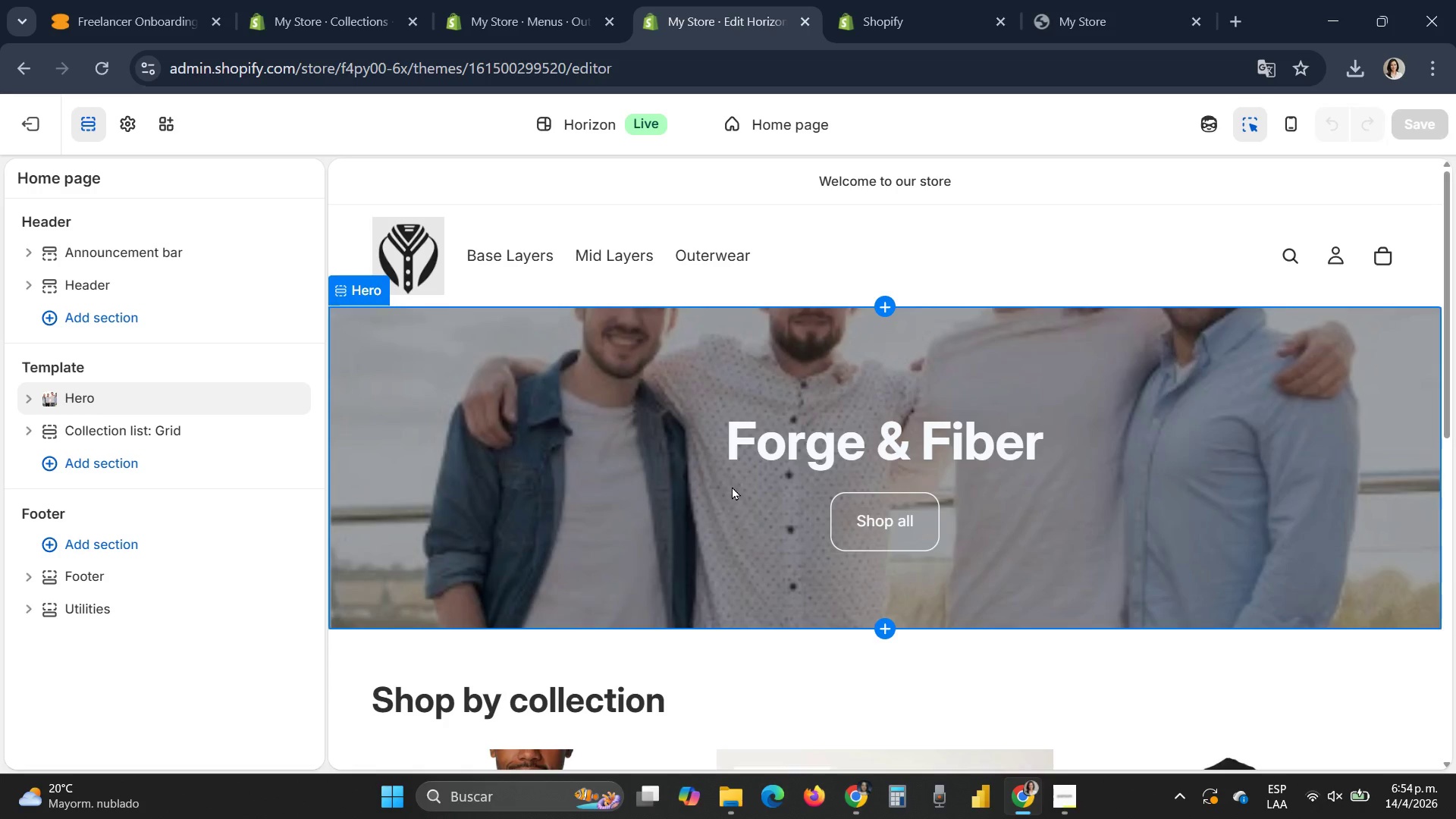 
left_click([33, 116])
 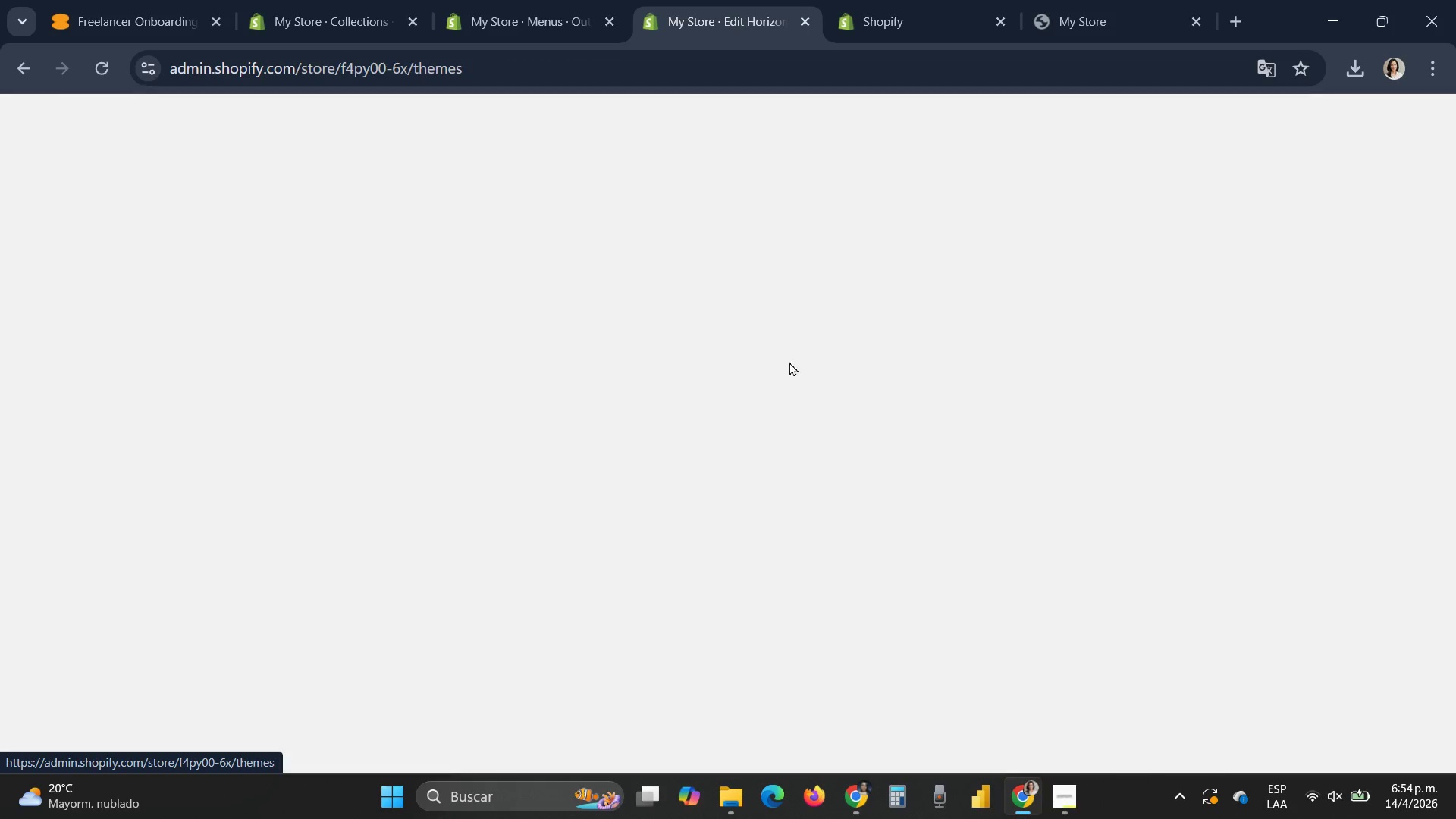 
mouse_move([775, 366])
 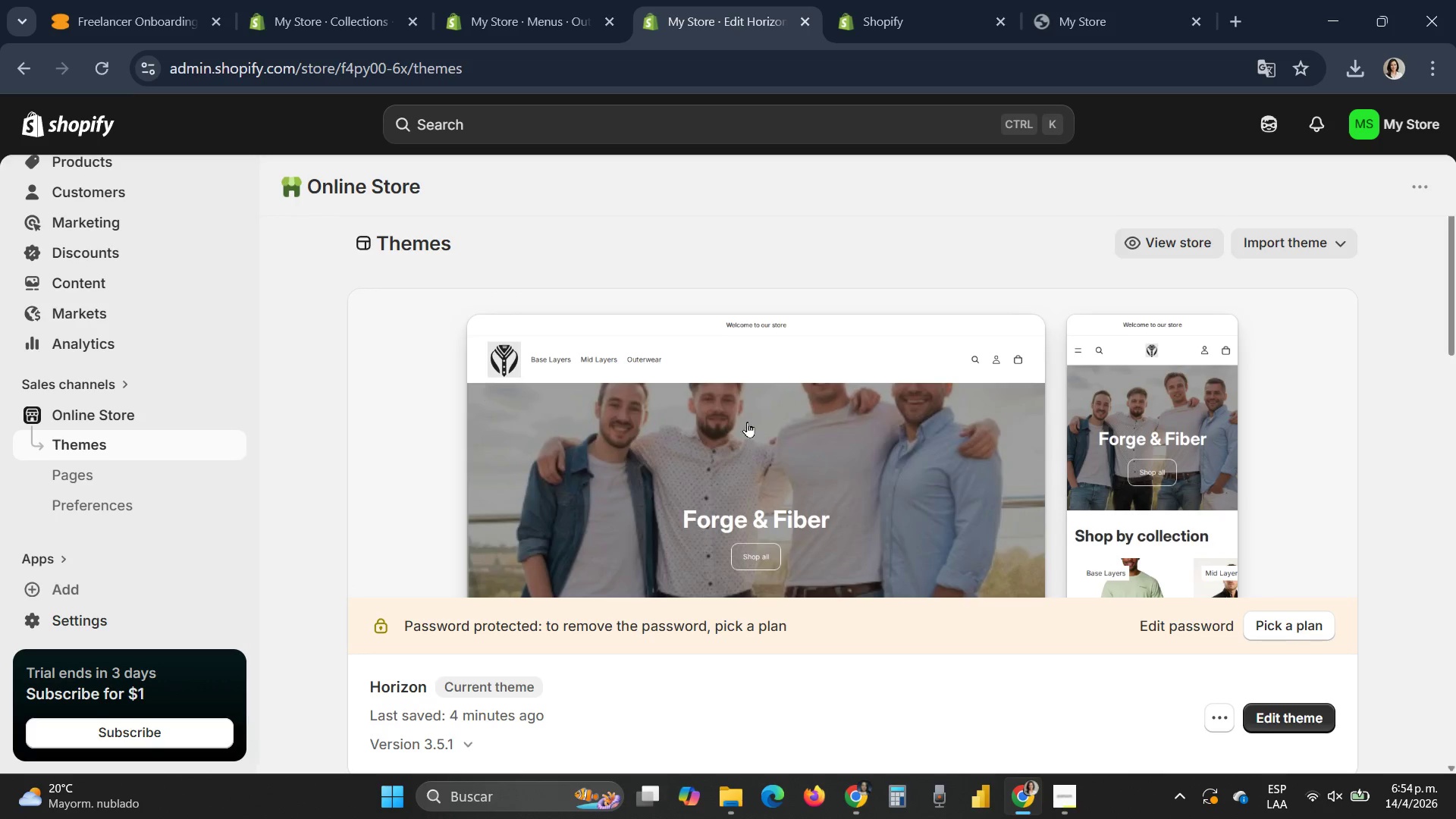 
wait(7.85)
 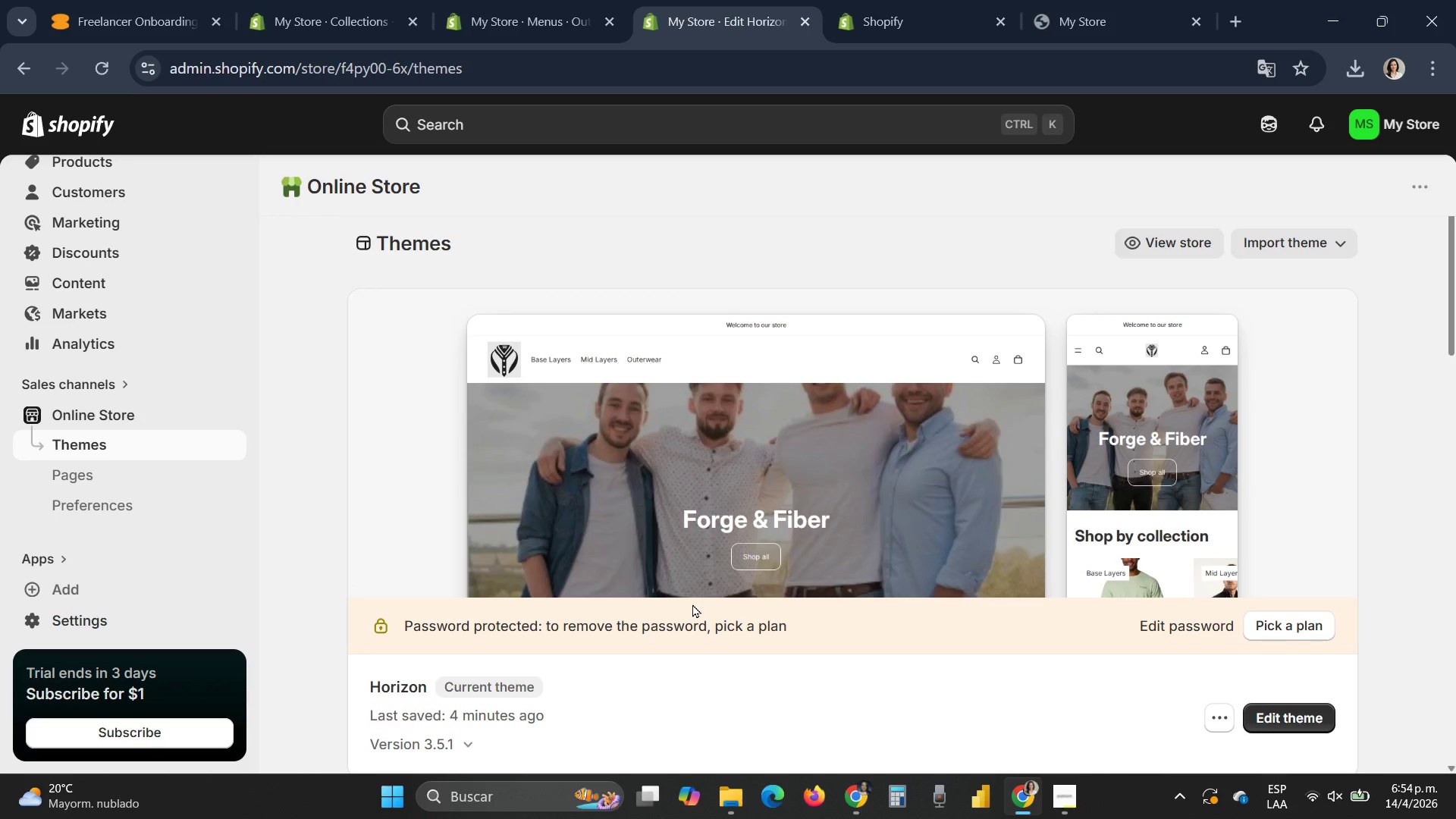 
scroll: coordinate [185, 367], scroll_direction: up, amount: 2.0
 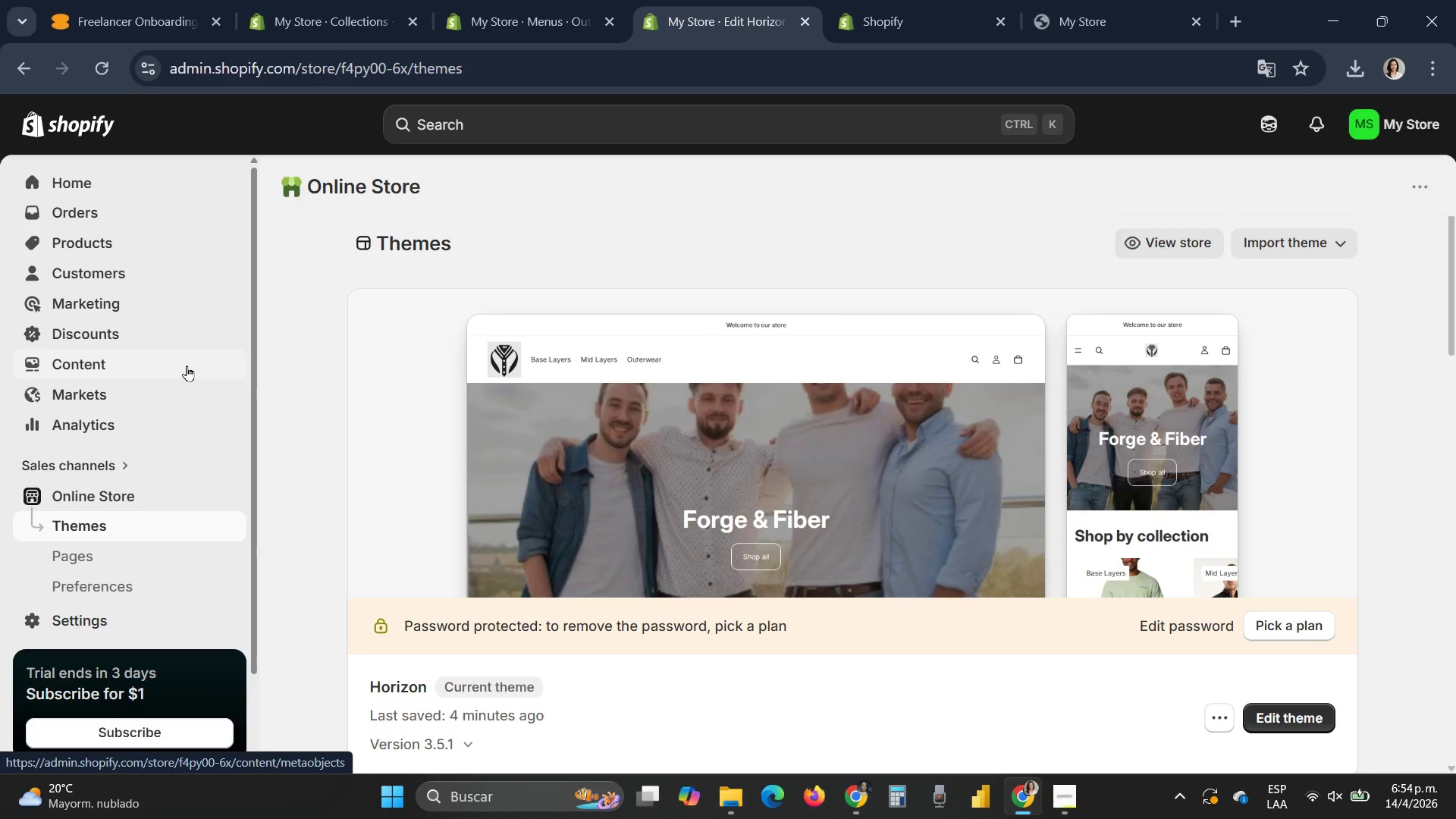 
wait(7.28)
 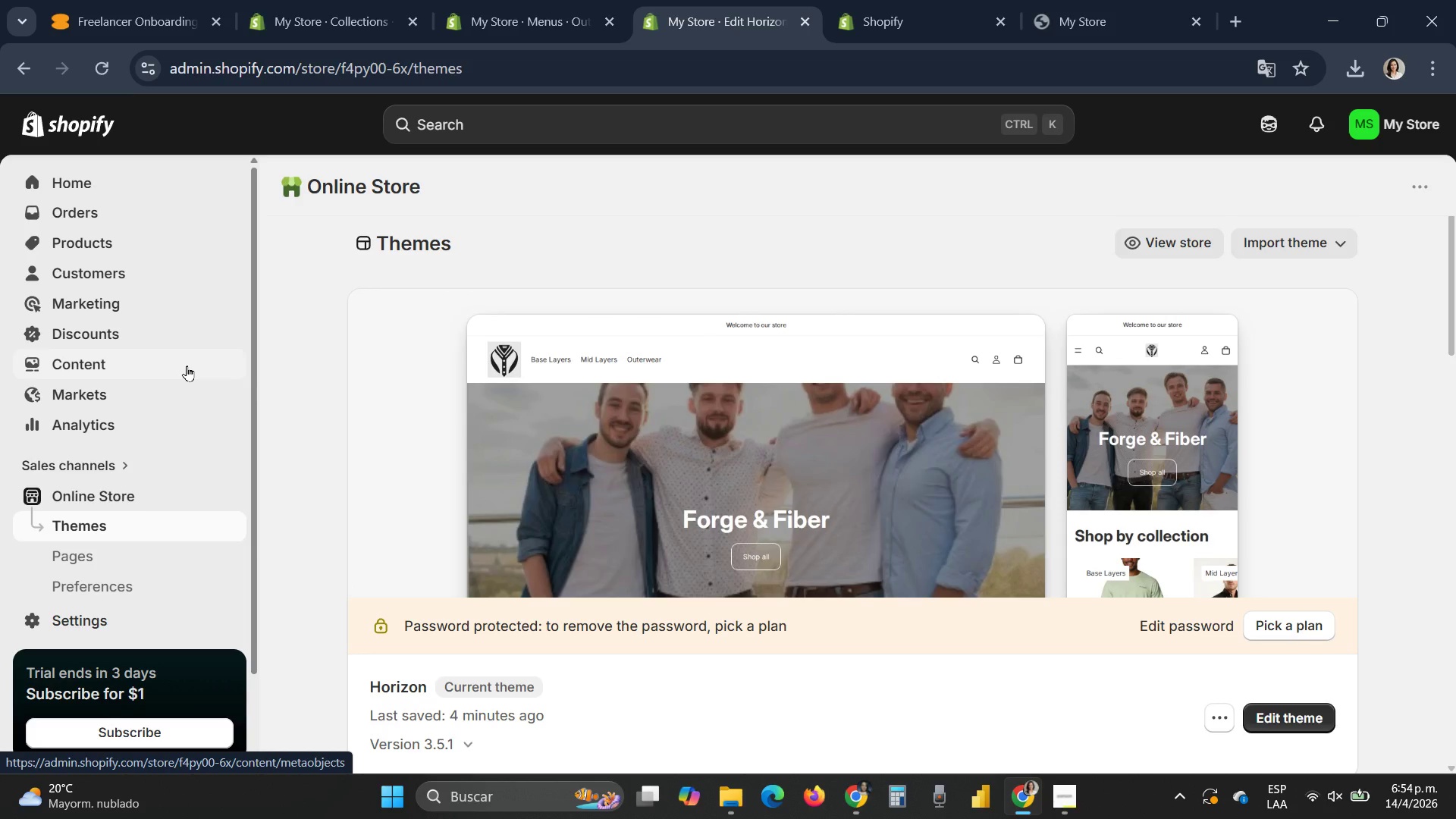 
left_click([1422, 187])
 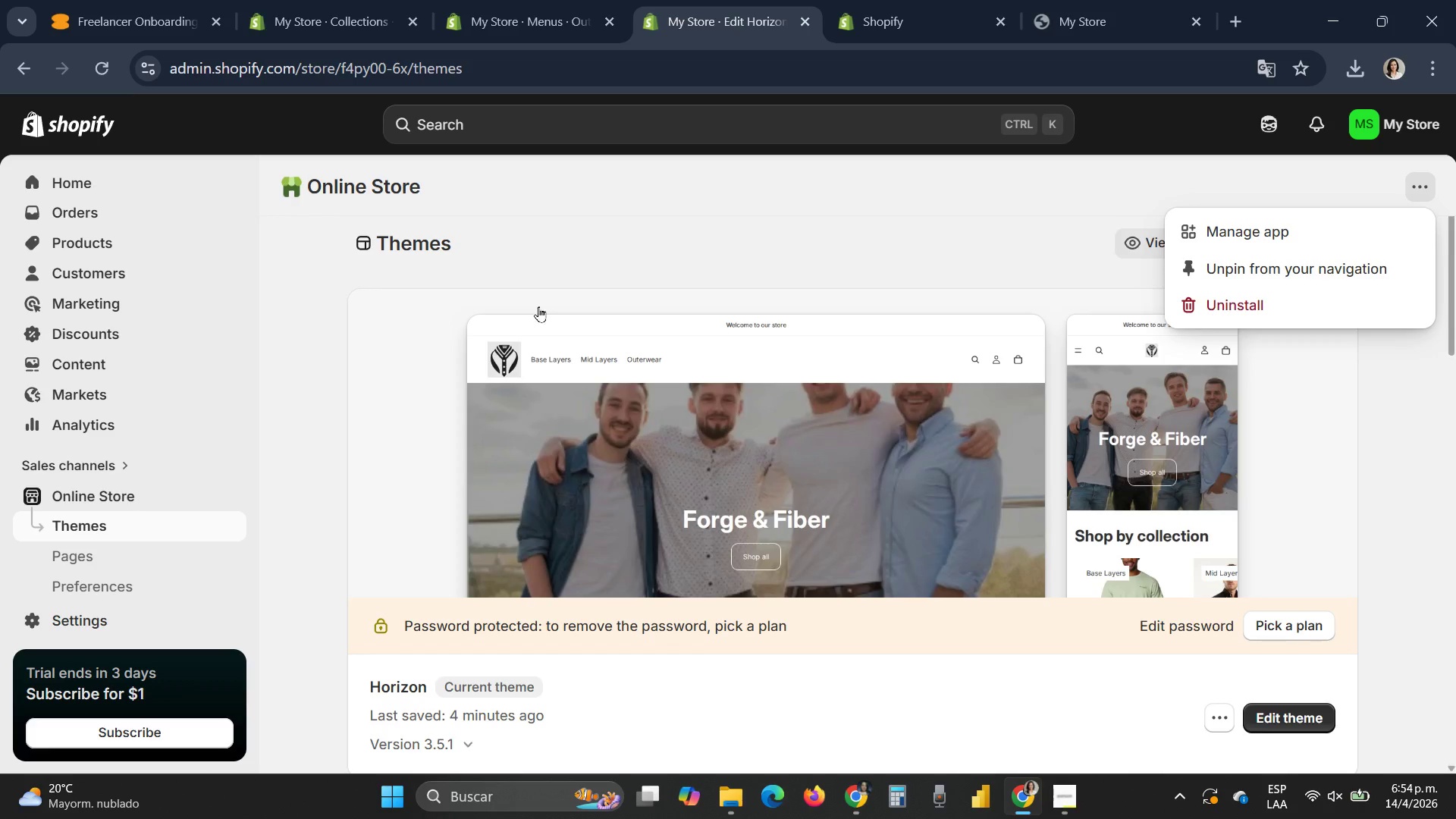 
wait(13.33)
 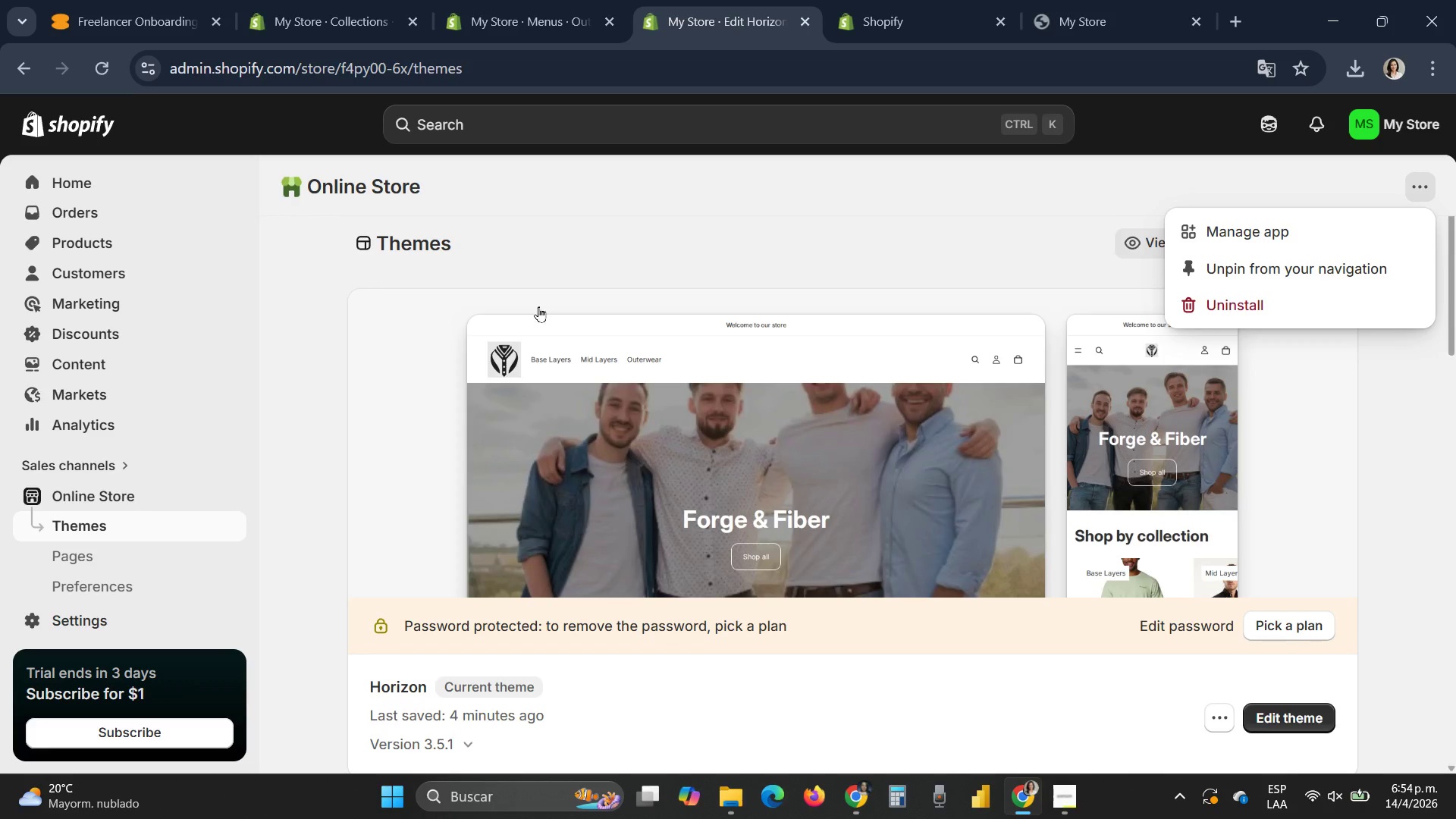 
left_click([229, 496])
 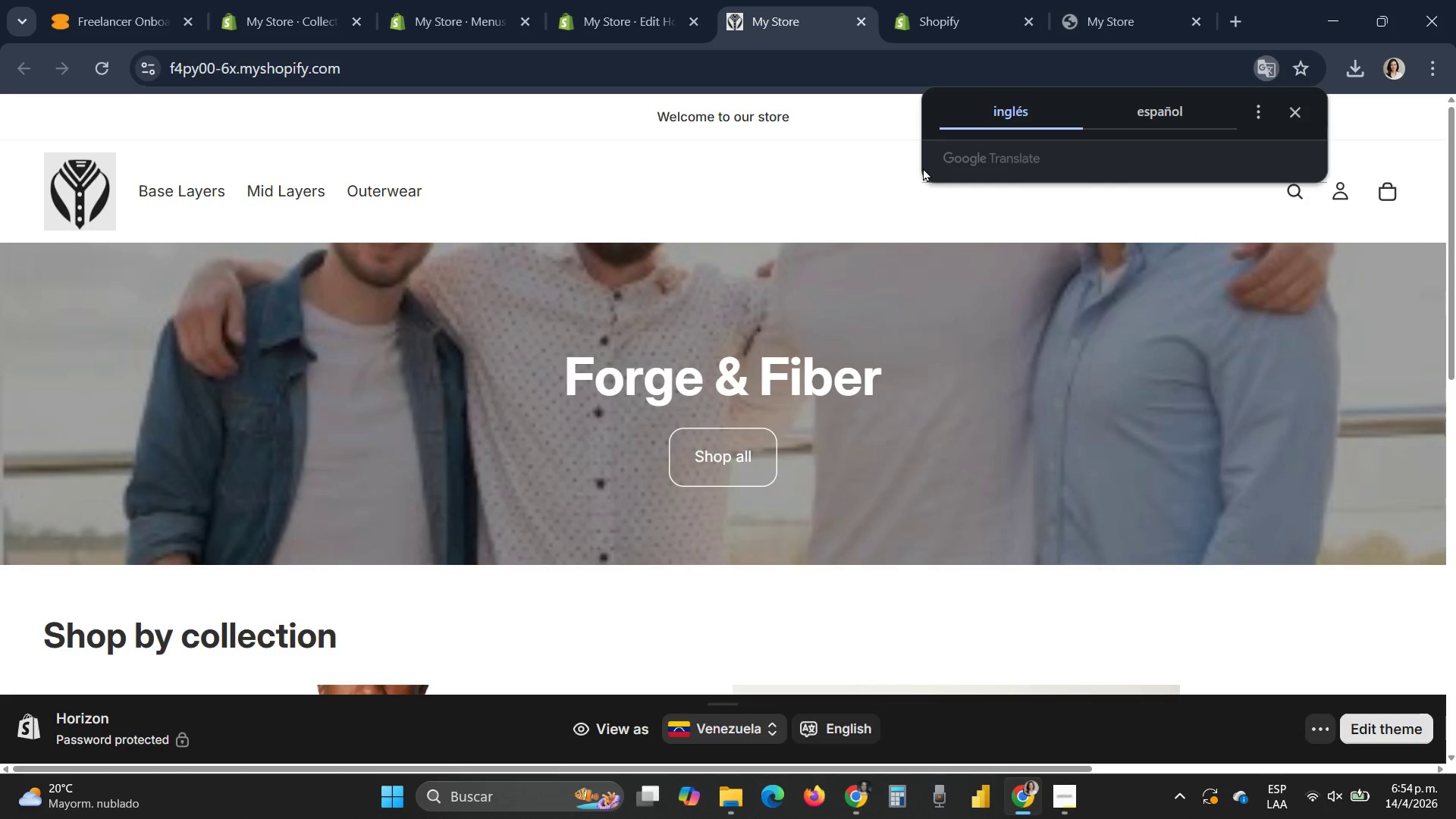 
wait(9.41)
 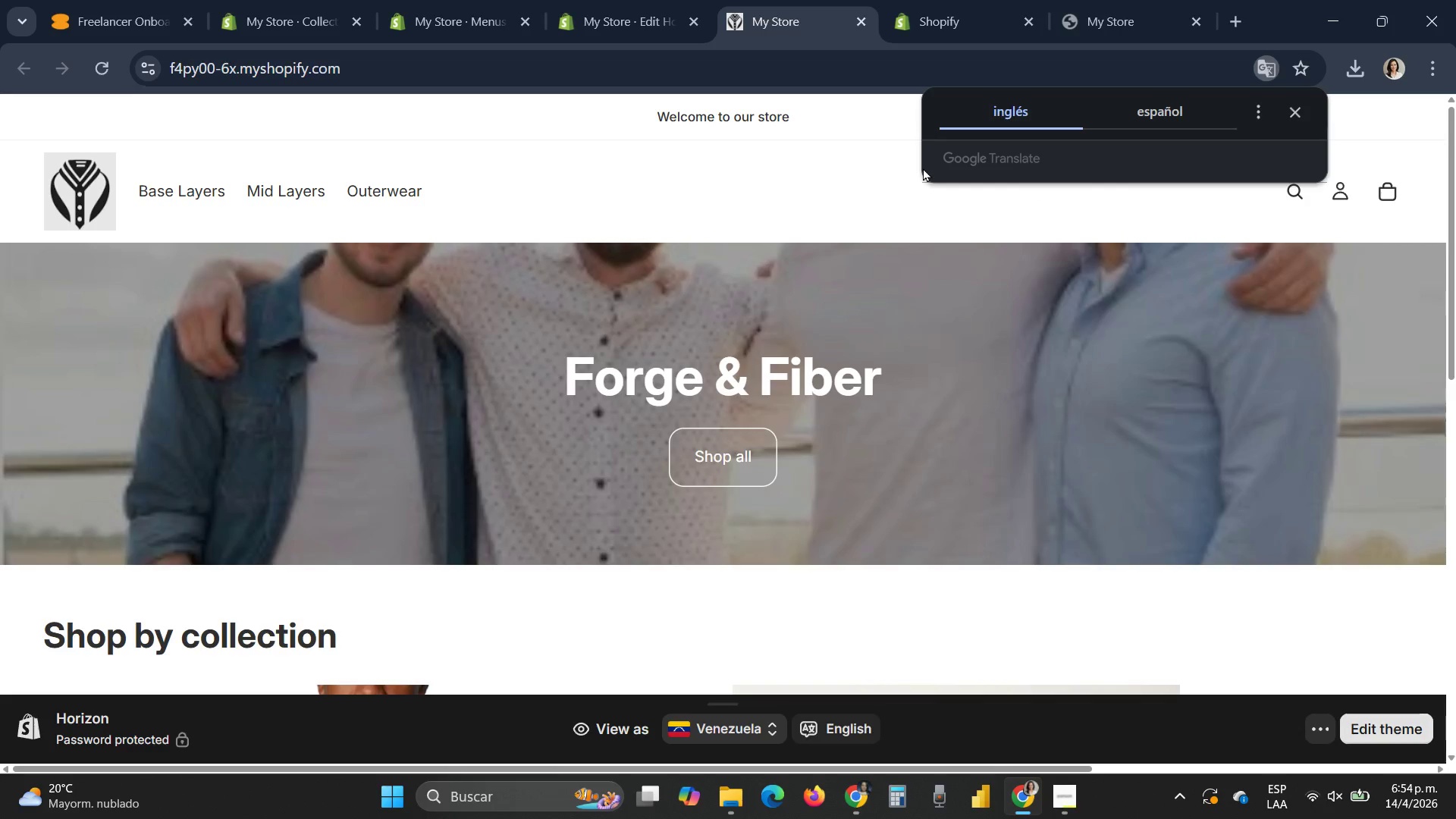 
left_click([601, 13])
 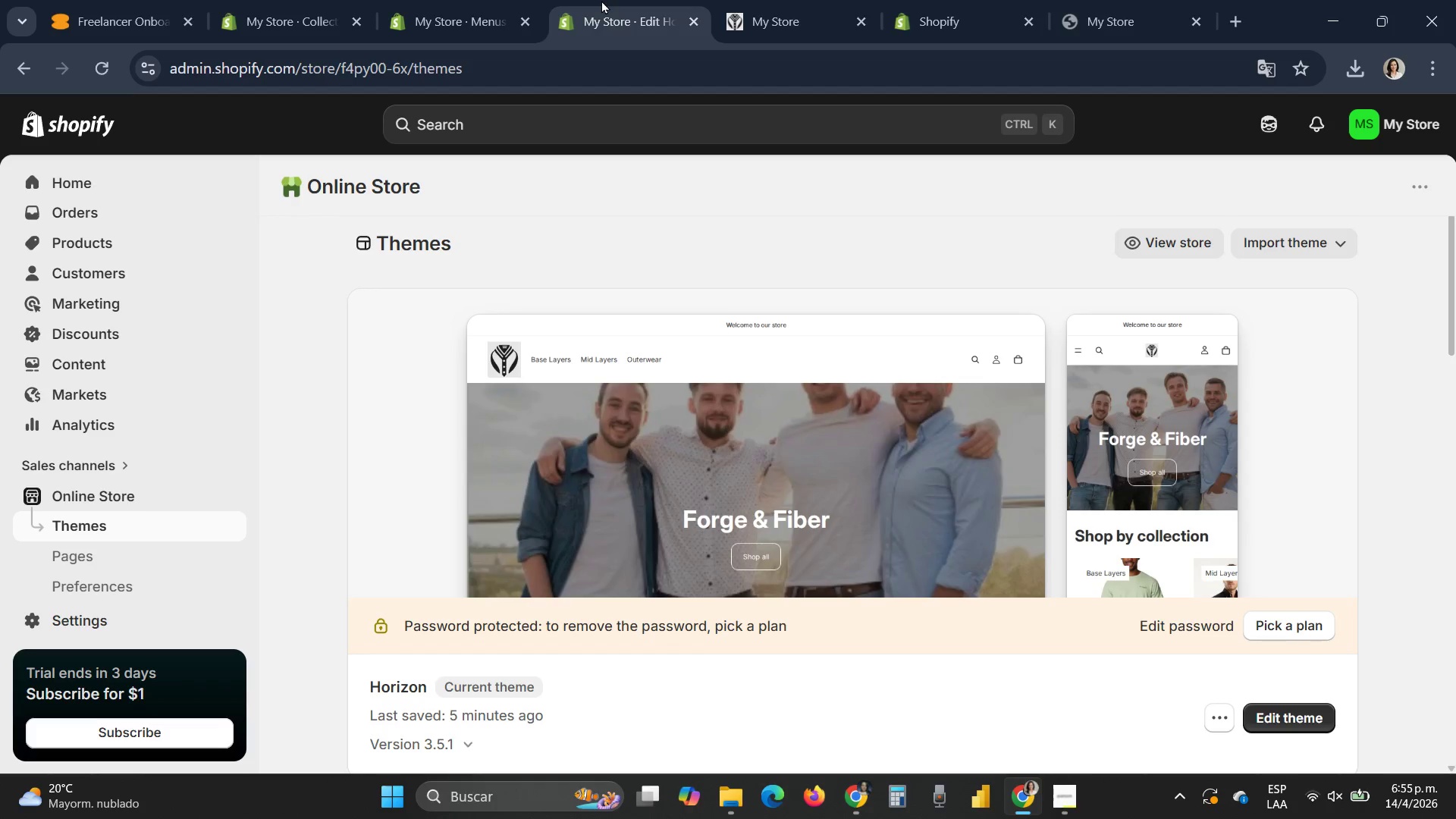 
wait(62.25)
 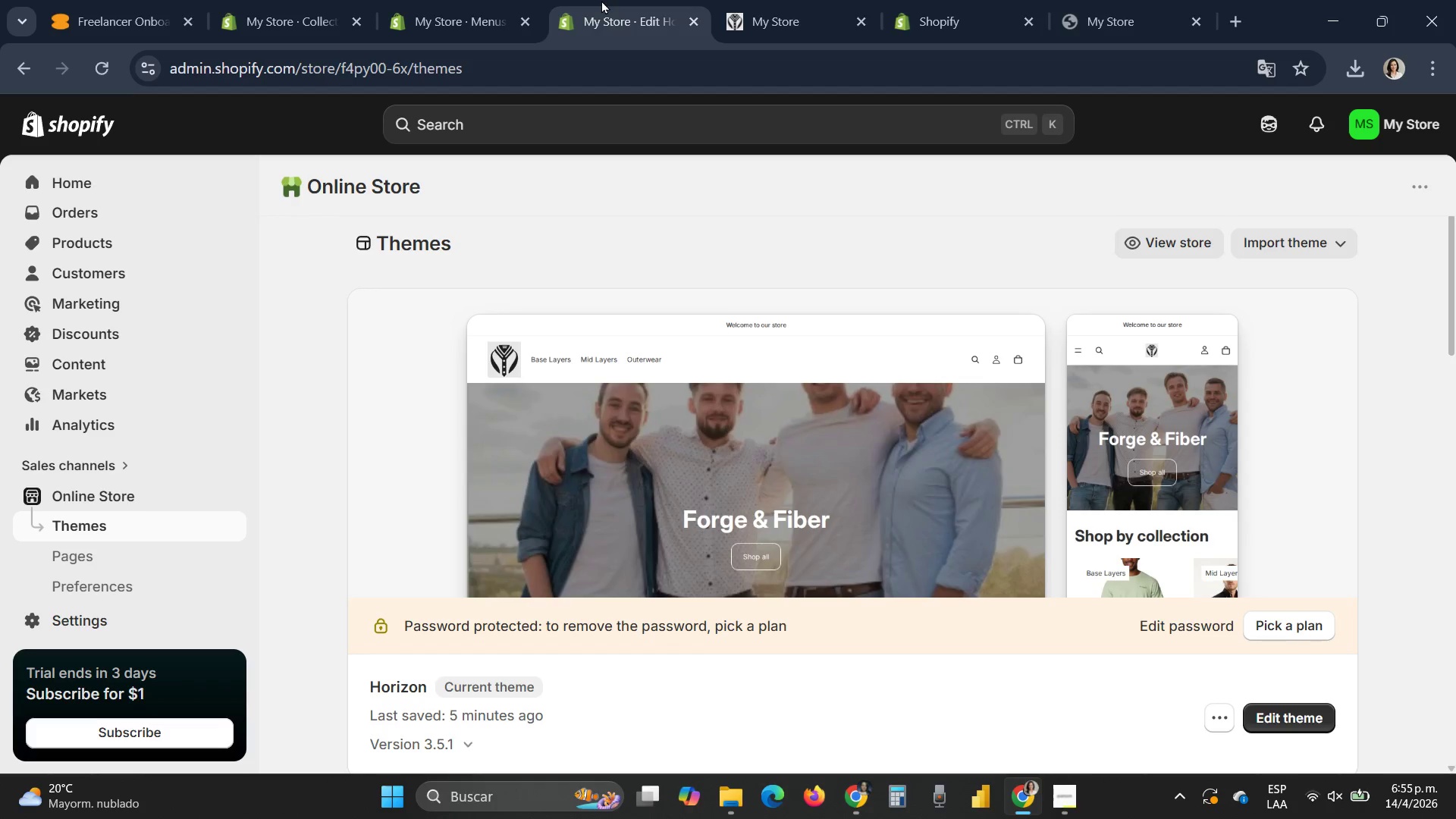 
left_click([77, 624])
 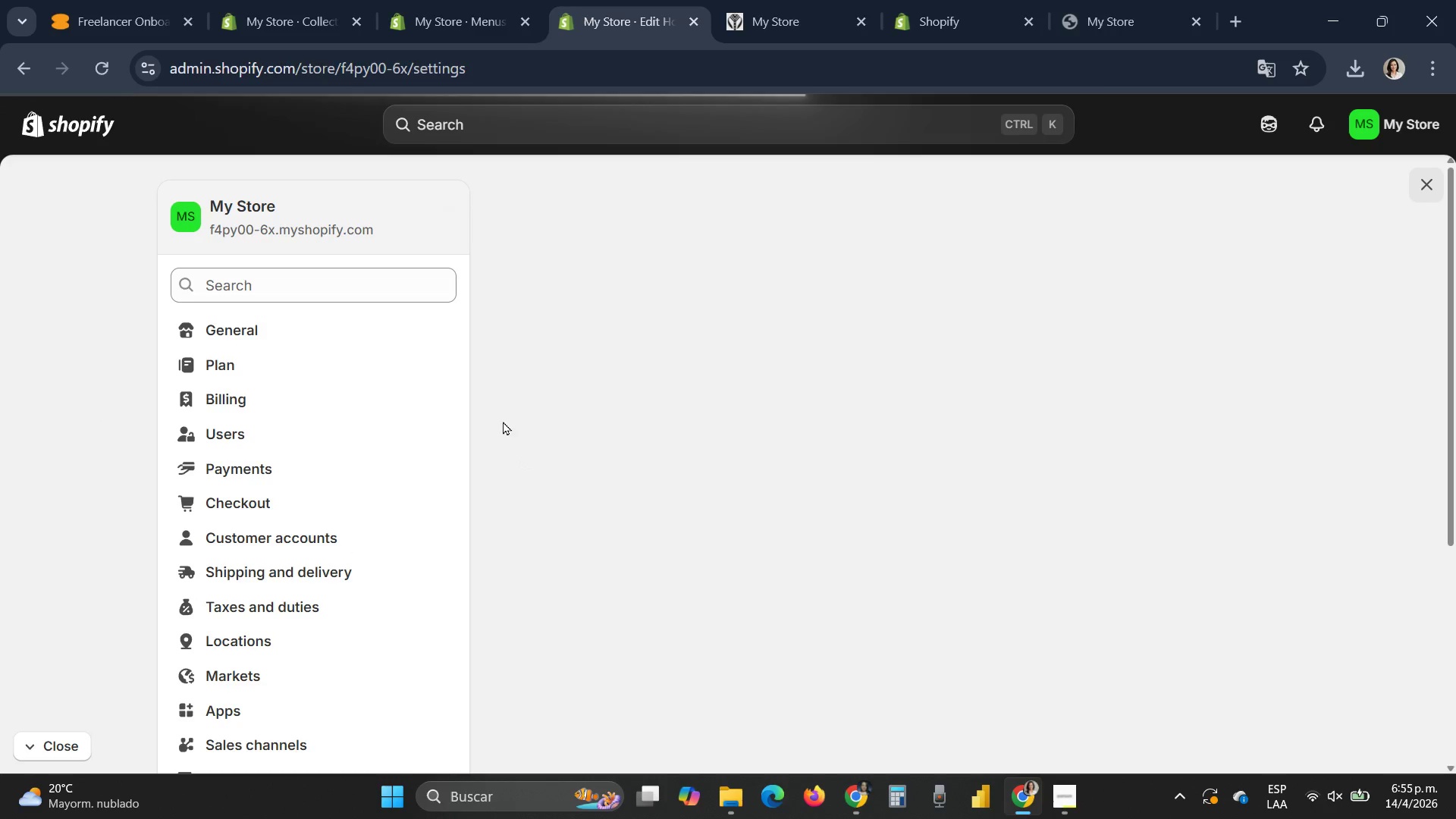 
left_click([220, 334])
 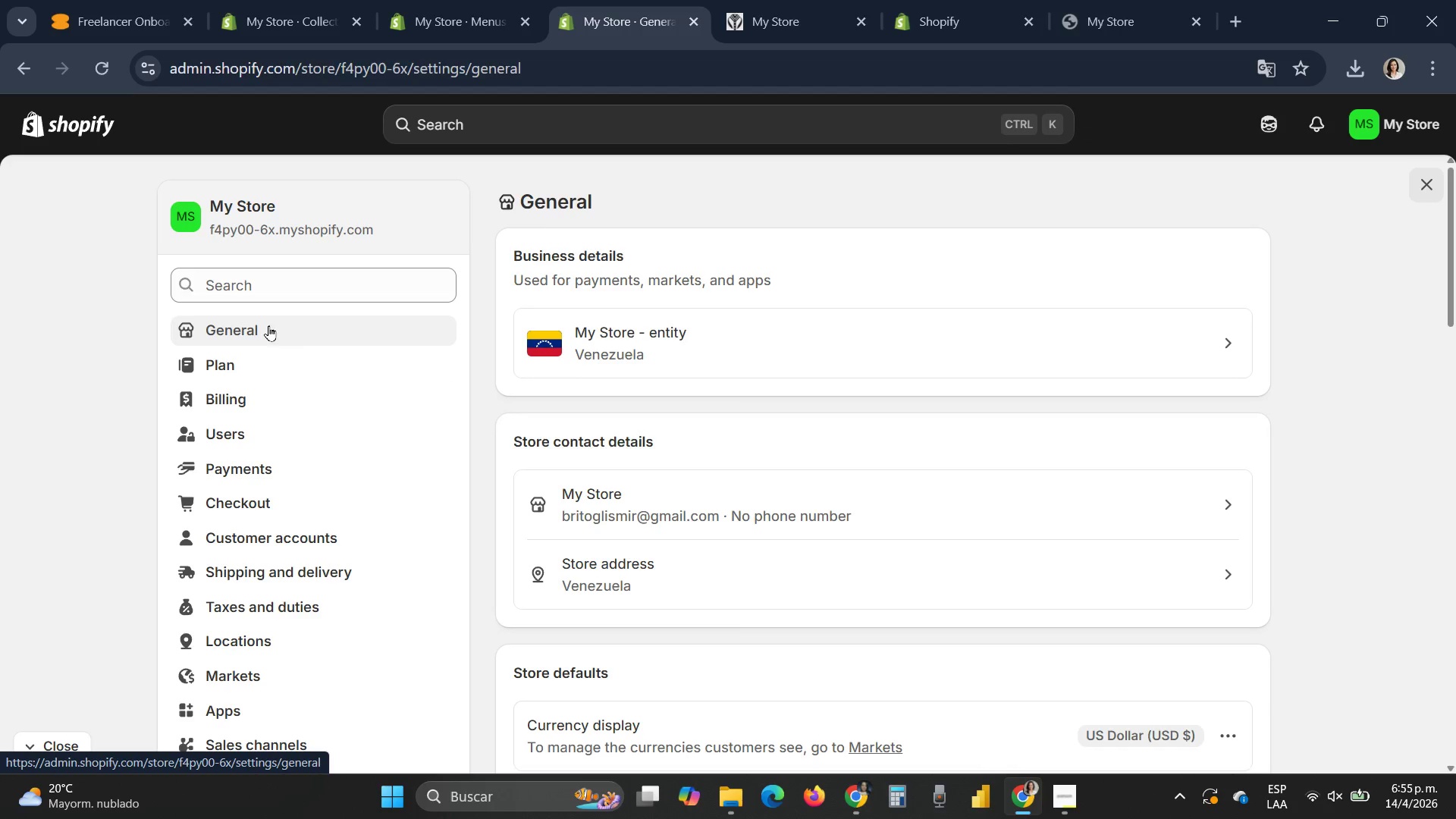 
left_click([266, 327])
 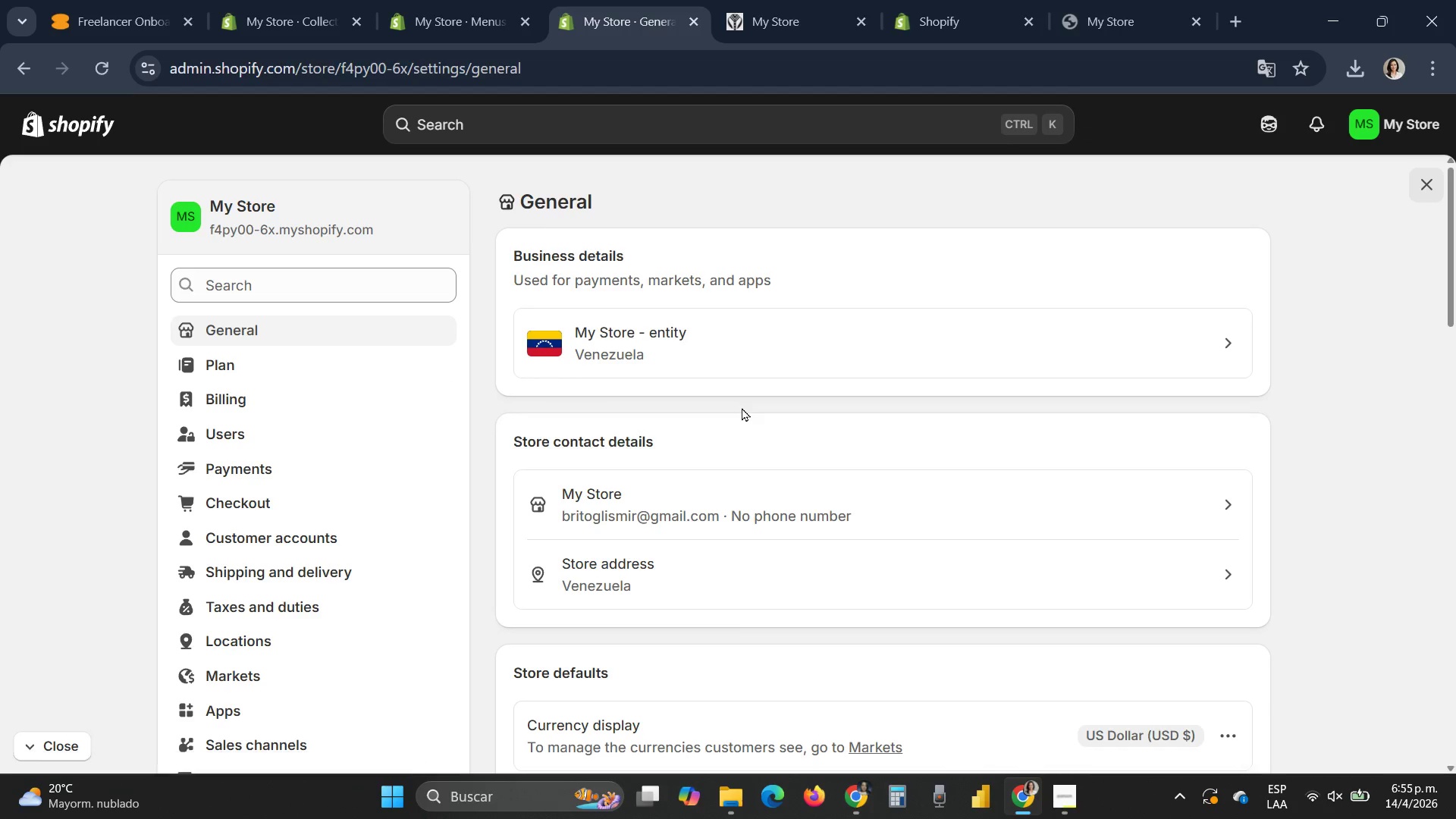 
scroll: coordinate [742, 407], scroll_direction: down, amount: 2.0
 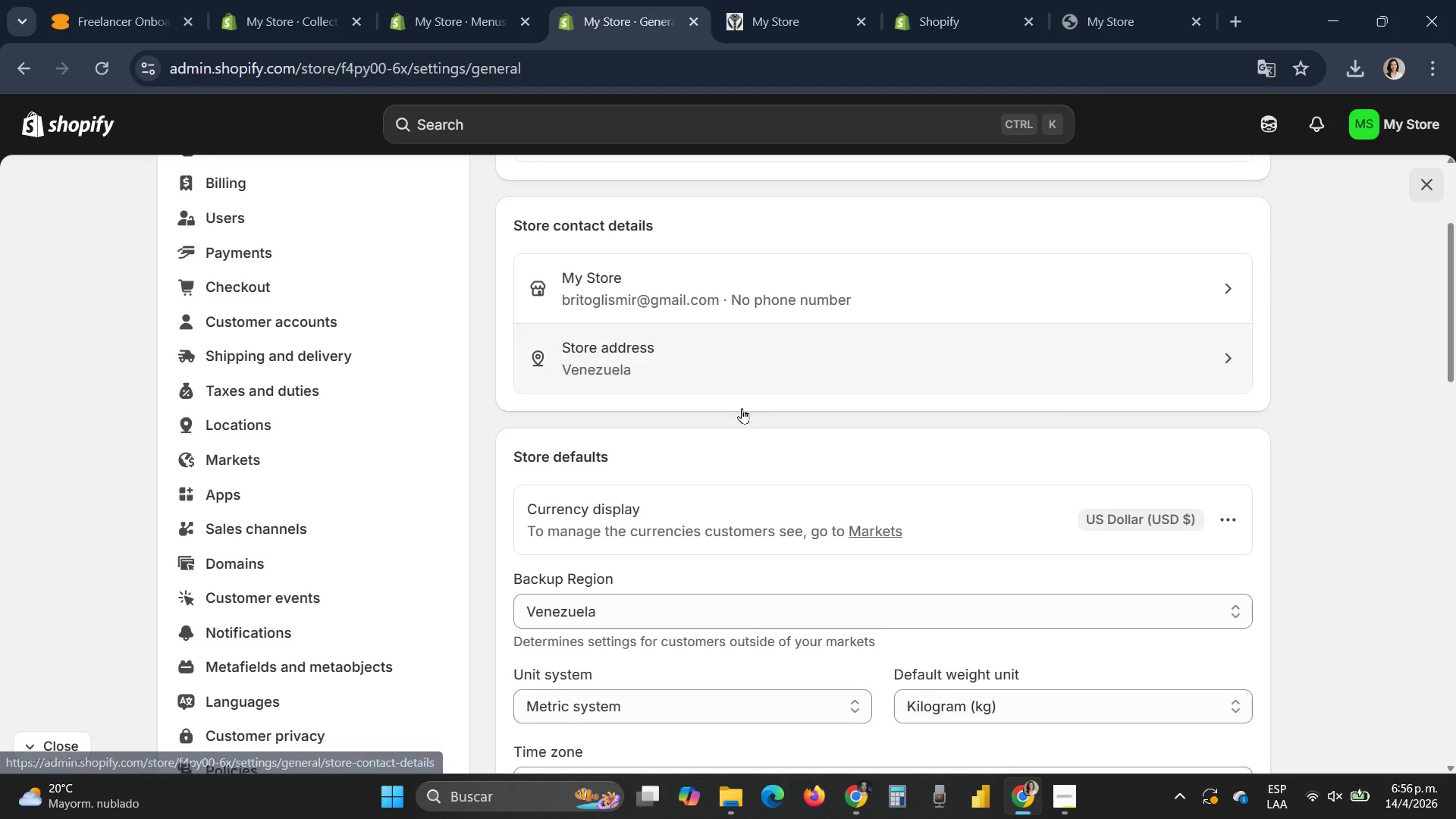 
scroll: coordinate [742, 408], scroll_direction: up, amount: 4.0
 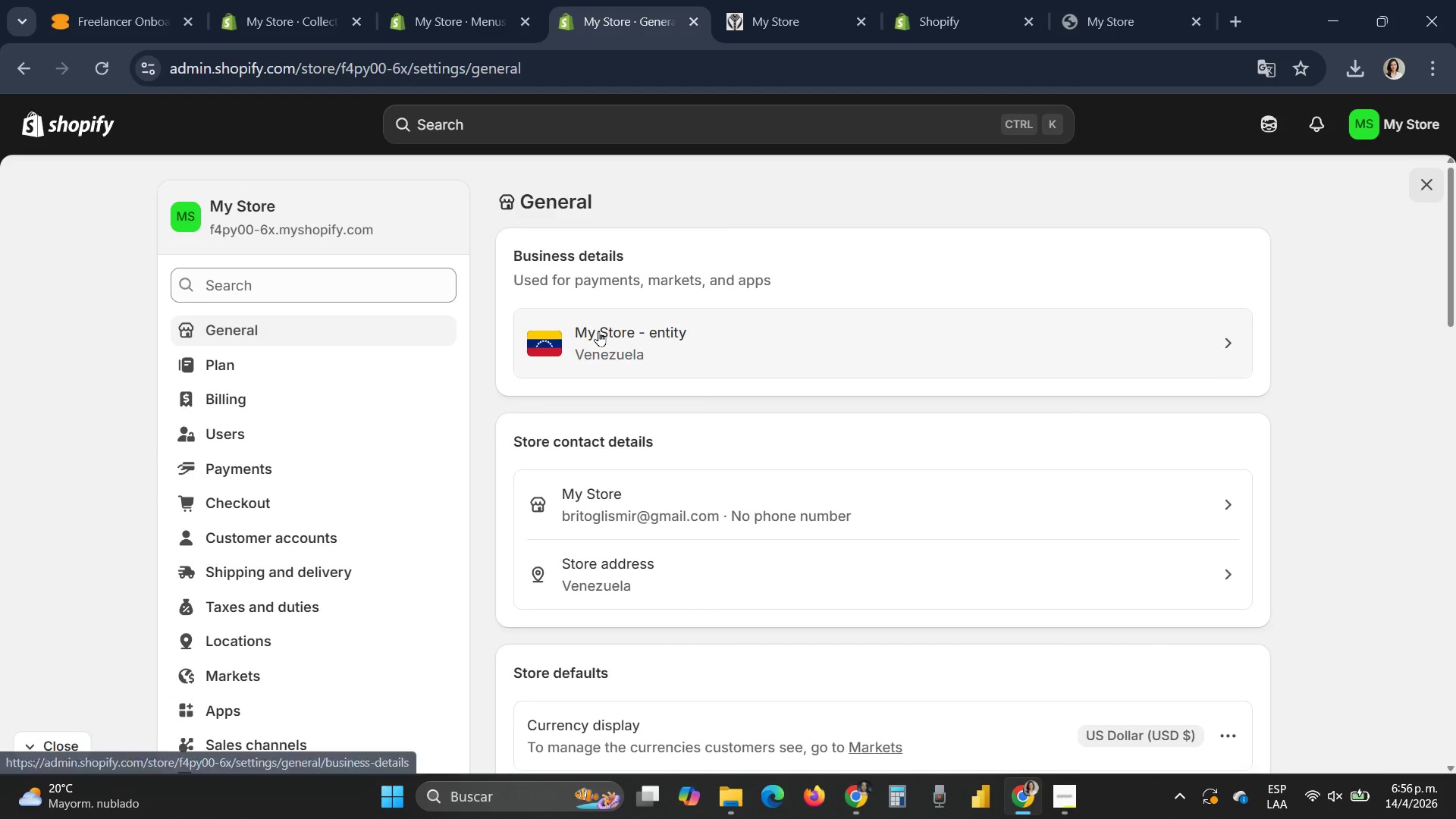 
left_click([598, 331])
 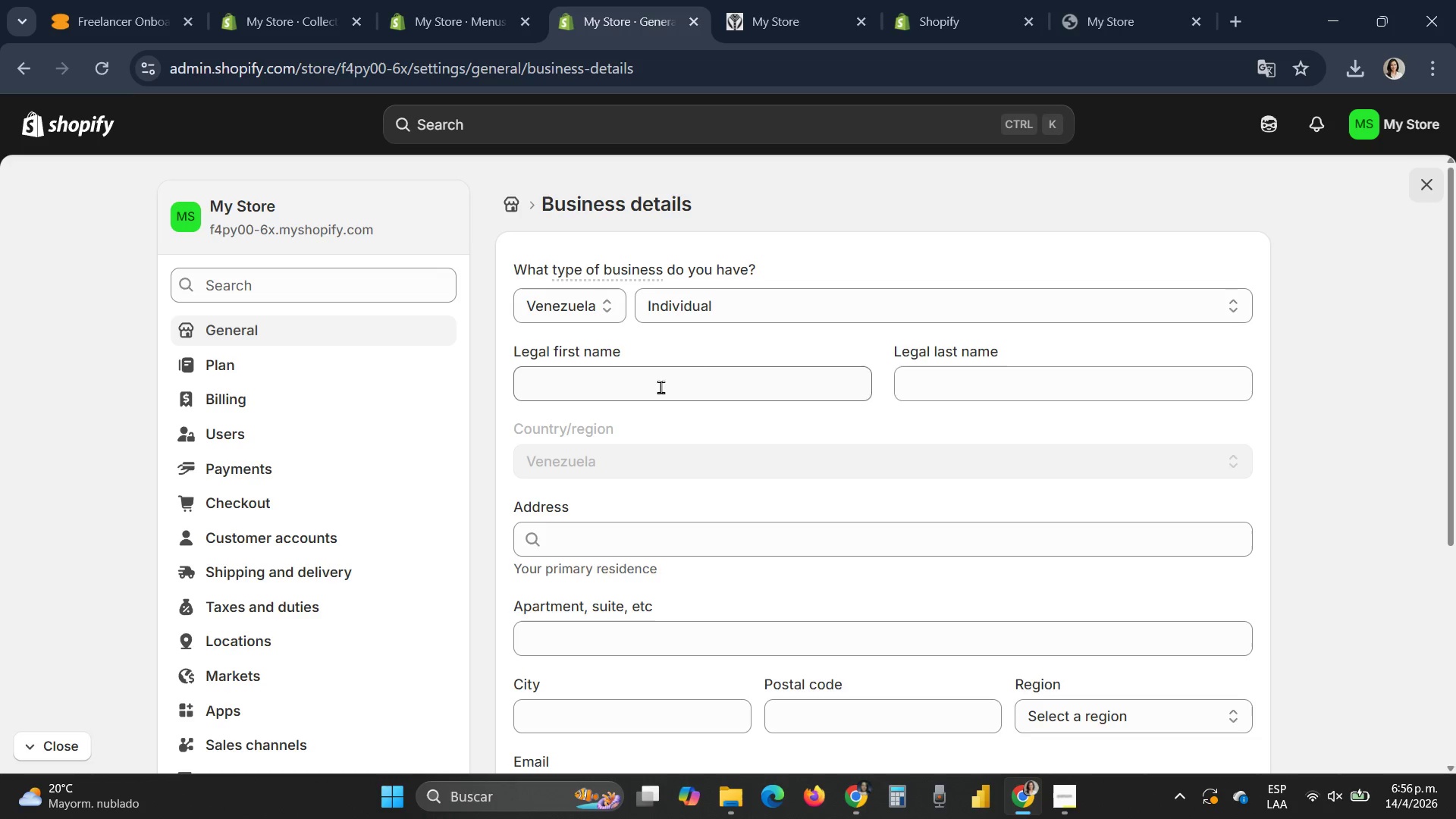 
scroll: coordinate [812, 319], scroll_direction: up, amount: 6.0
 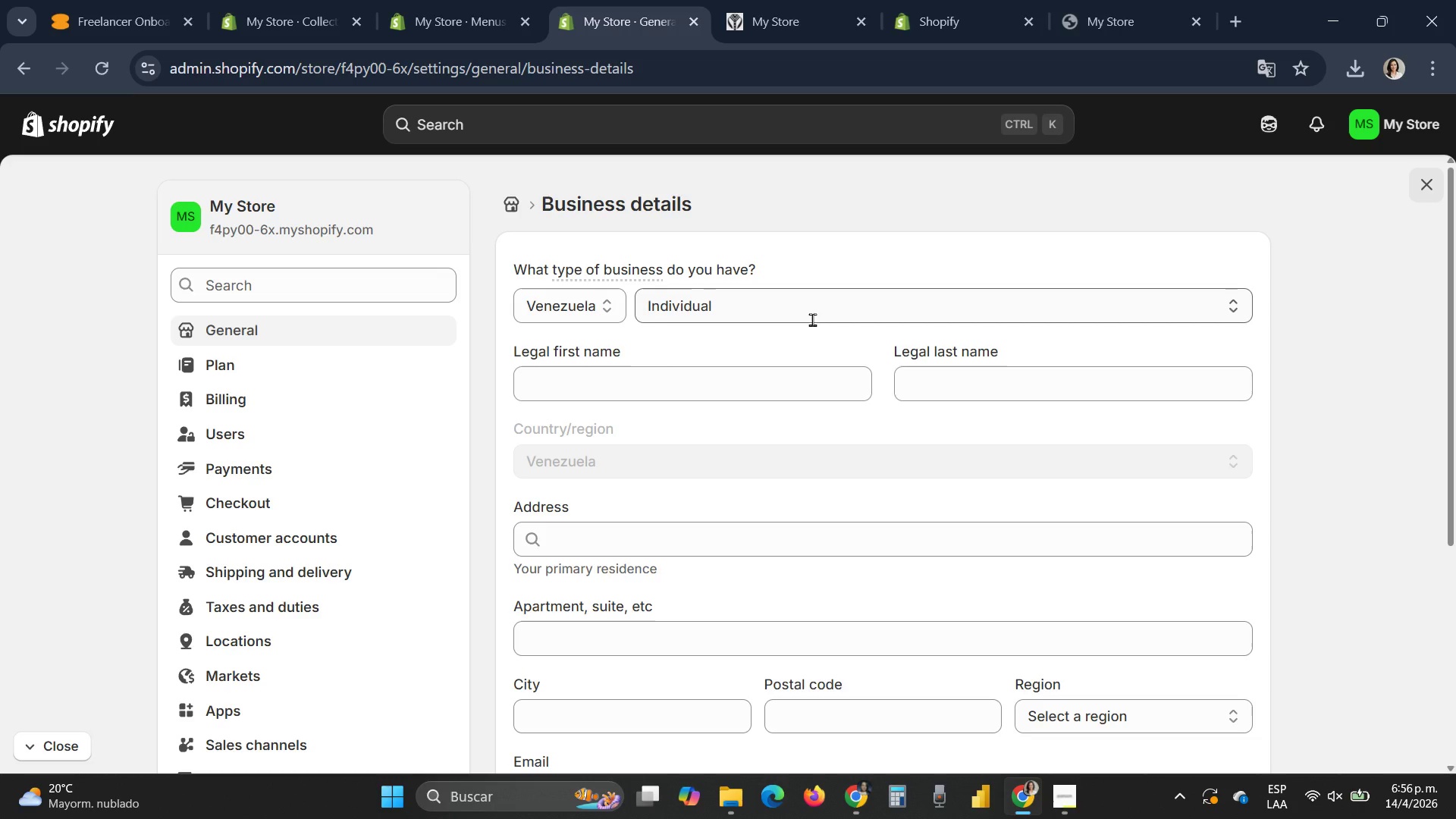 
scroll: coordinate [812, 322], scroll_direction: down, amount: 2.0
 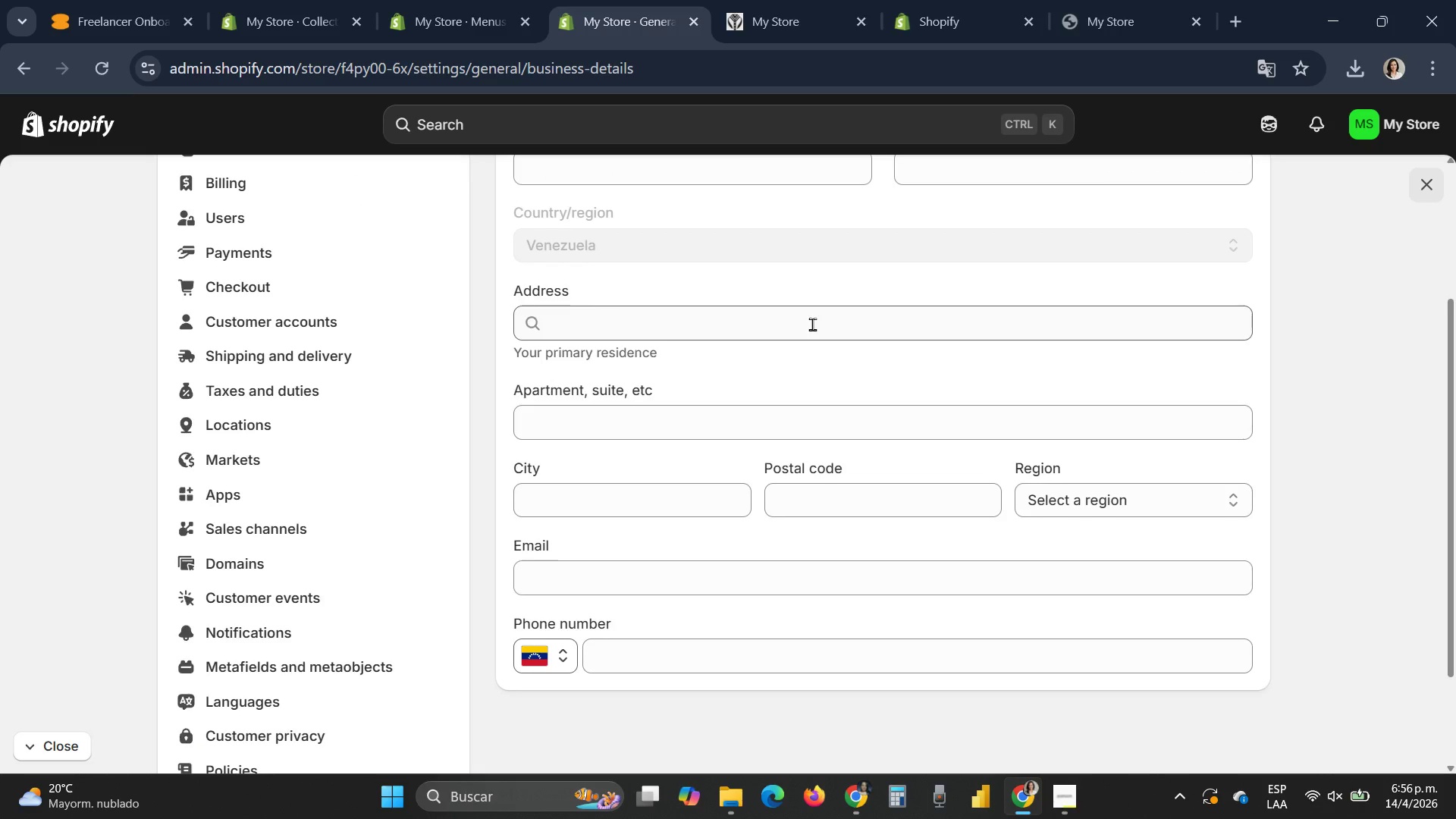 
scroll: coordinate [627, 370], scroll_direction: up, amount: 13.0
 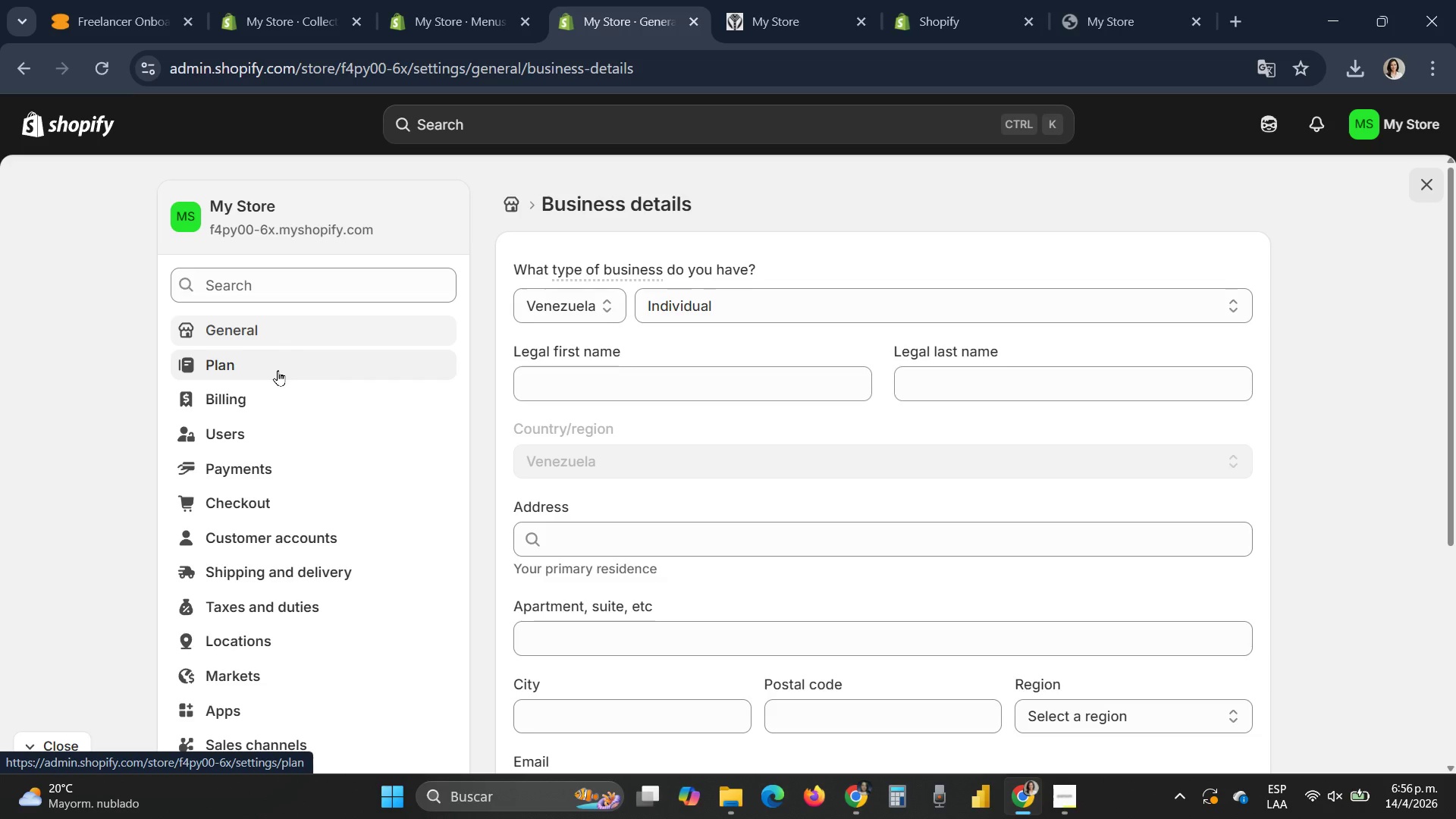 
wait(25.63)
 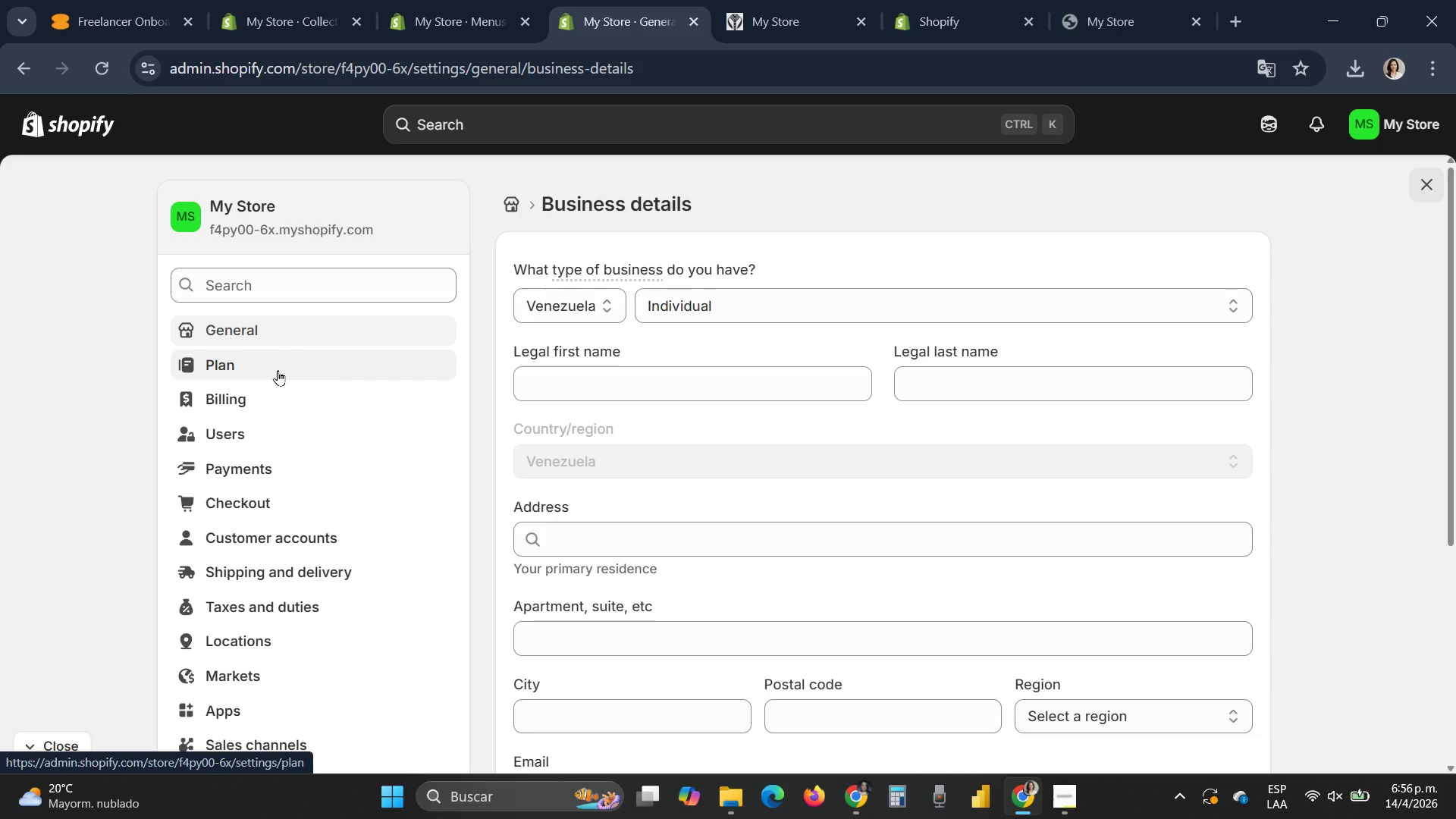 
scroll: coordinate [340, 475], scroll_direction: down, amount: 6.0
 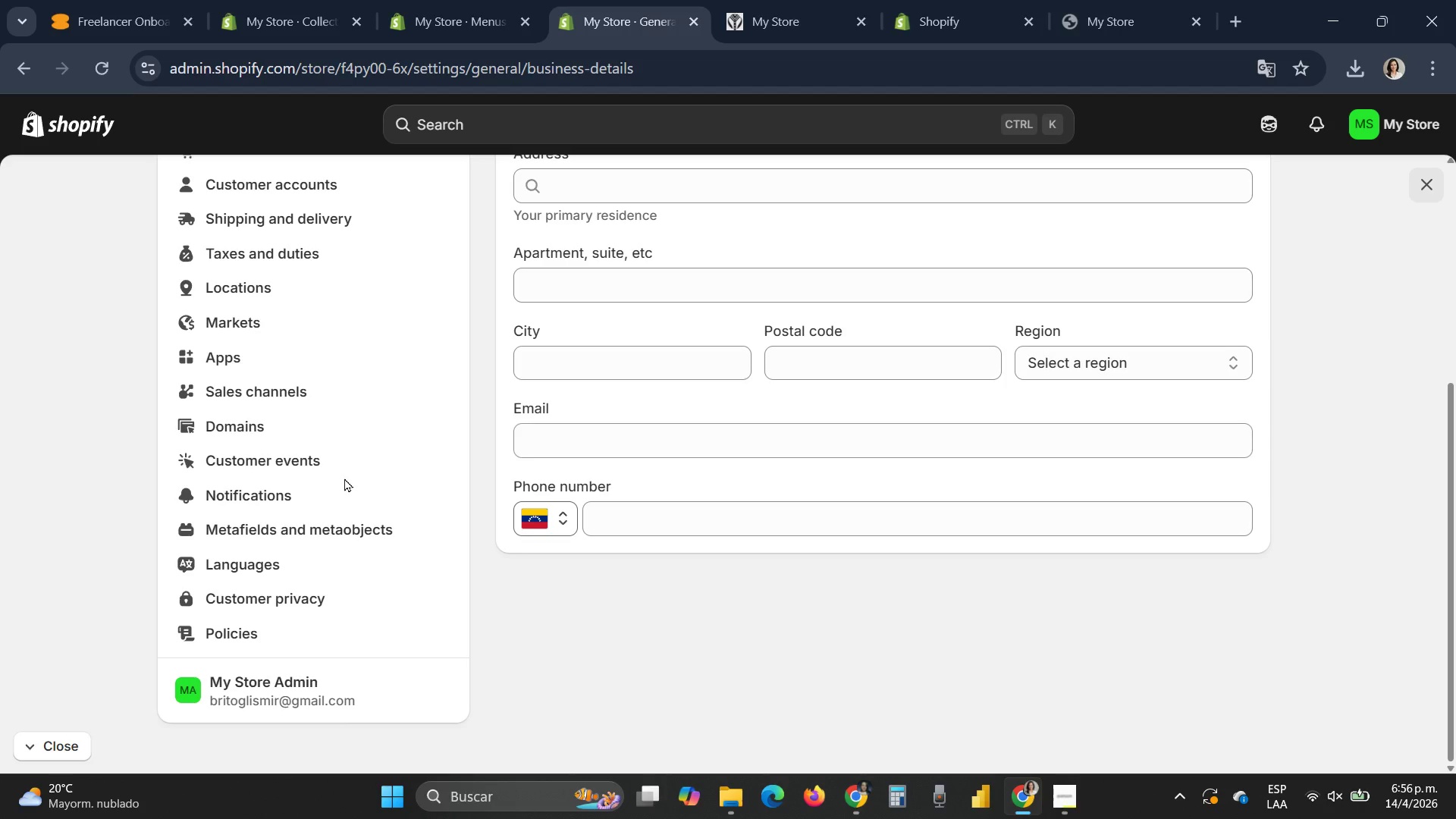 
wait(5.05)
 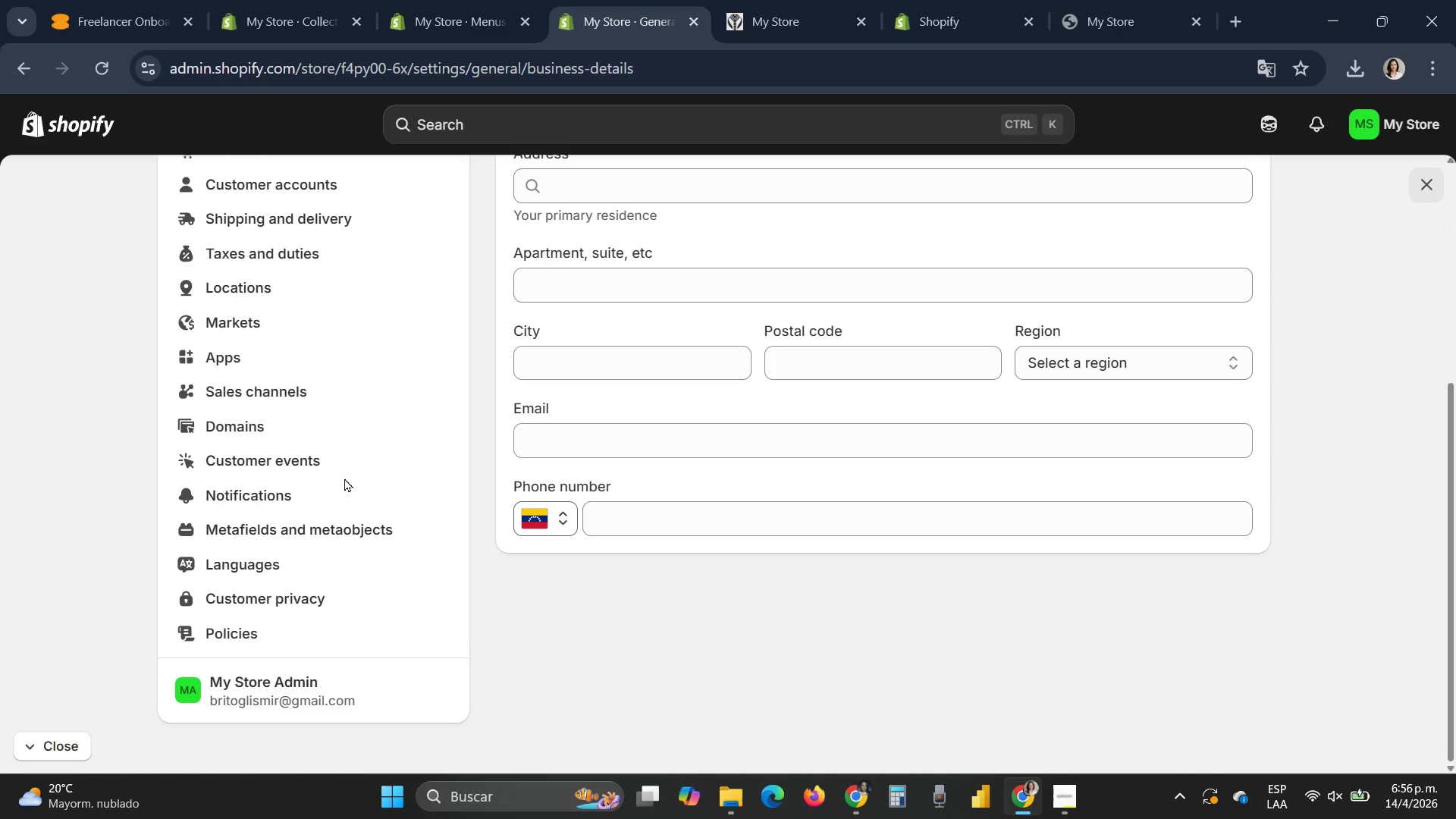 
scroll: coordinate [344, 478], scroll_direction: up, amount: 7.0
 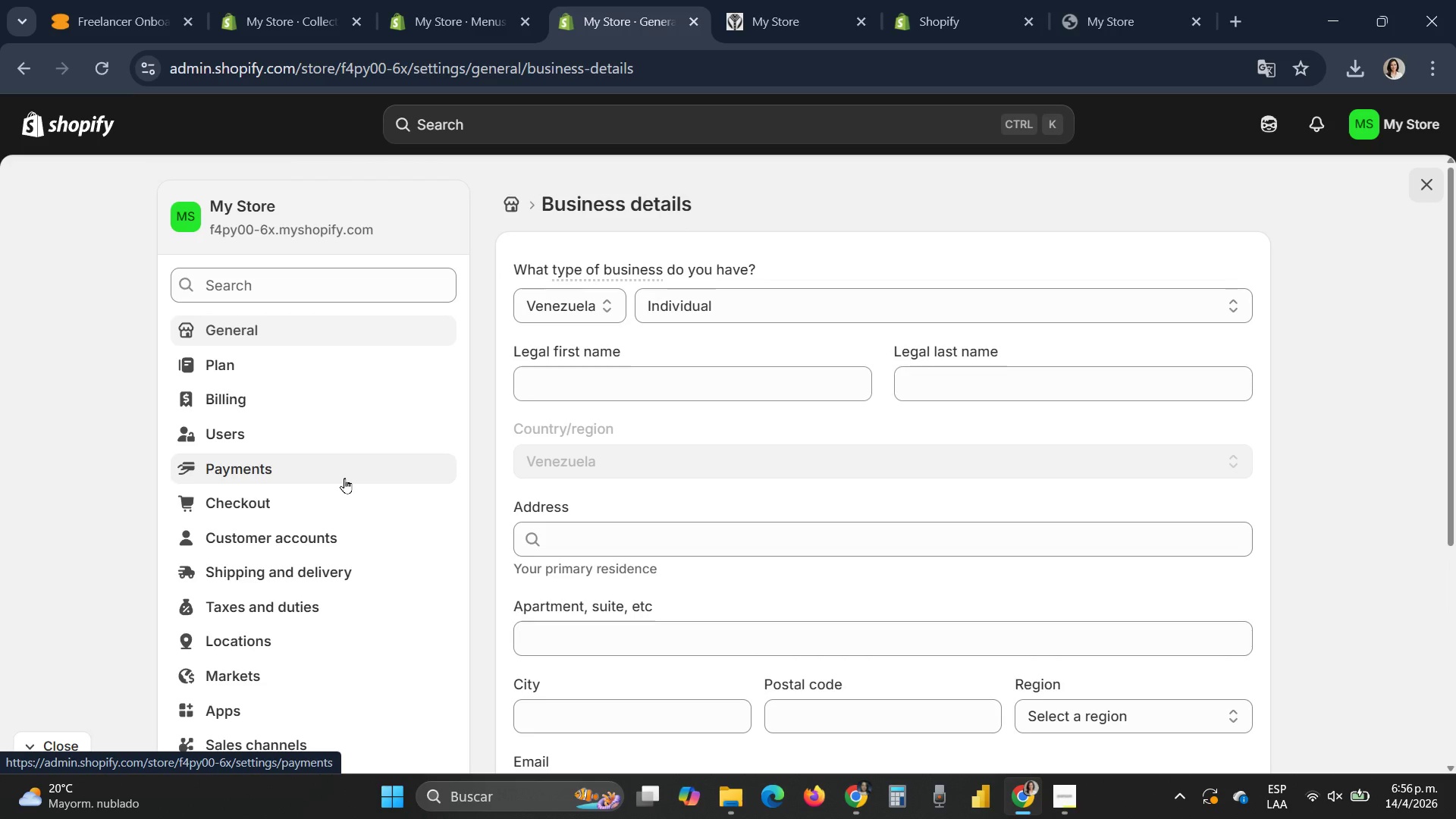 
scroll: coordinate [344, 478], scroll_direction: down, amount: 2.0
 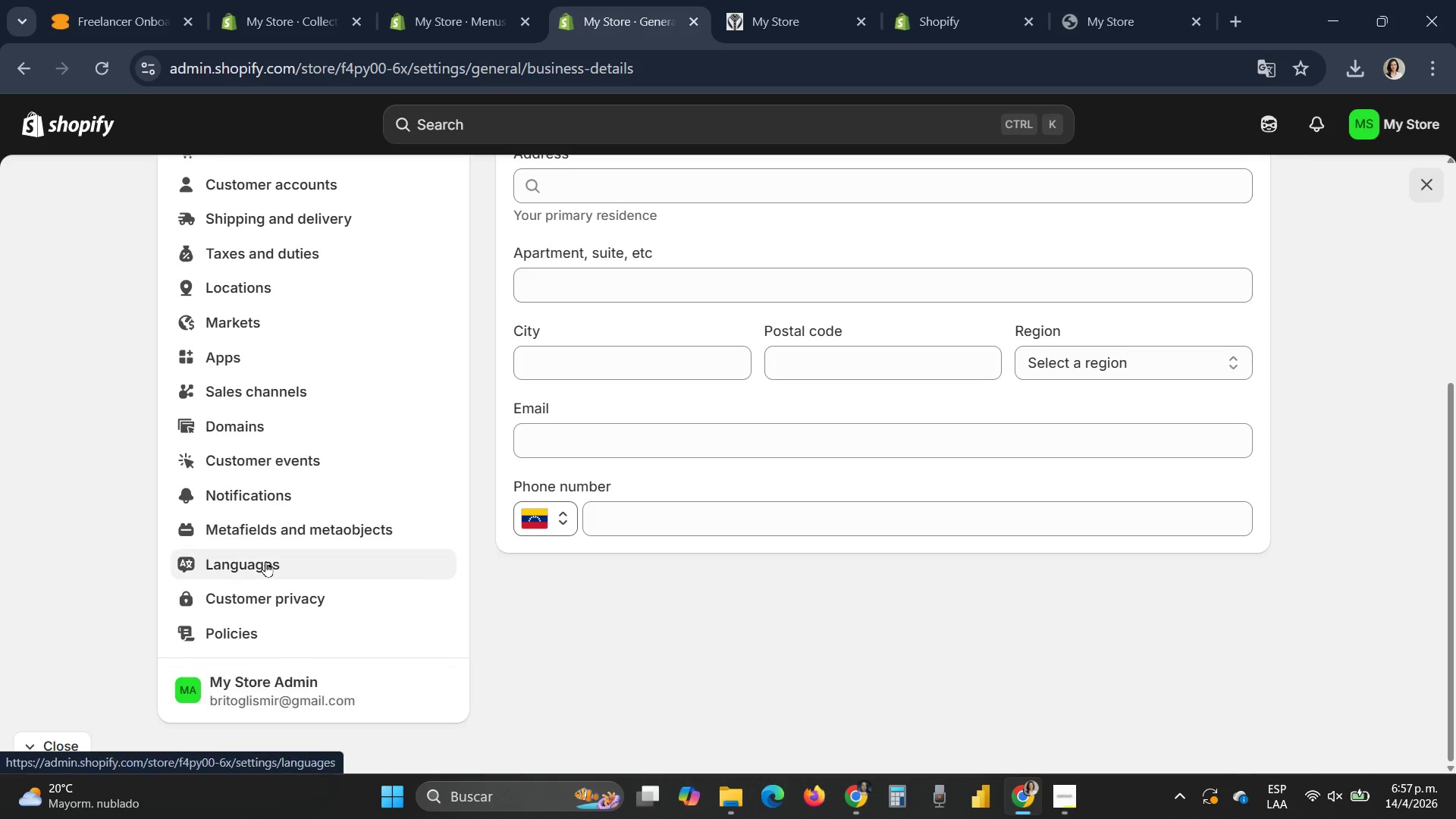 
wait(10.69)
 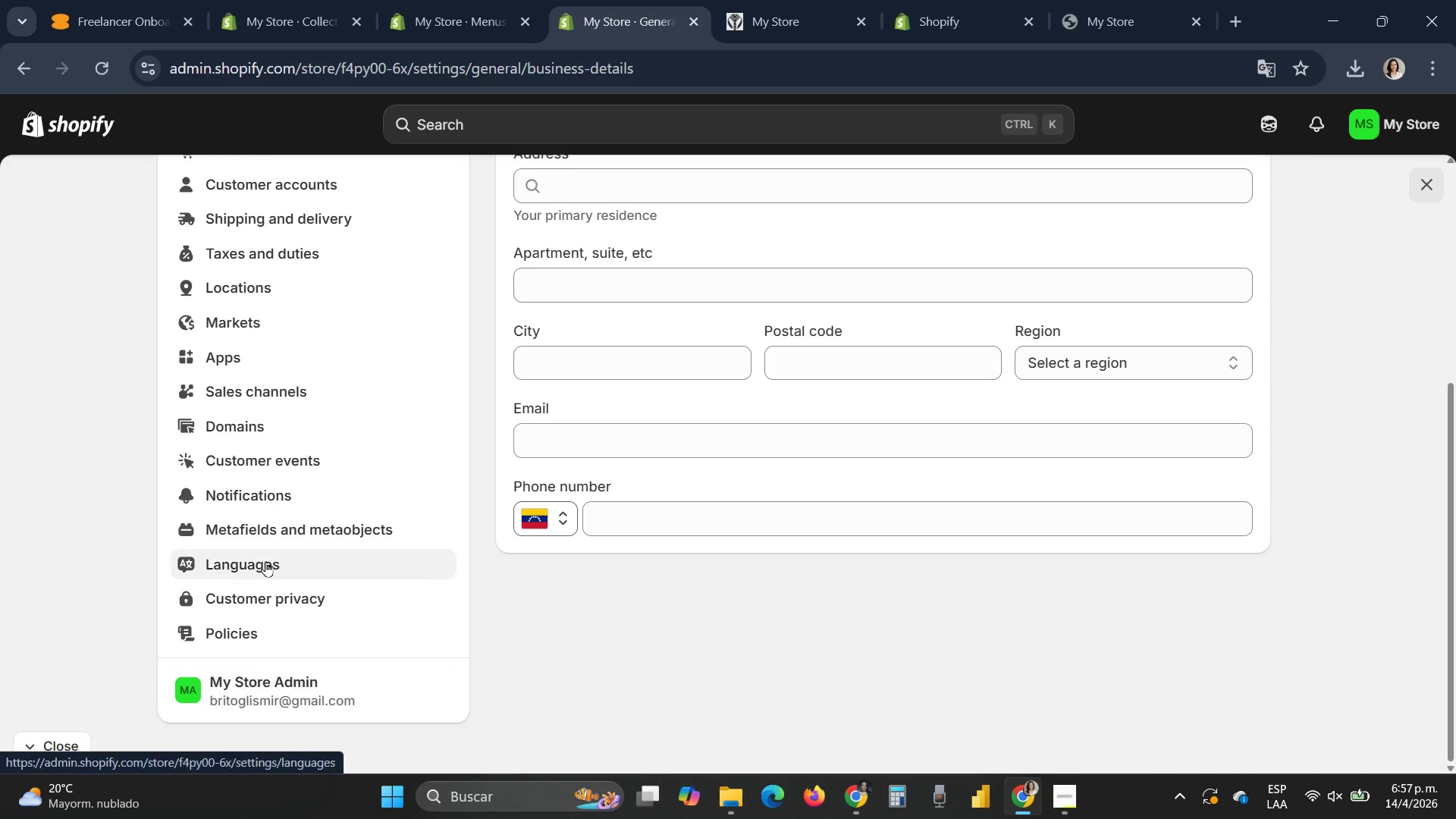 
scroll: coordinate [329, 410], scroll_direction: up, amount: 3.0
 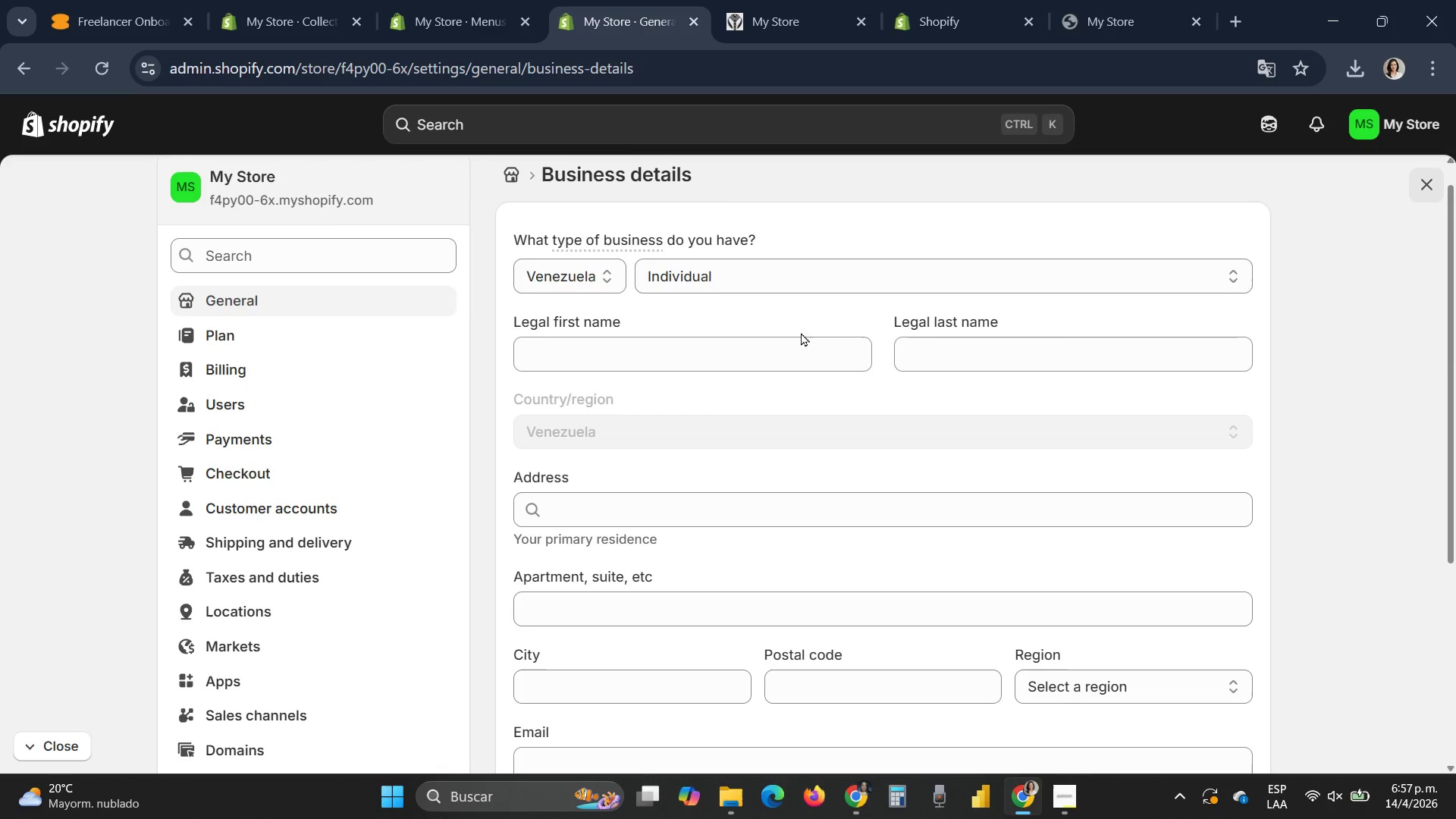 
scroll: coordinate [780, 373], scroll_direction: none, amount: 0.0
 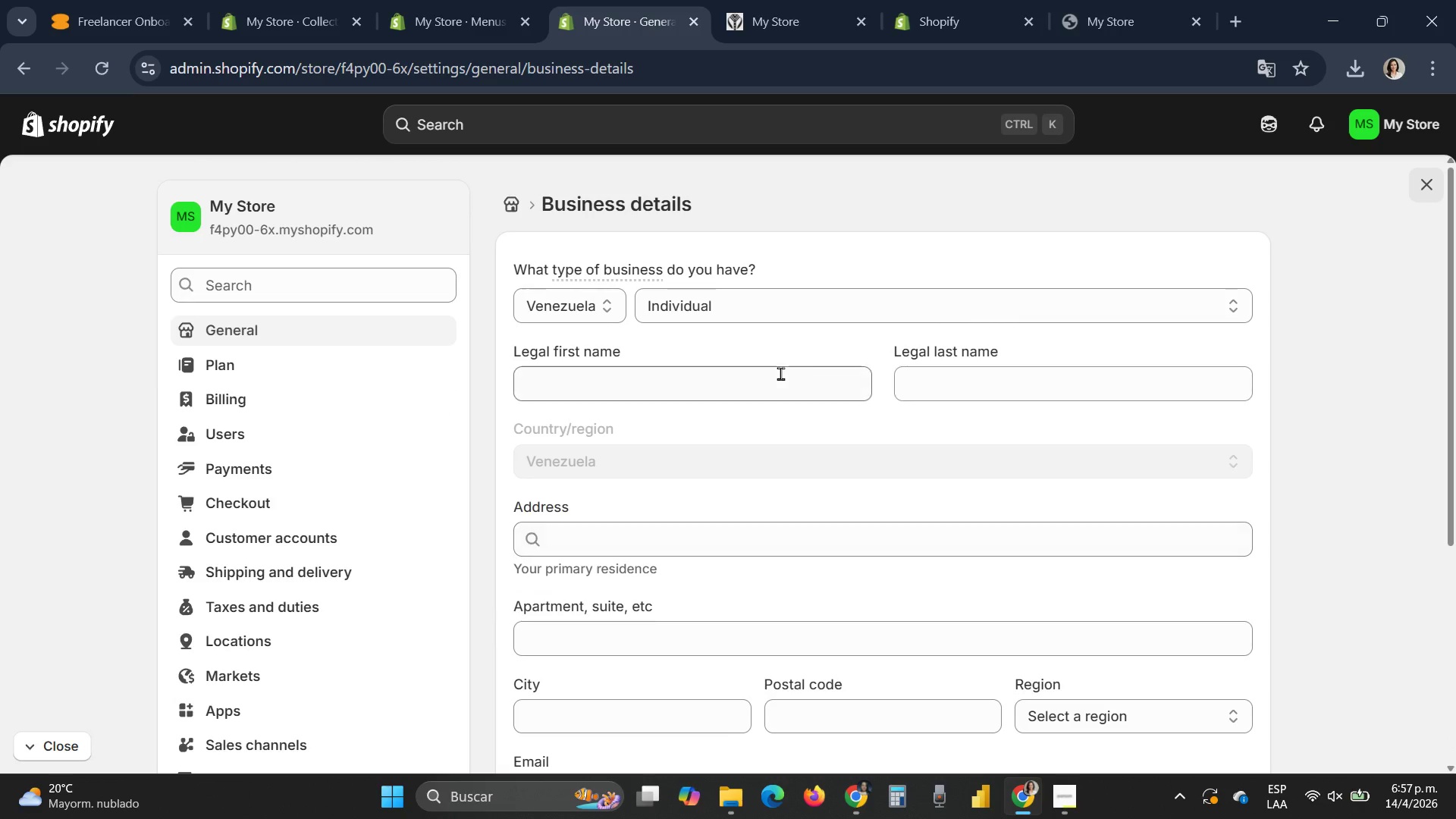 
scroll: coordinate [780, 373], scroll_direction: up, amount: 6.0
 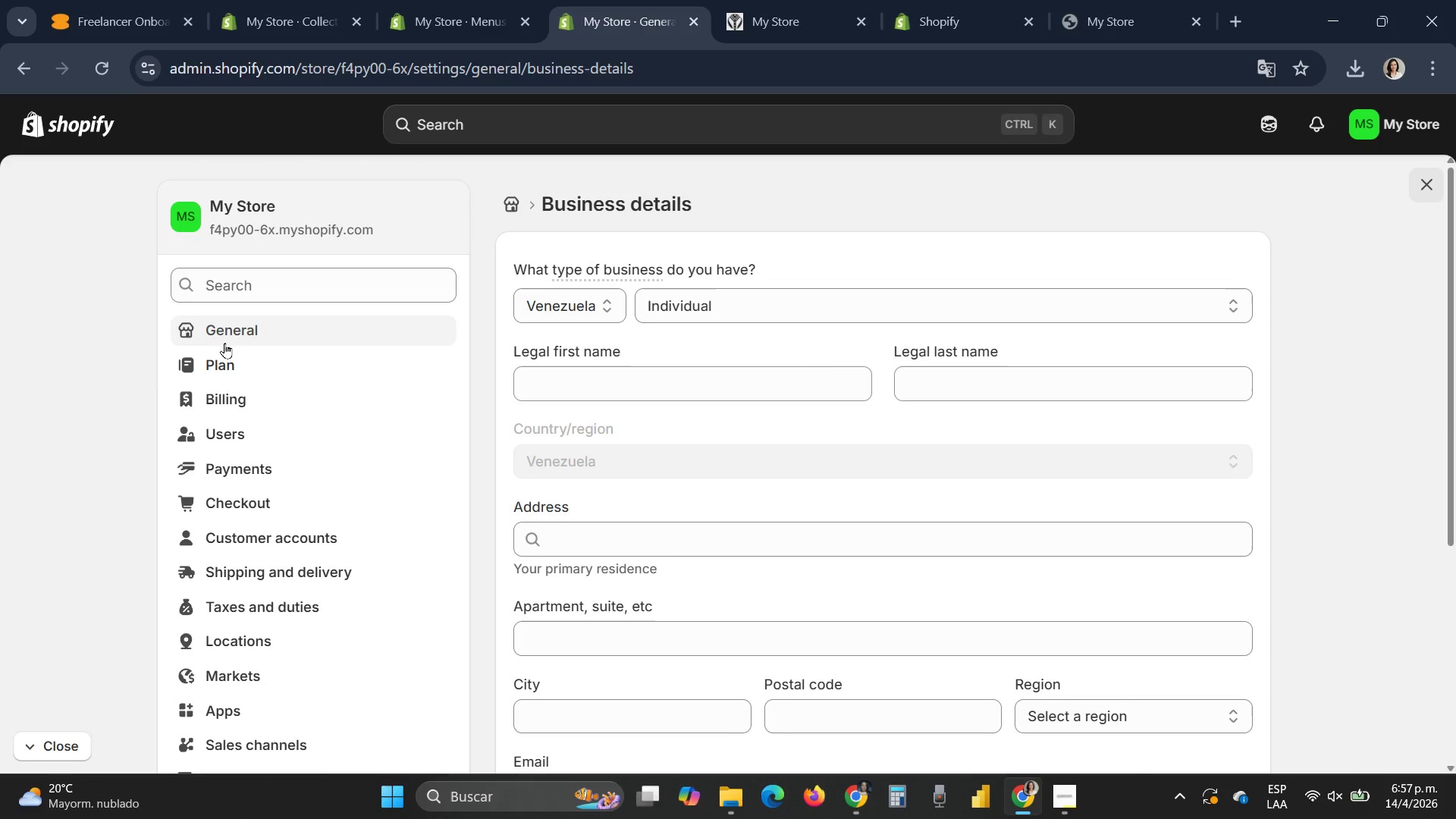 
left_click([228, 338])
 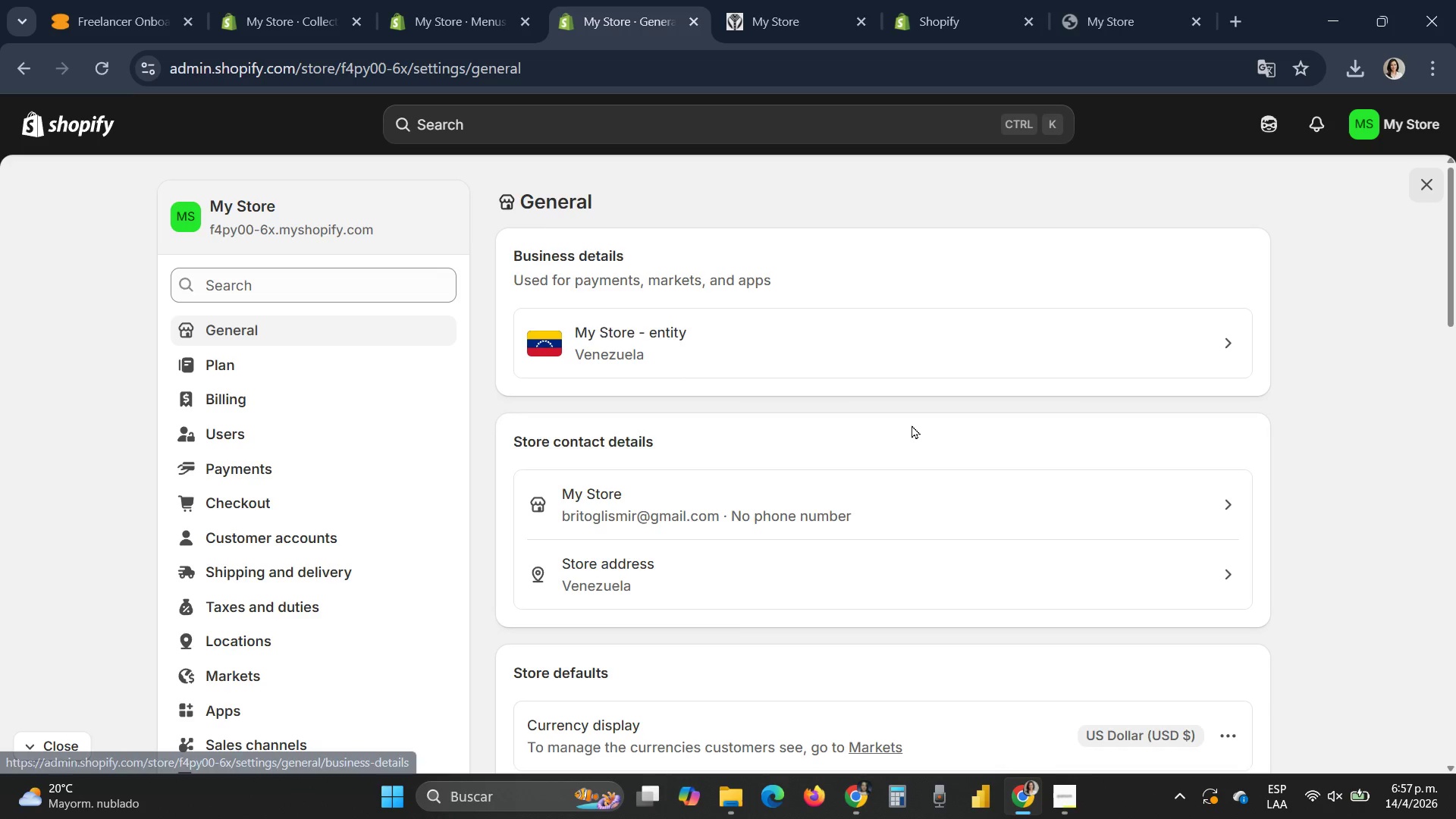 
scroll: coordinate [910, 425], scroll_direction: down, amount: 10.0
 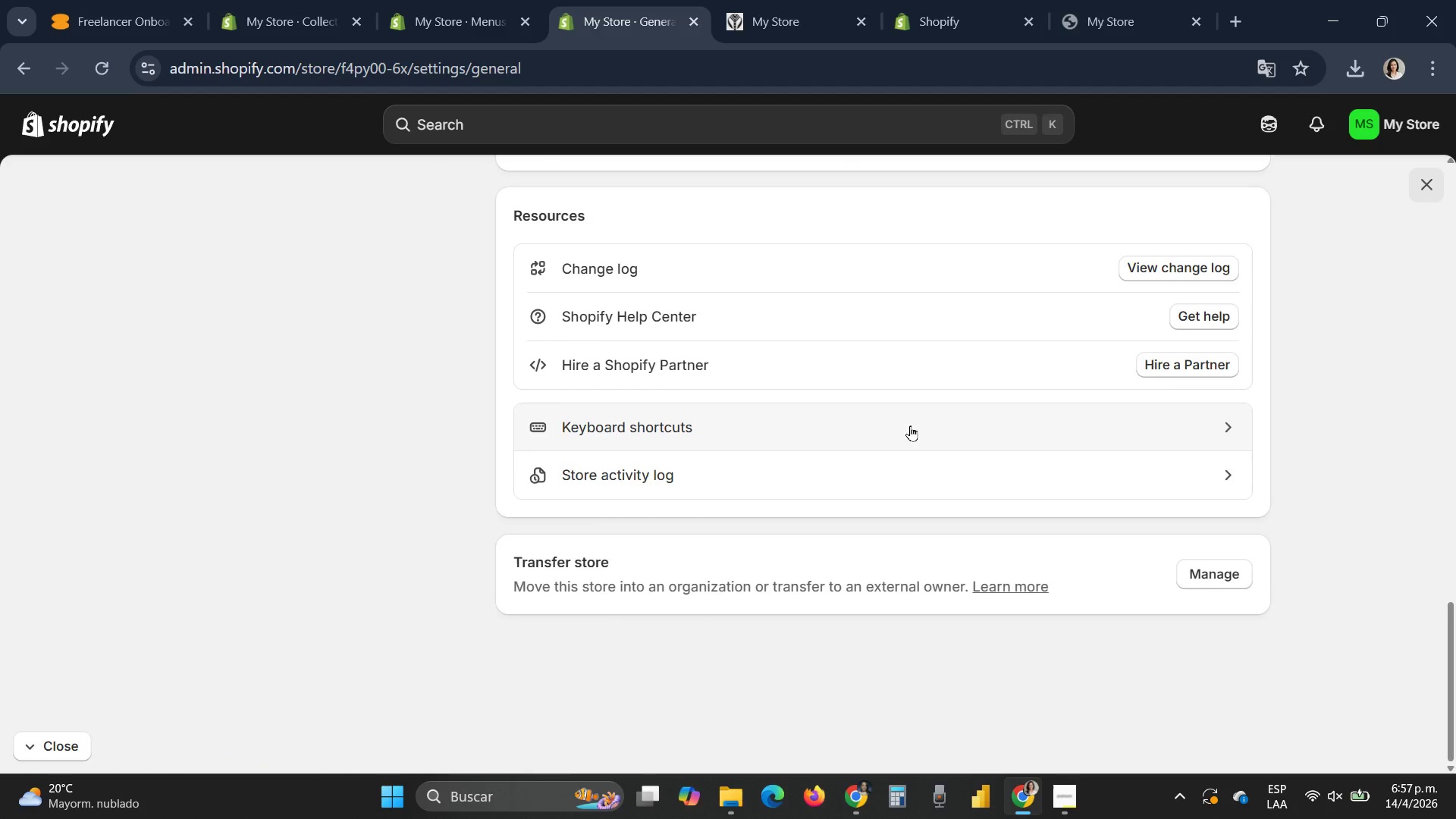 
scroll: coordinate [910, 425], scroll_direction: up, amount: 18.0
 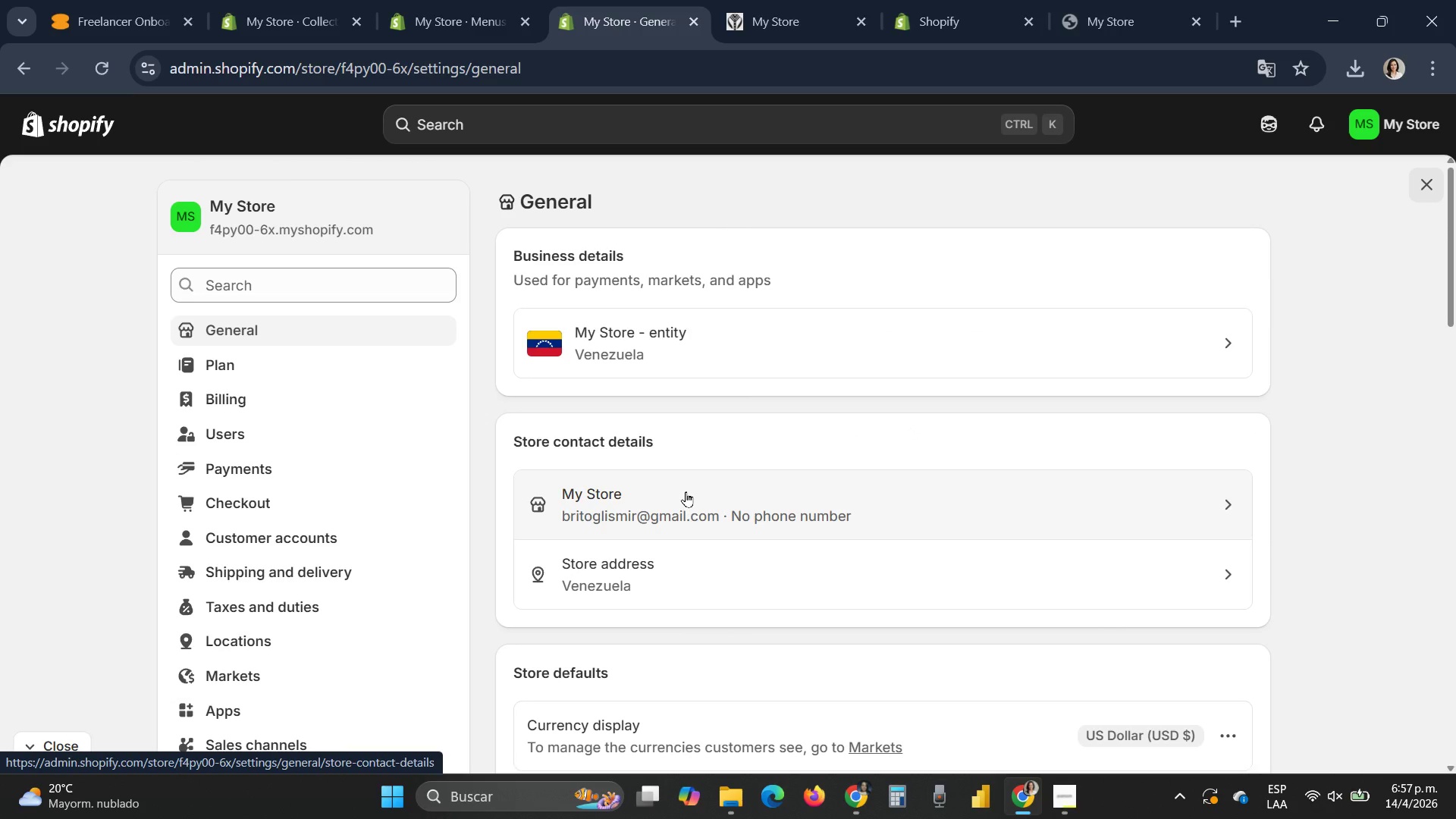 
wait(5.35)
 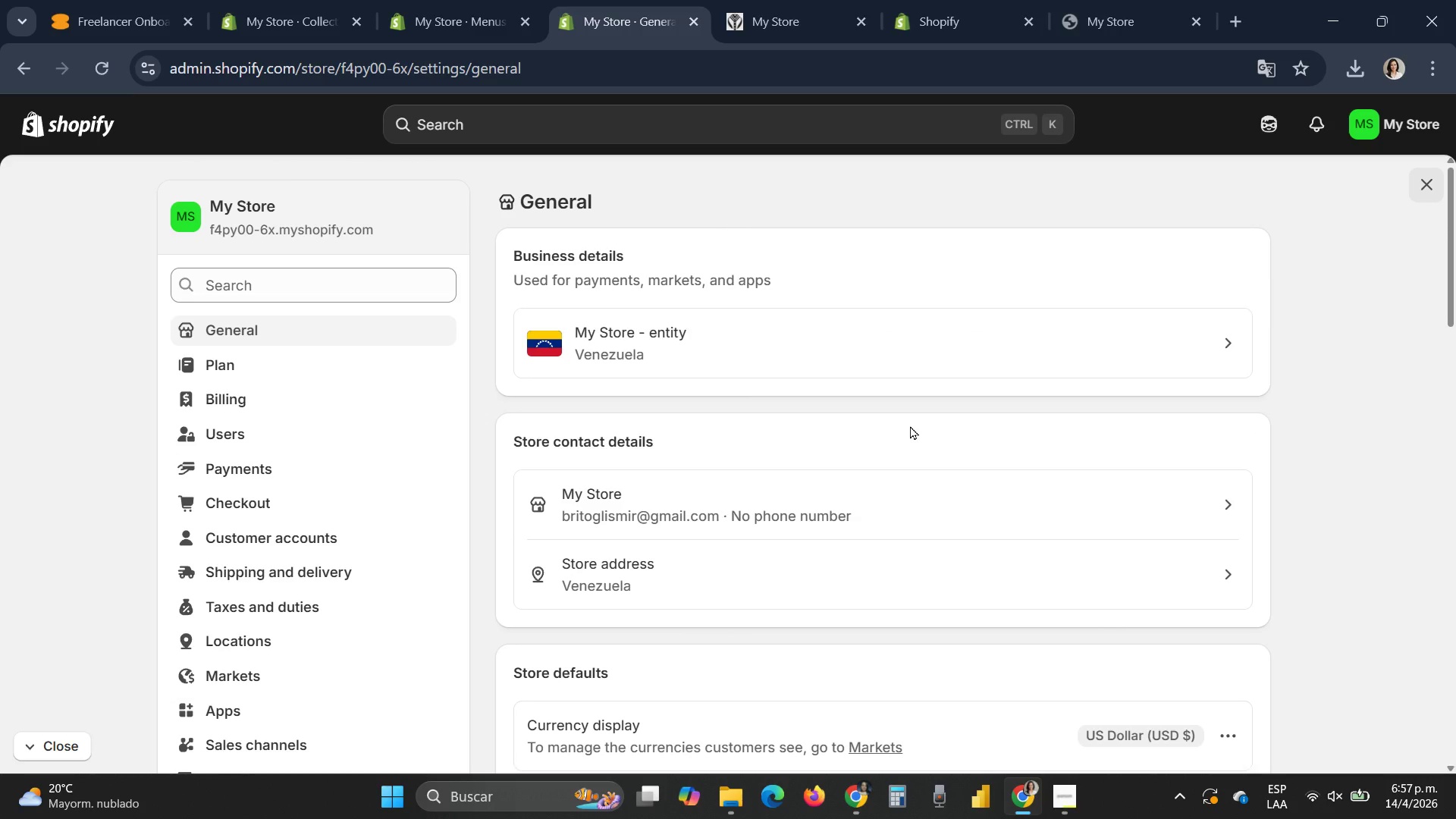 
scroll: coordinate [802, 558], scroll_direction: down, amount: 2.0
 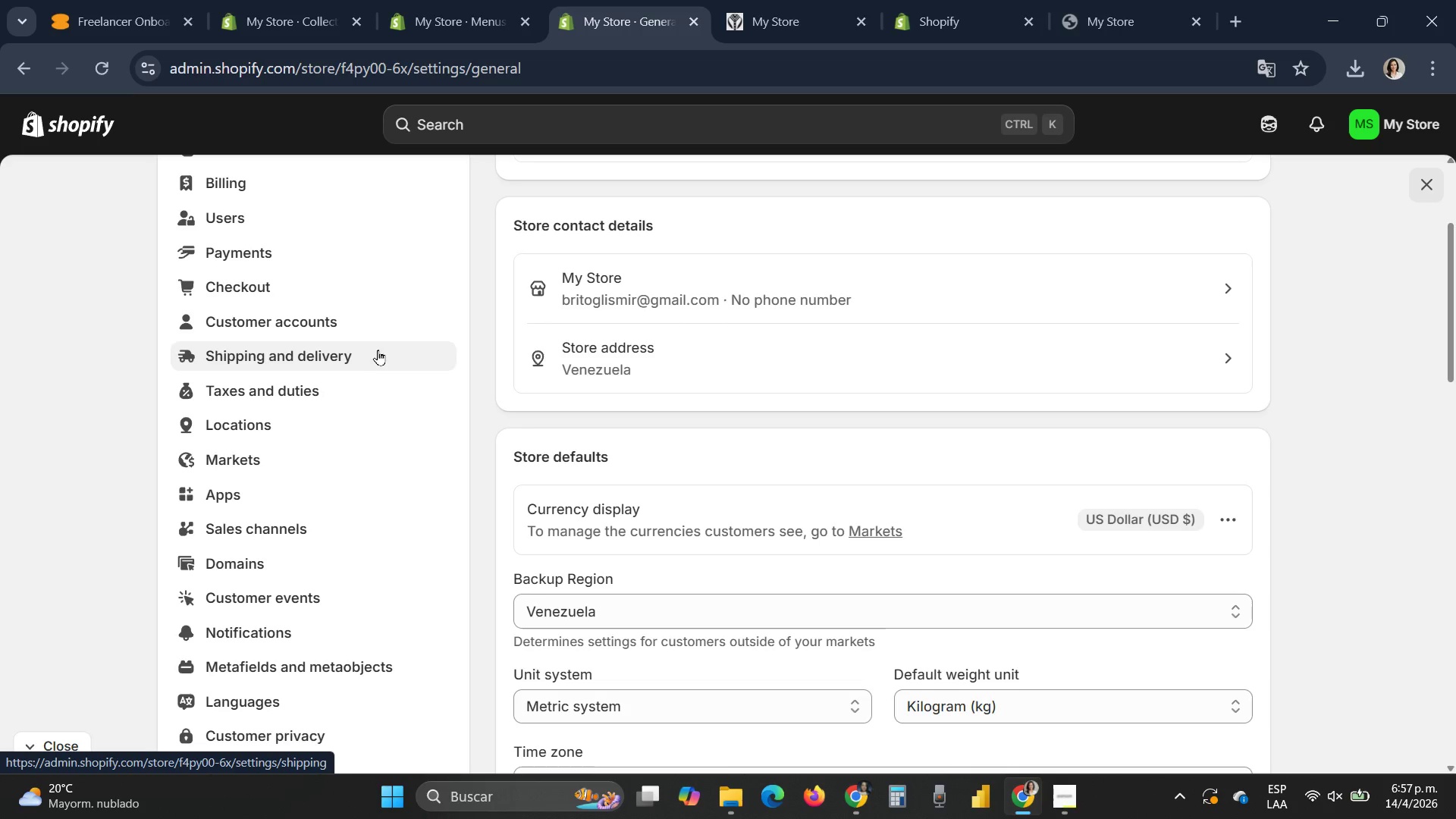 
wait(6.84)
 